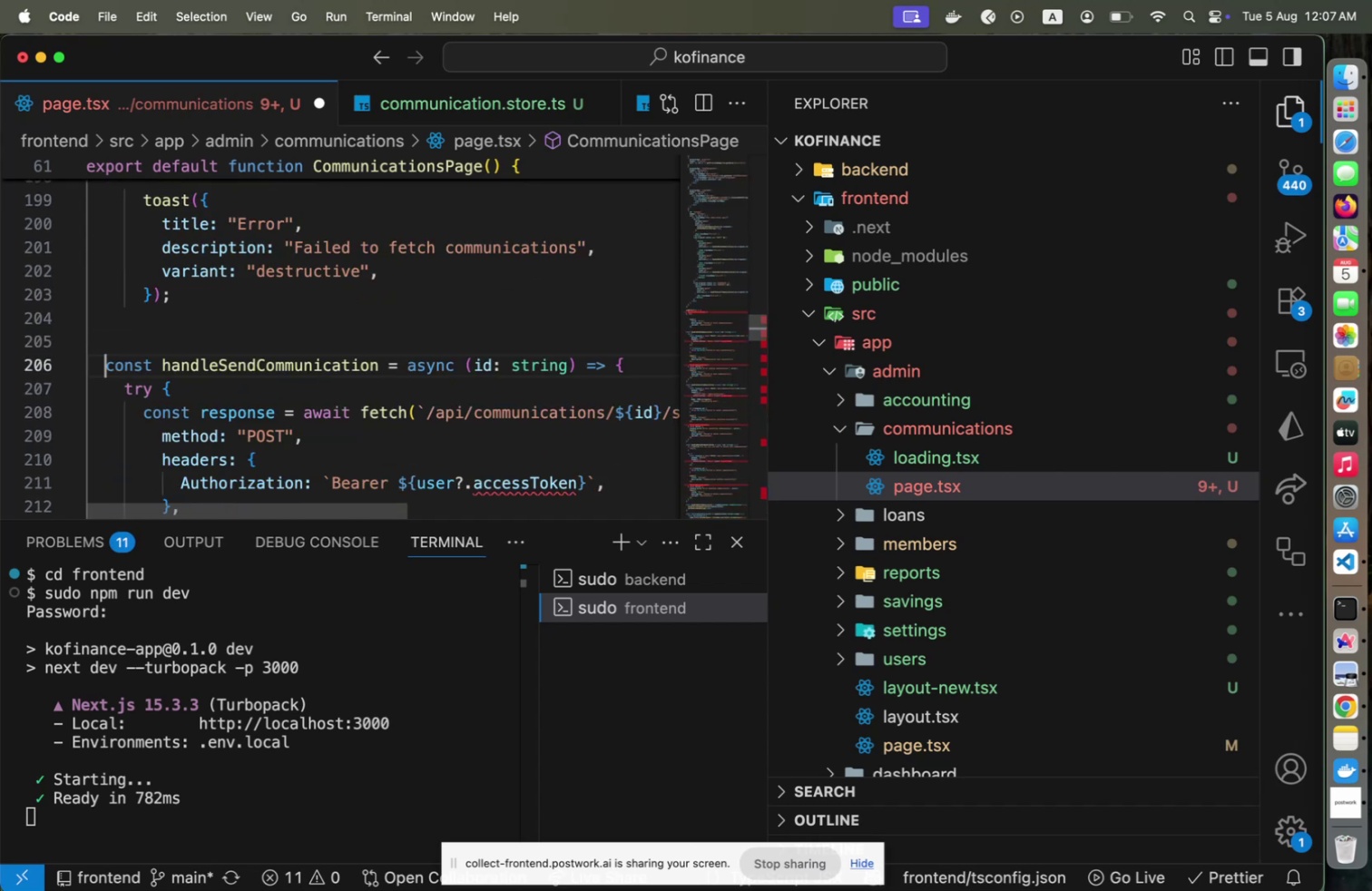 
hold_key(key=ArrowDown, duration=1.5)
 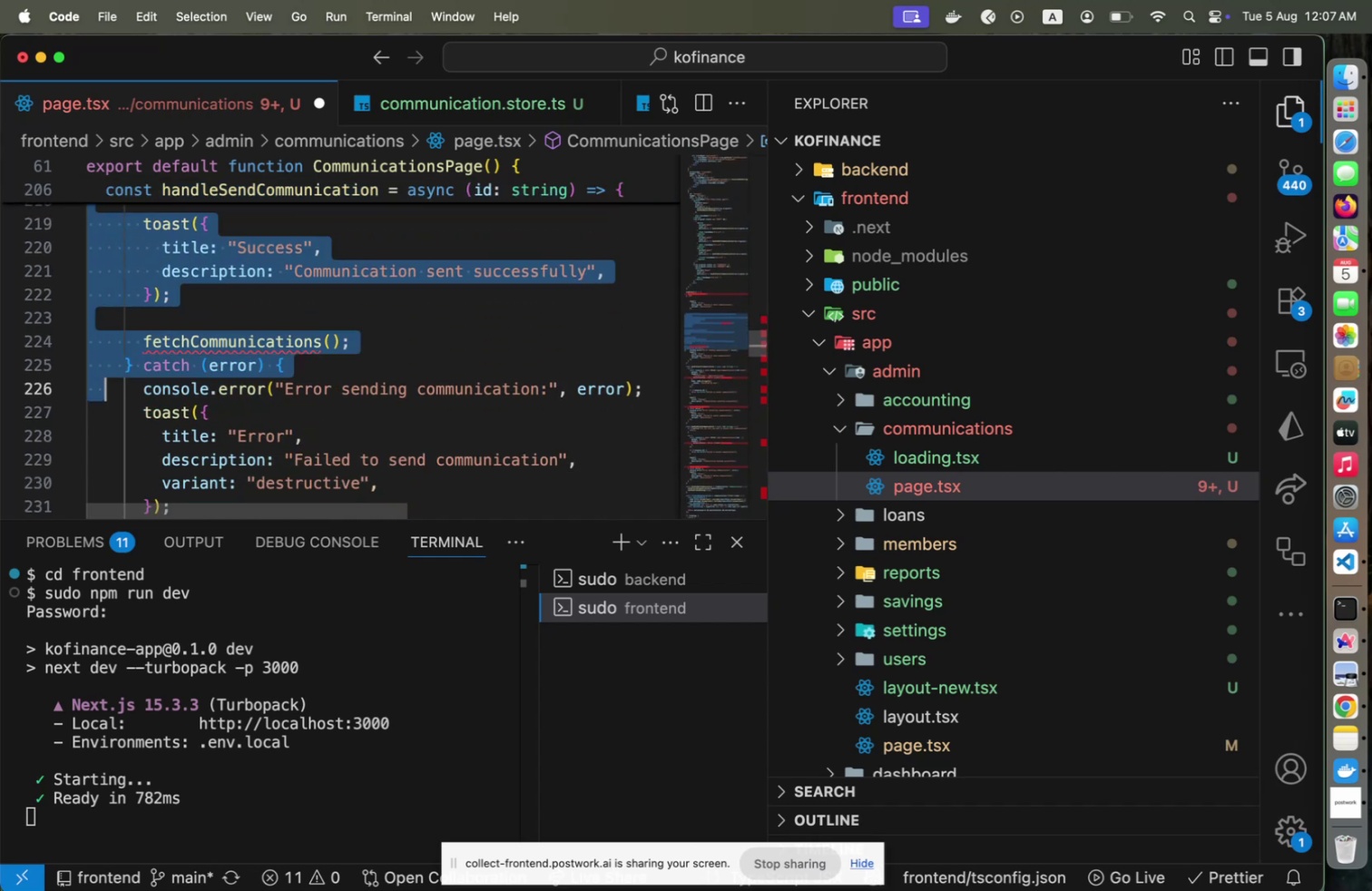 
hold_key(key=ArrowDown, duration=1.5)
 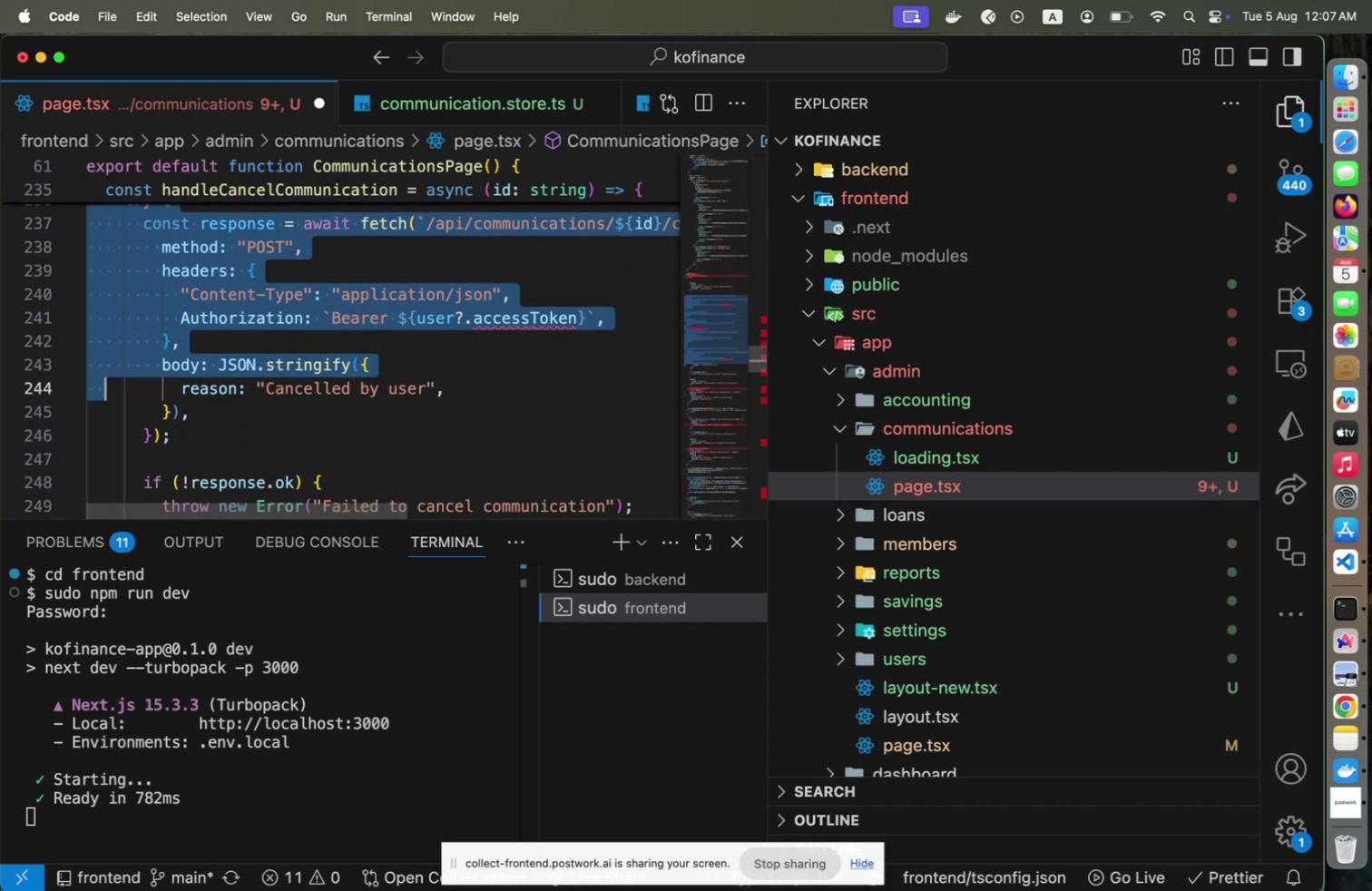 
hold_key(key=ArrowDown, duration=1.5)
 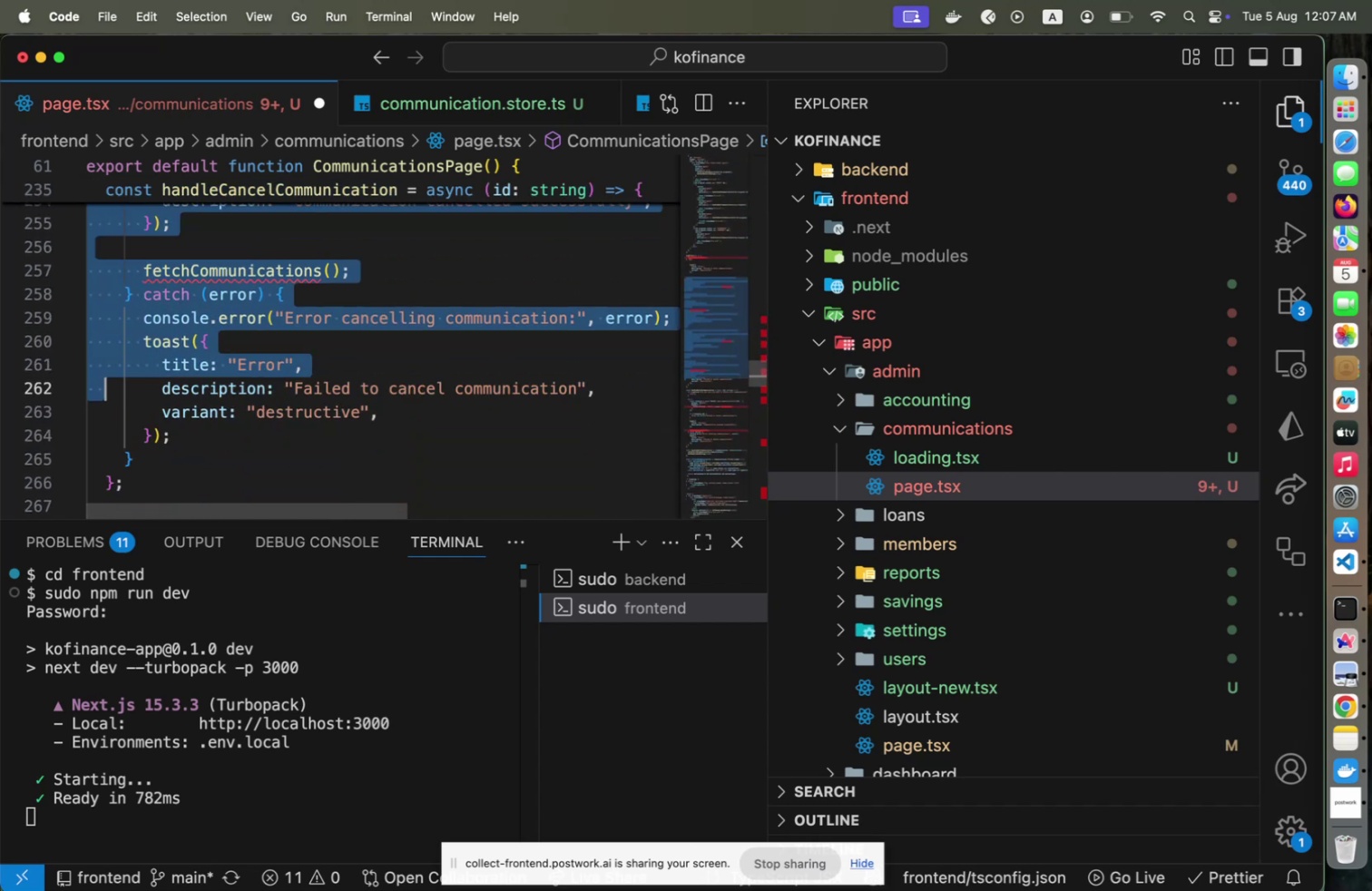 
hold_key(key=ArrowDown, duration=0.8)
 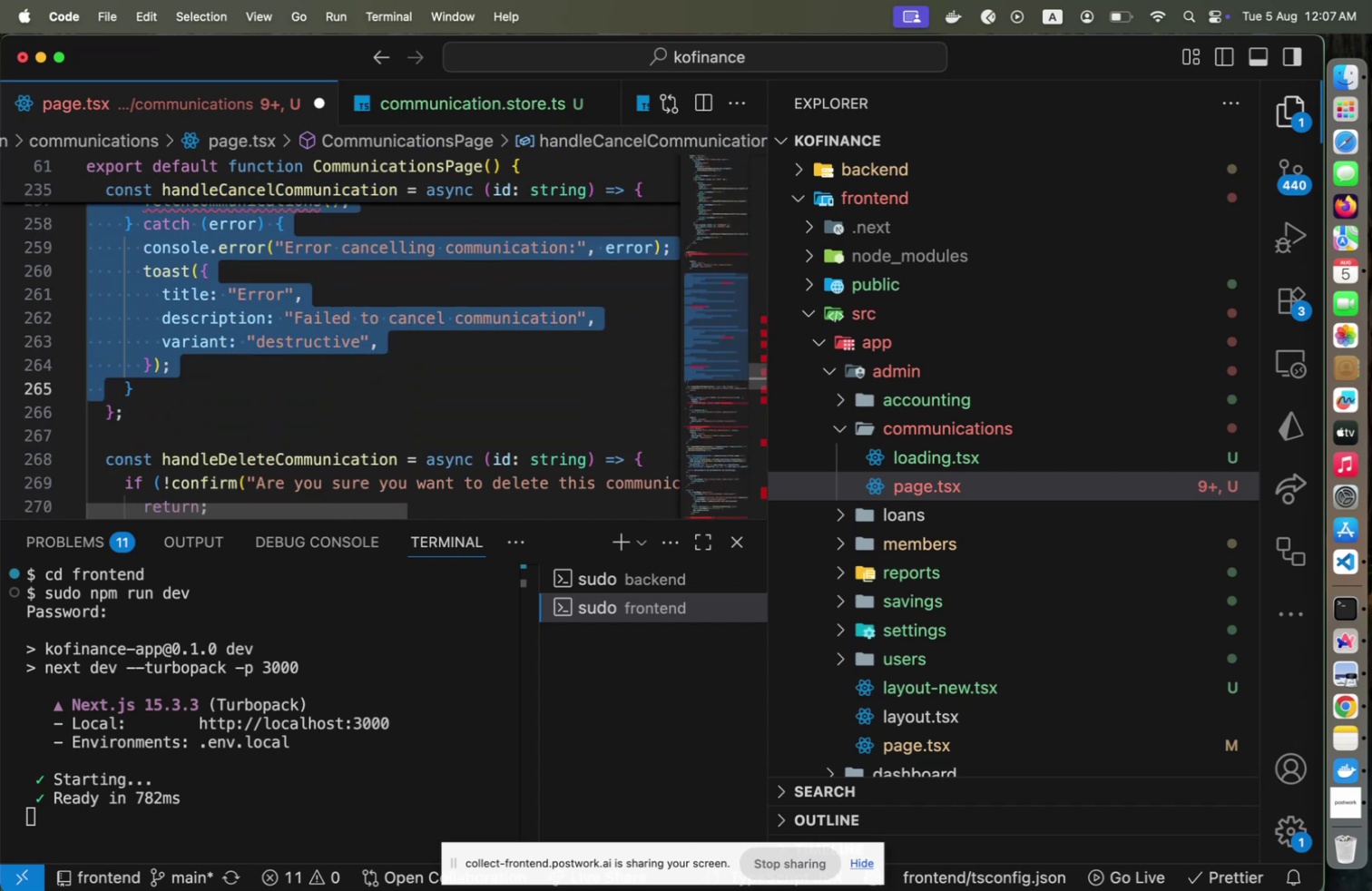 
key(Shift+ArrowDown)
 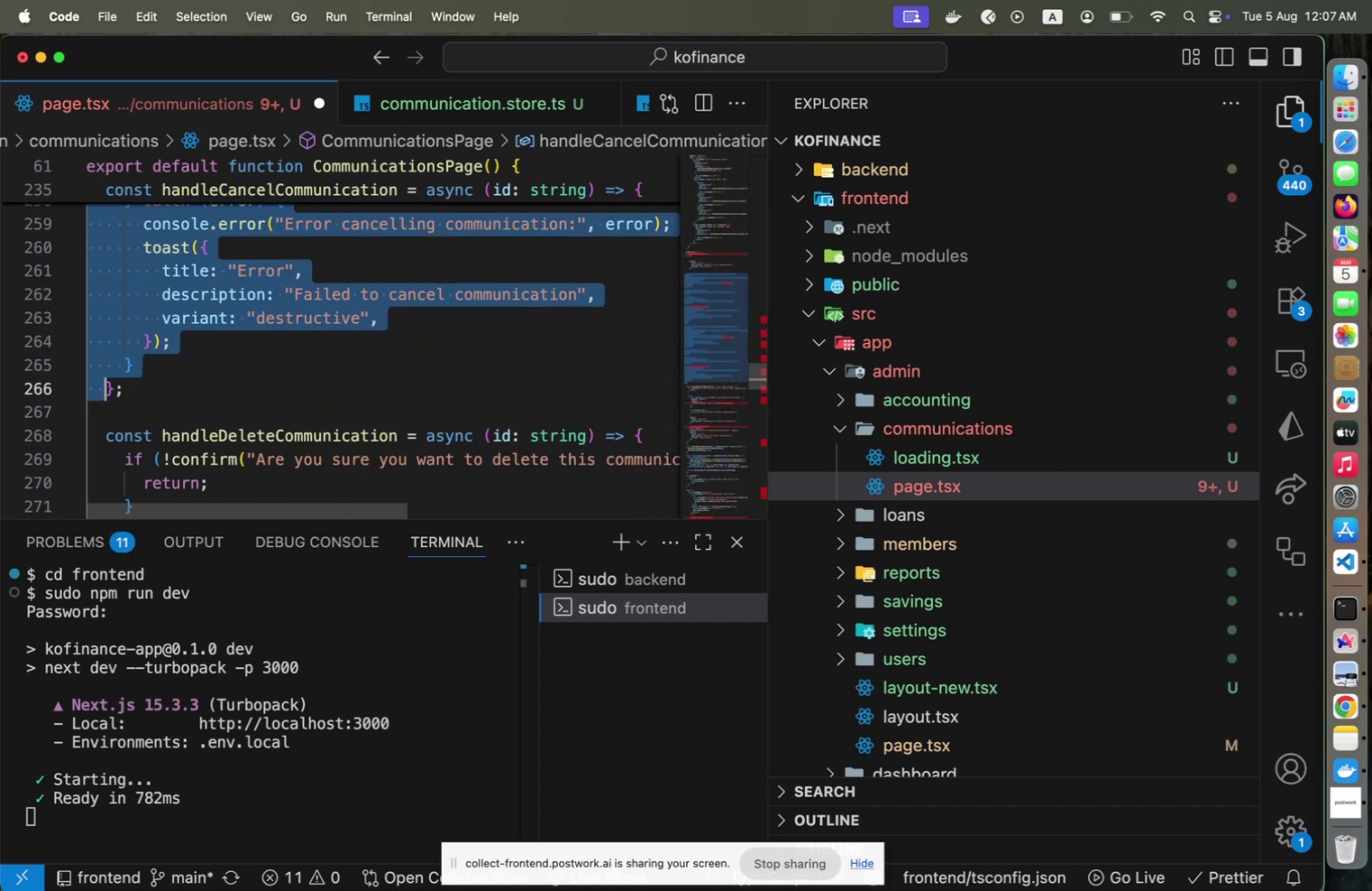 
key(Shift+End)
 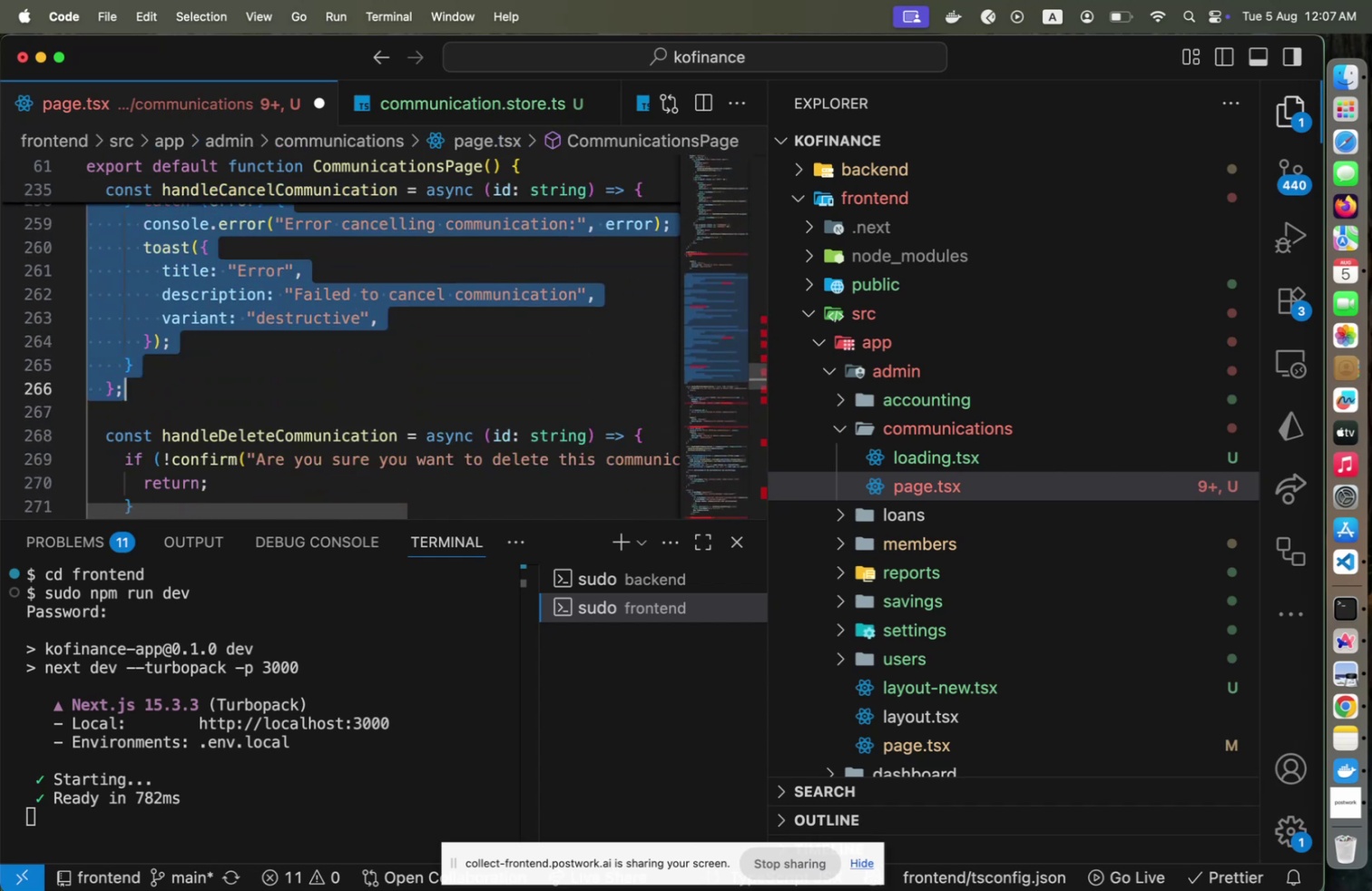 
hold_key(key=ArrowDown, duration=1.51)
 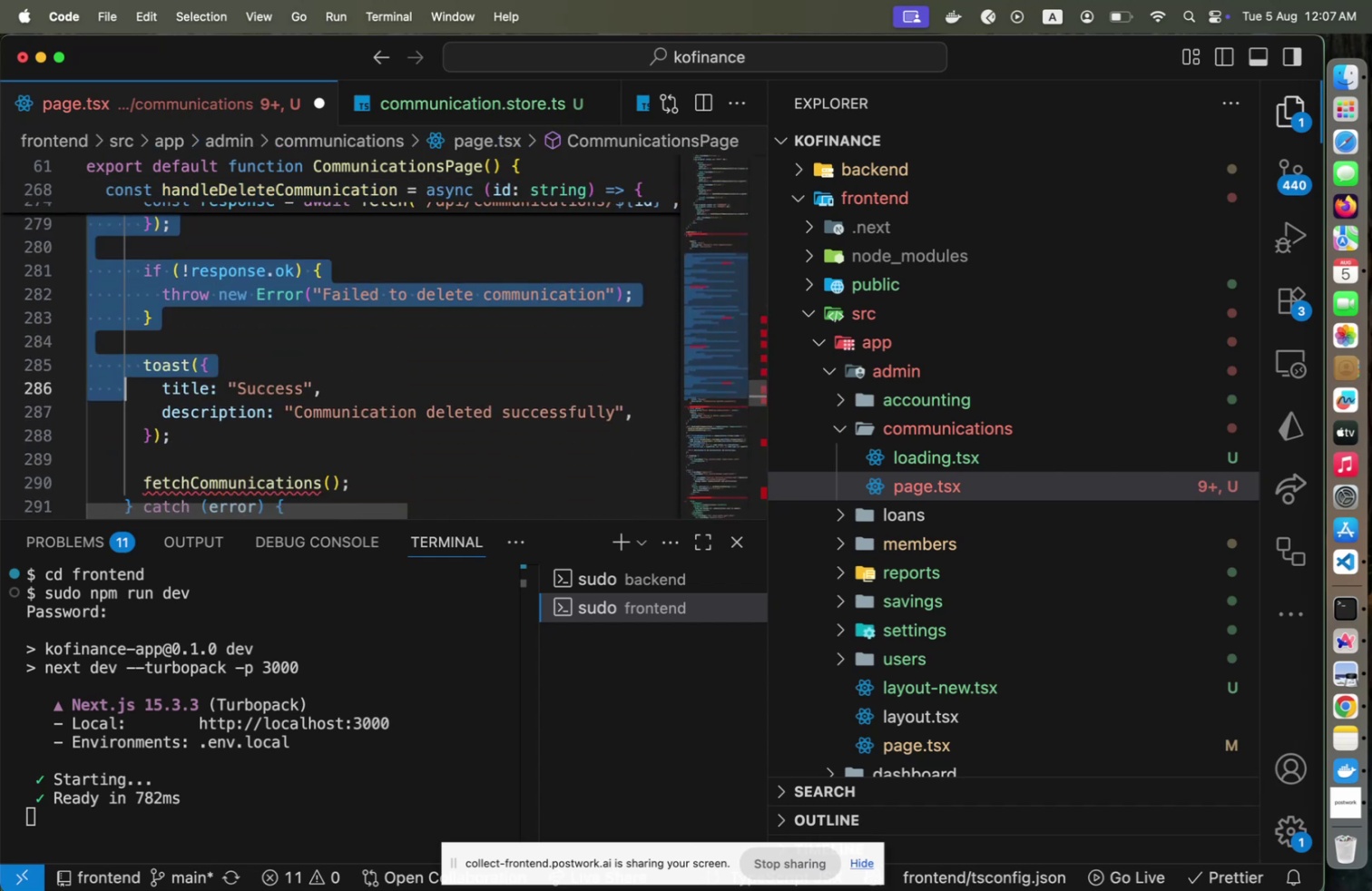 
hold_key(key=ArrowDown, duration=1.01)
 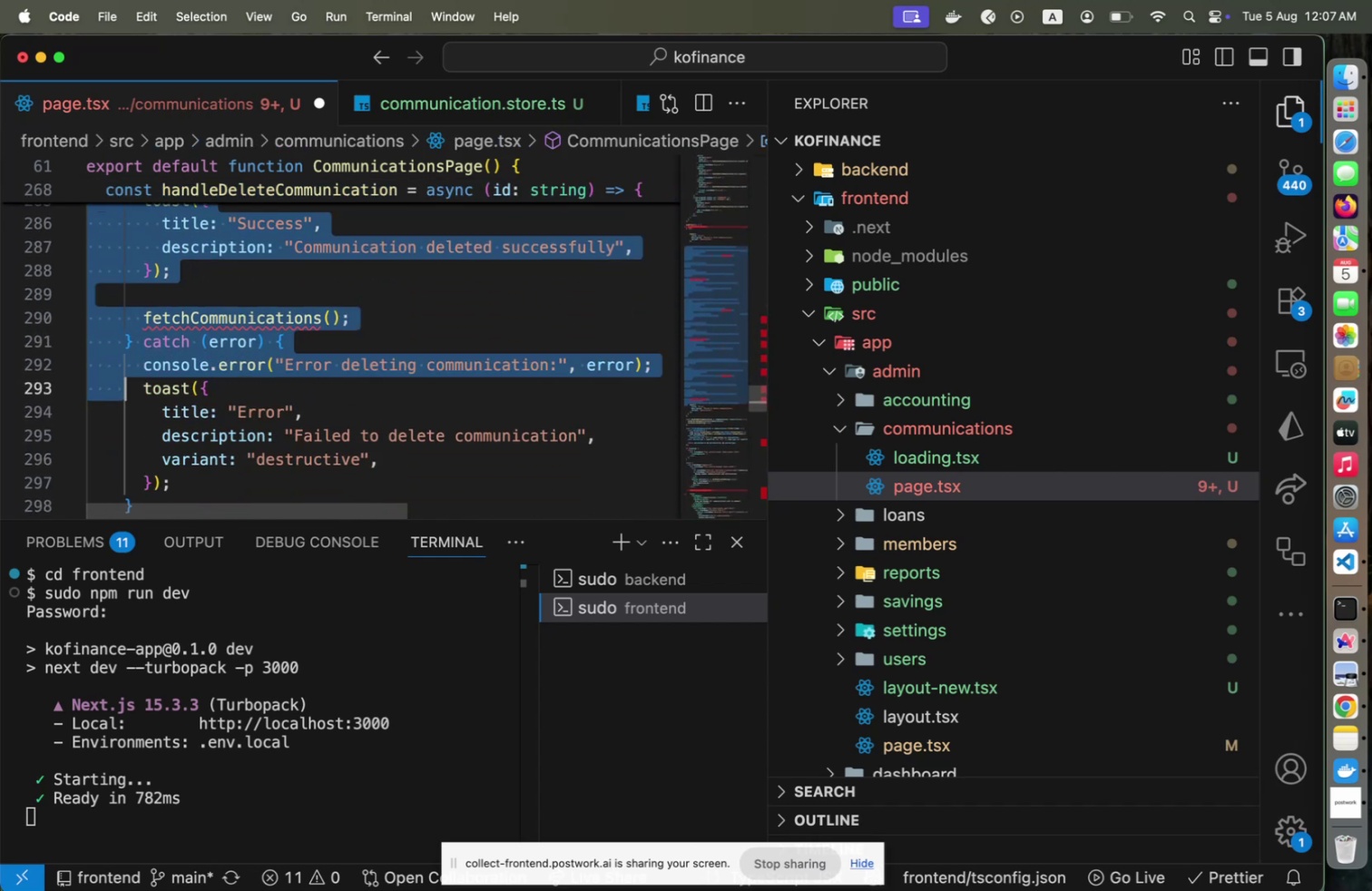 
key(Shift+ArrowDown)
 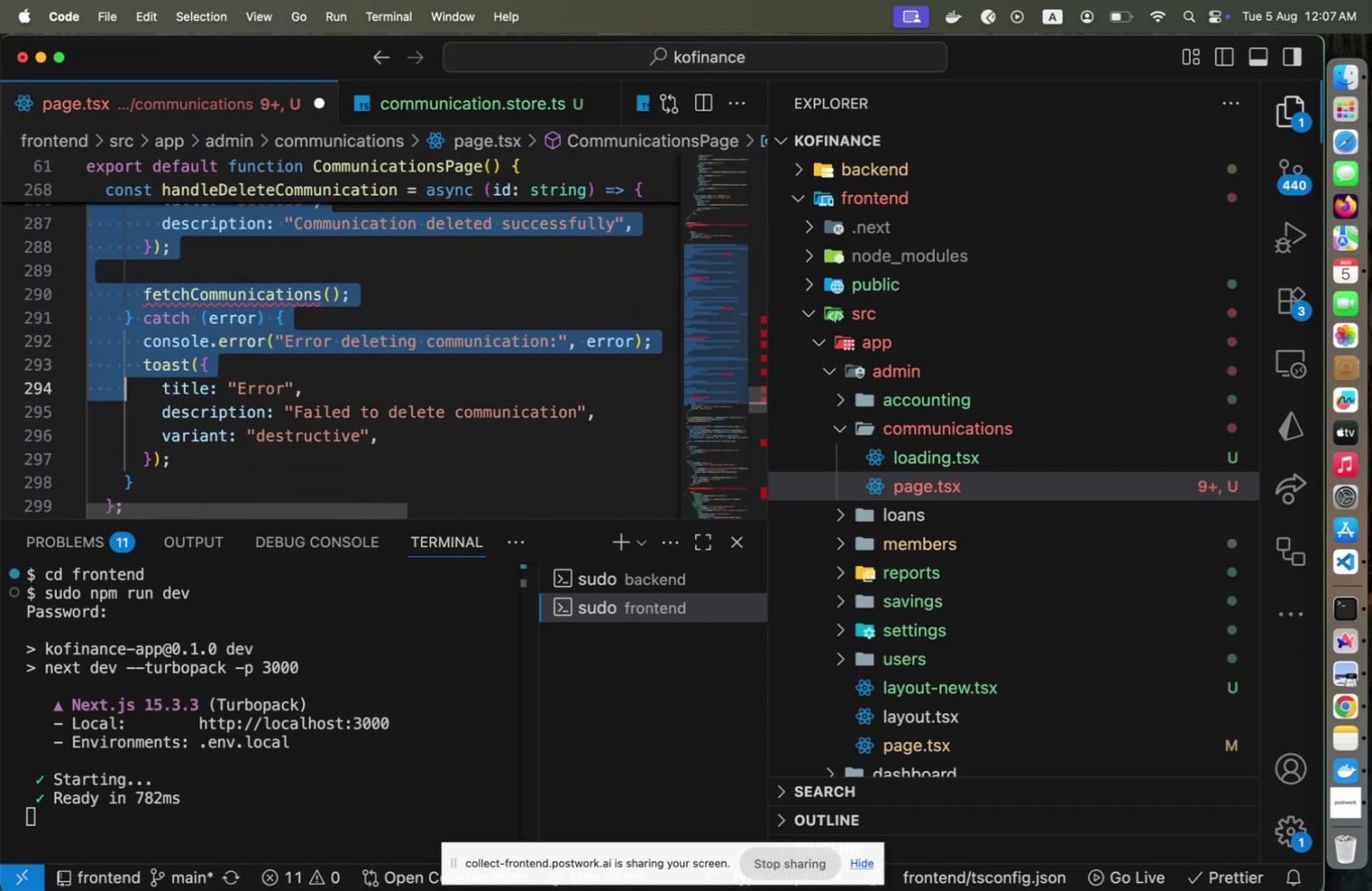 
key(Shift+ArrowDown)
 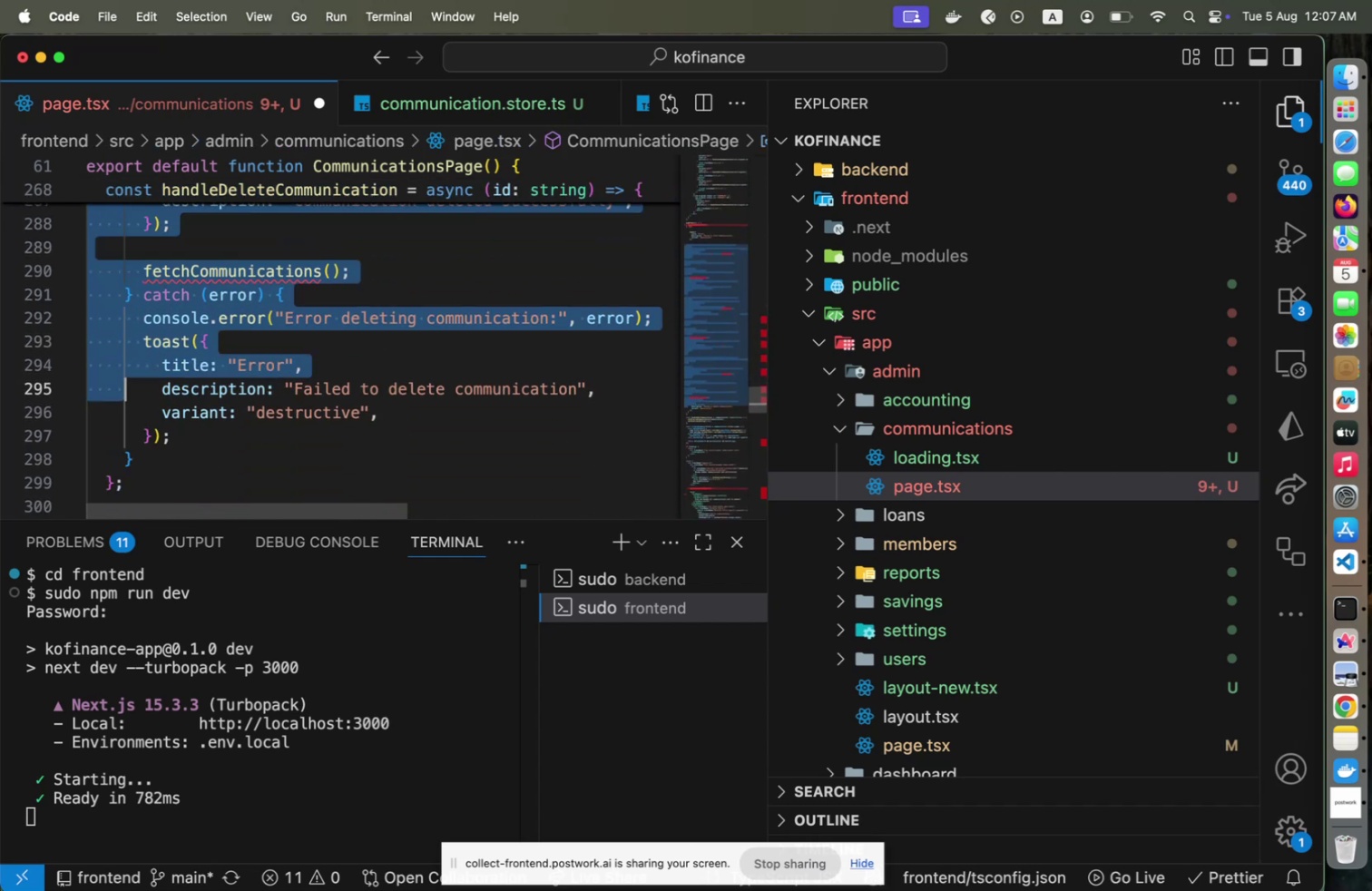 
key(Shift+ArrowDown)
 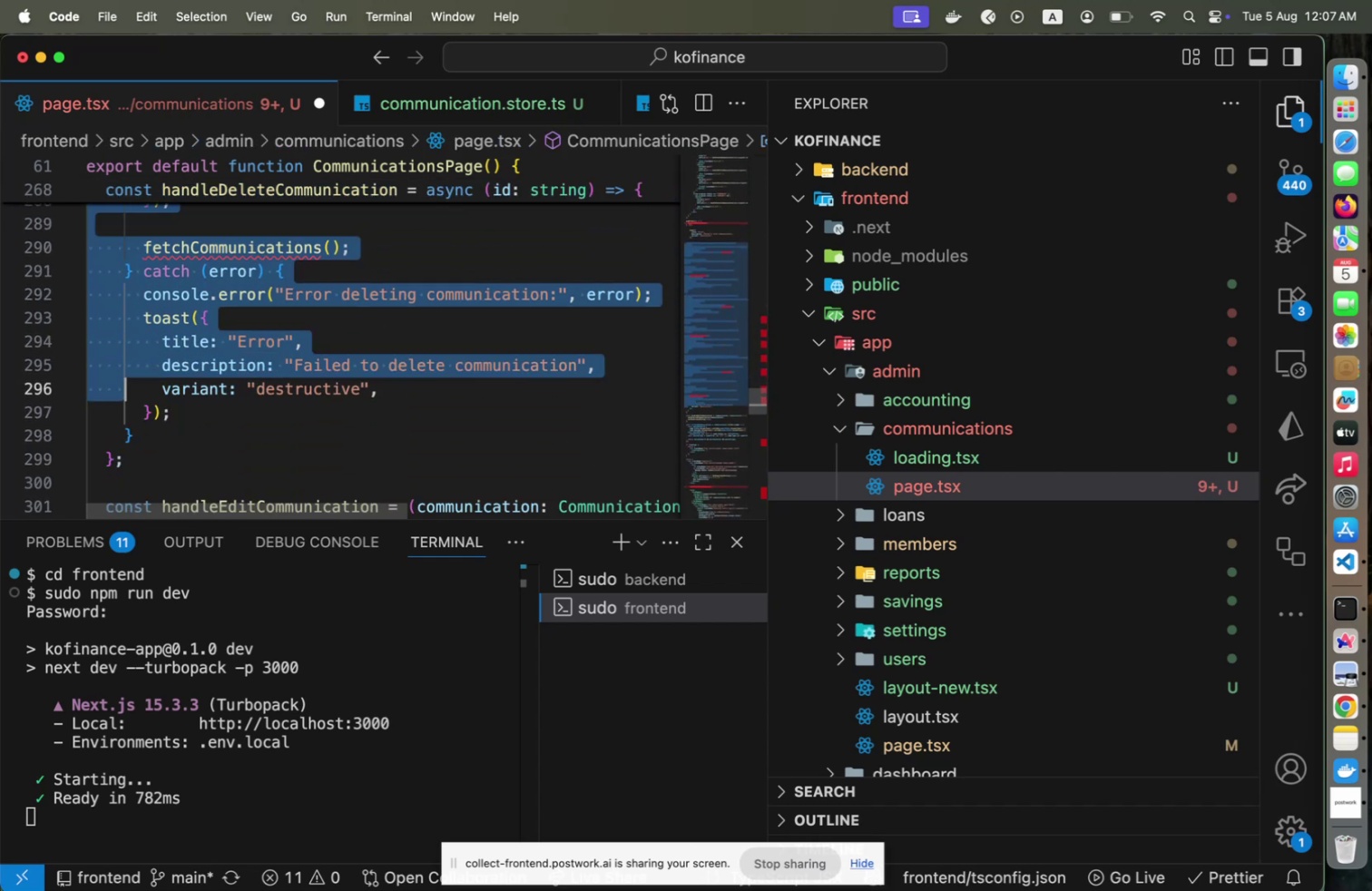 
key(Shift+ArrowDown)
 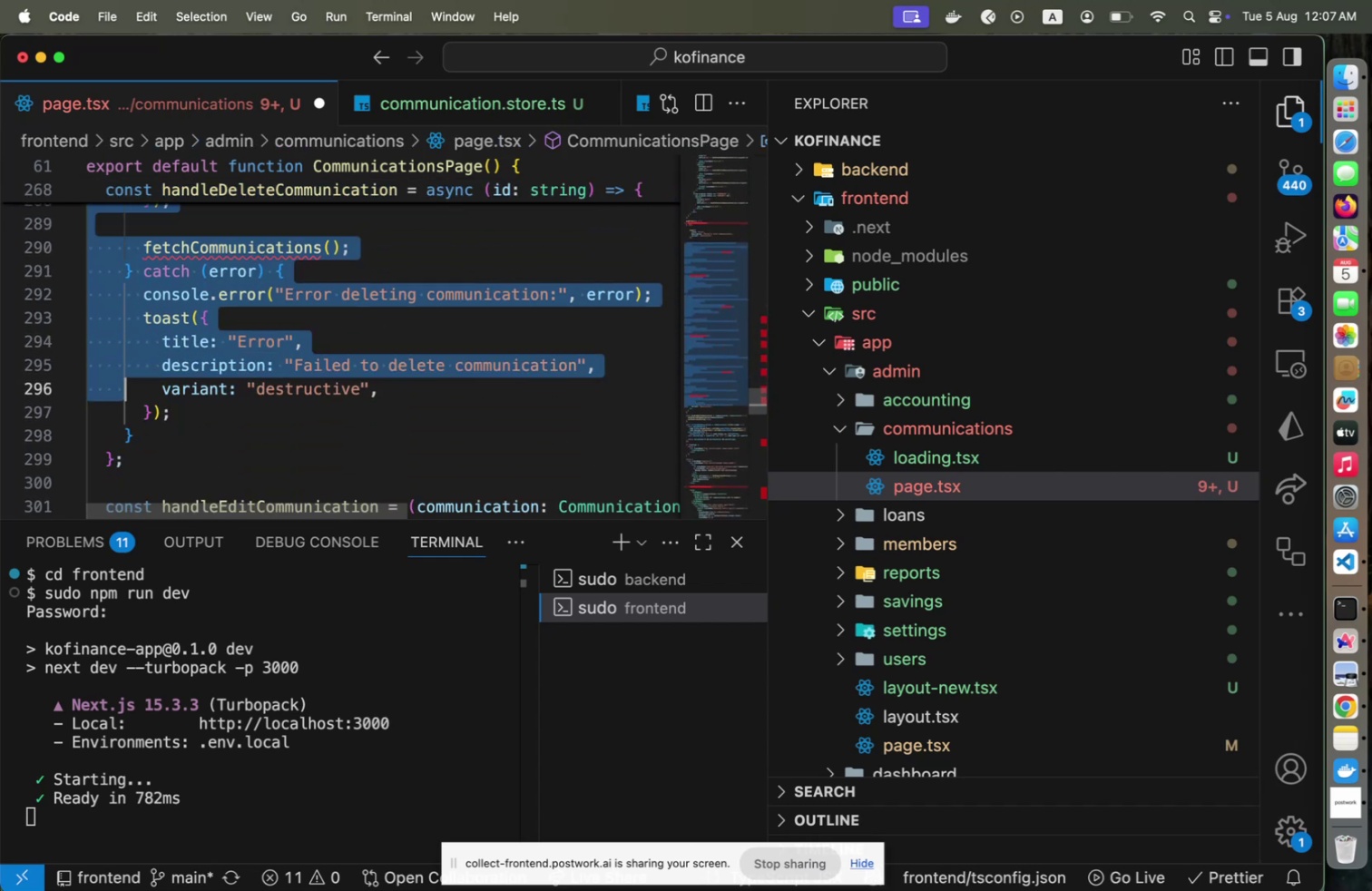 
key(Shift+ArrowDown)
 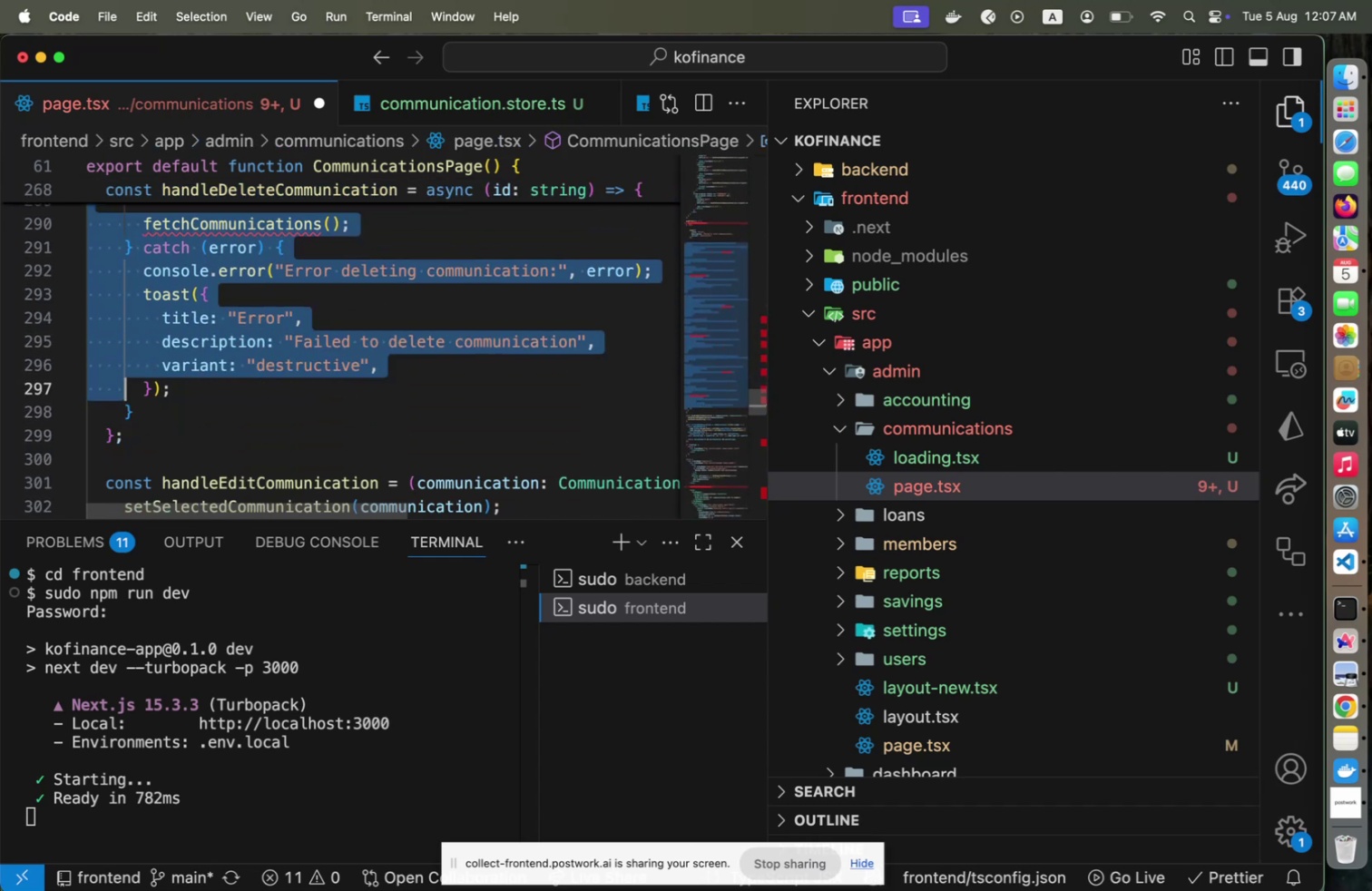 
key(Shift+ArrowDown)
 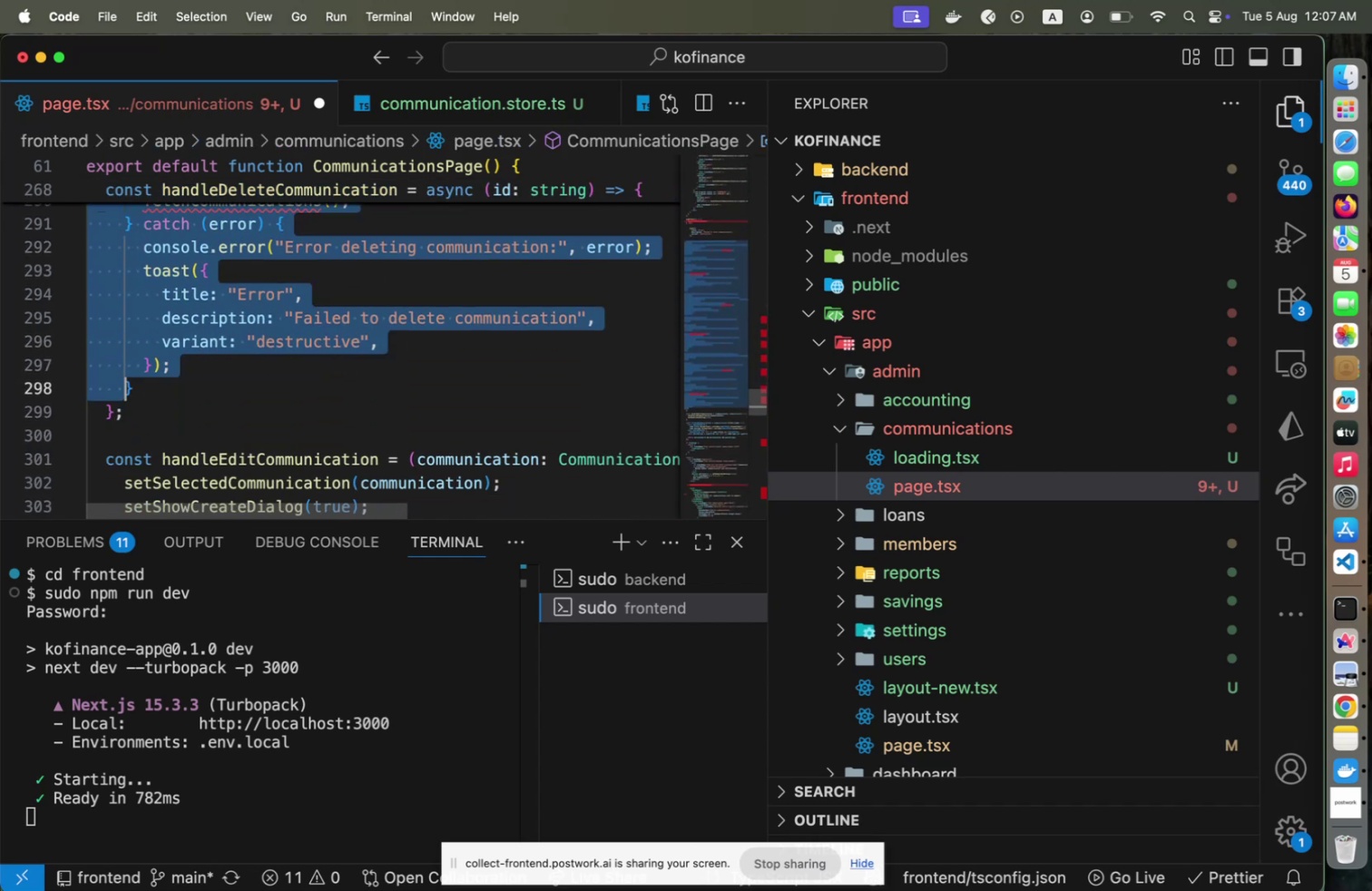 
key(Shift+ArrowDown)
 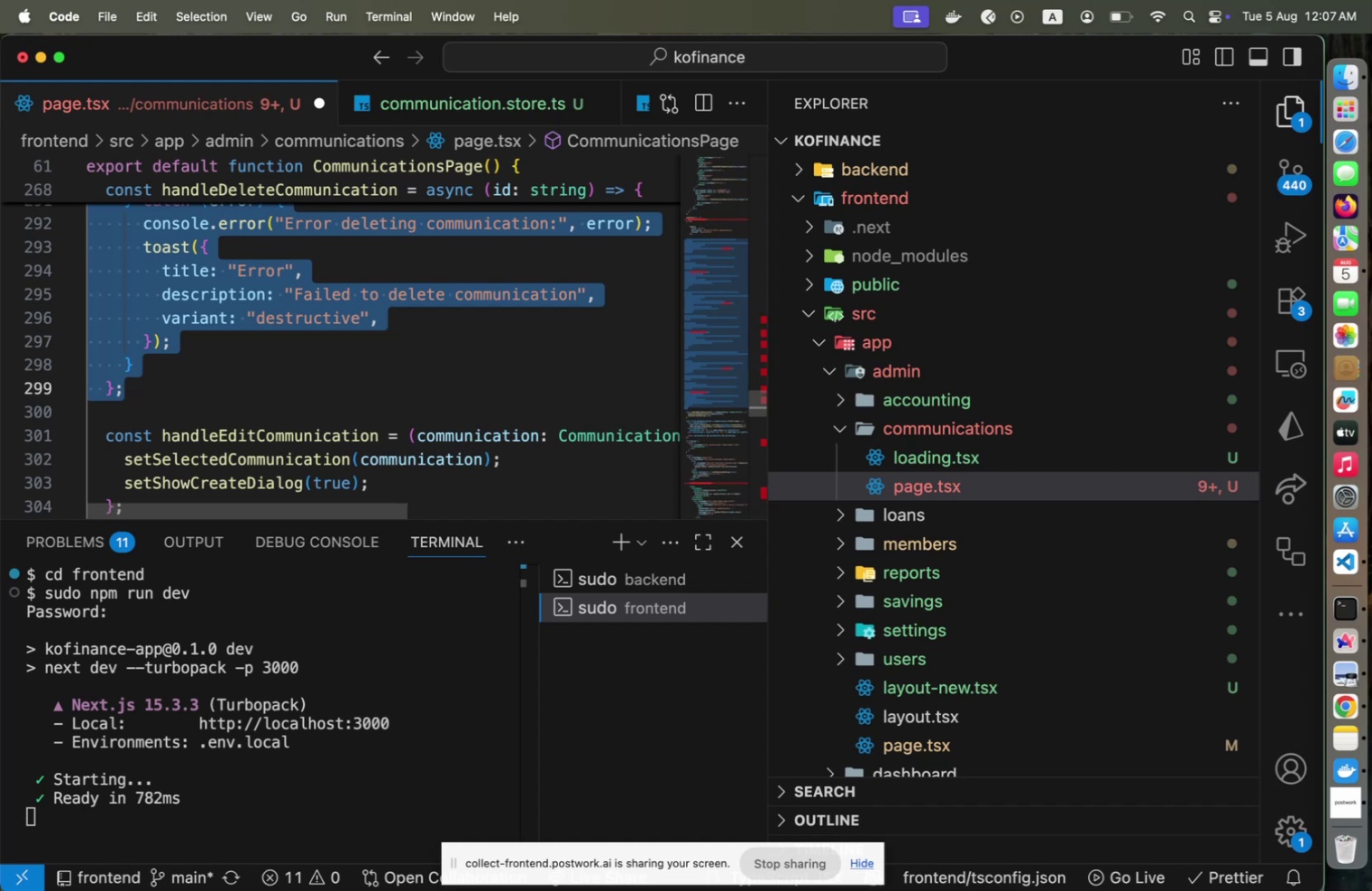 
key(Meta+Slash)
 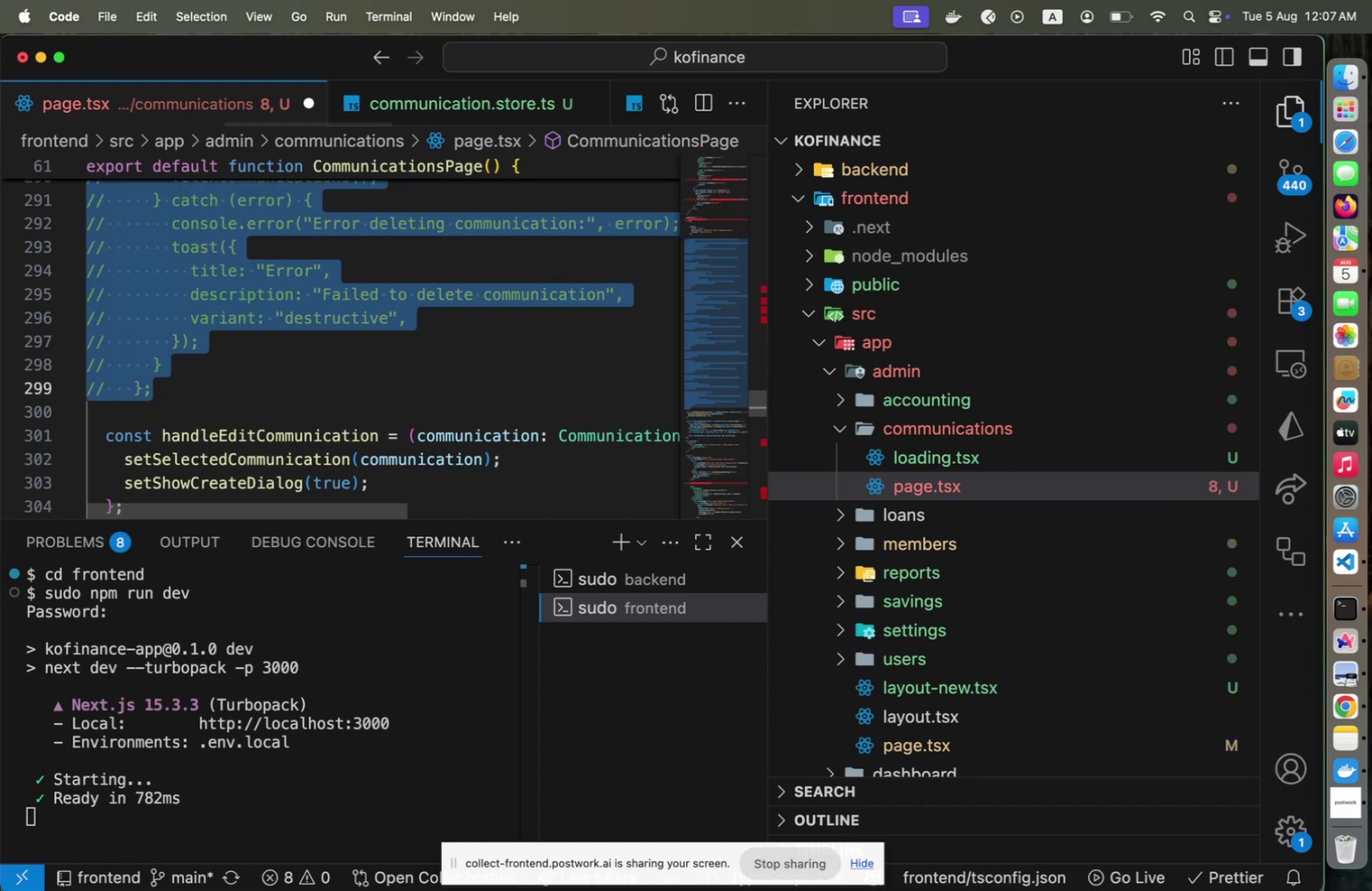 
scroll: coordinate [433, 397], scroll_direction: down, amount: 6.0
 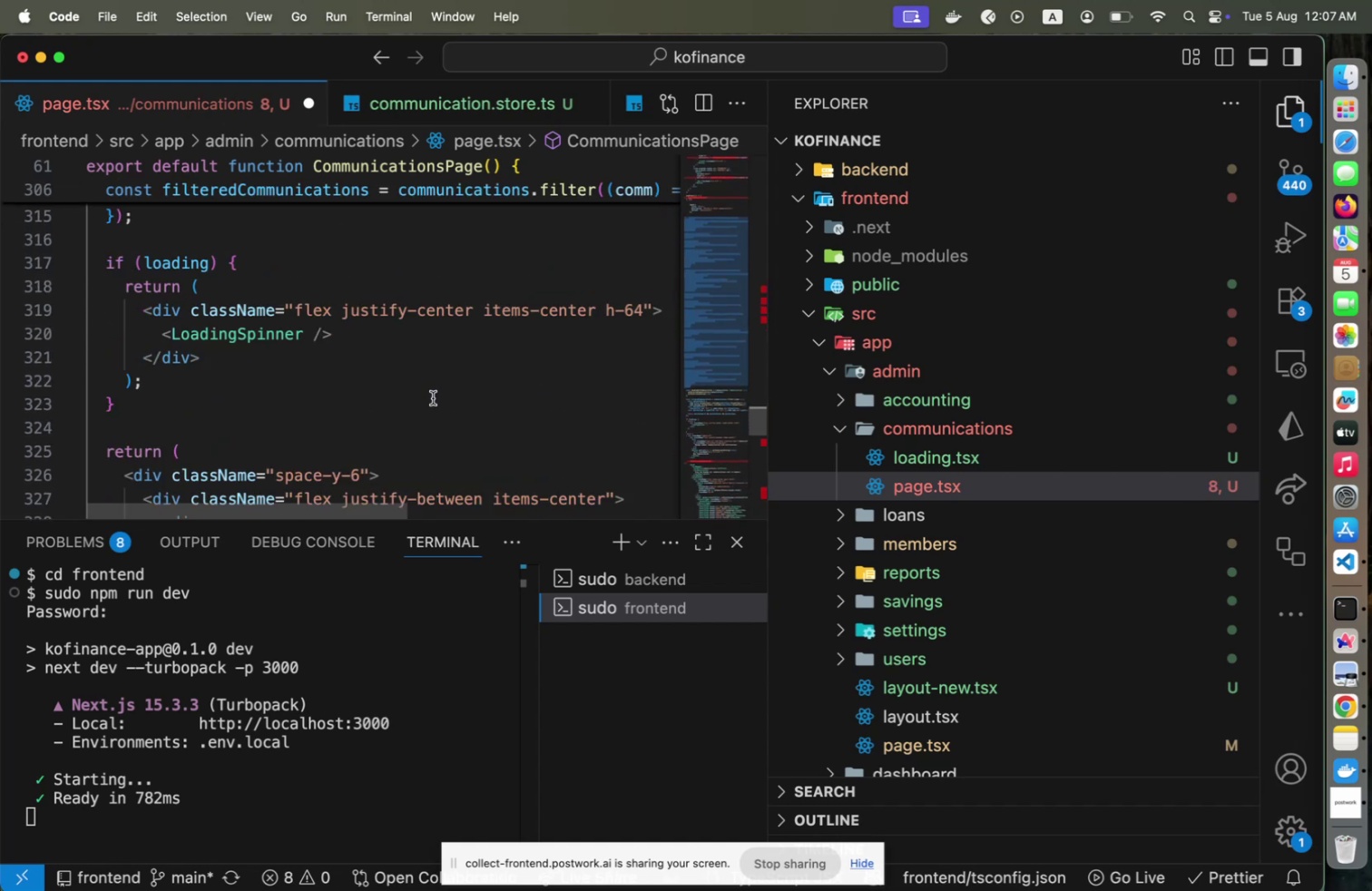 
key(Tab)
 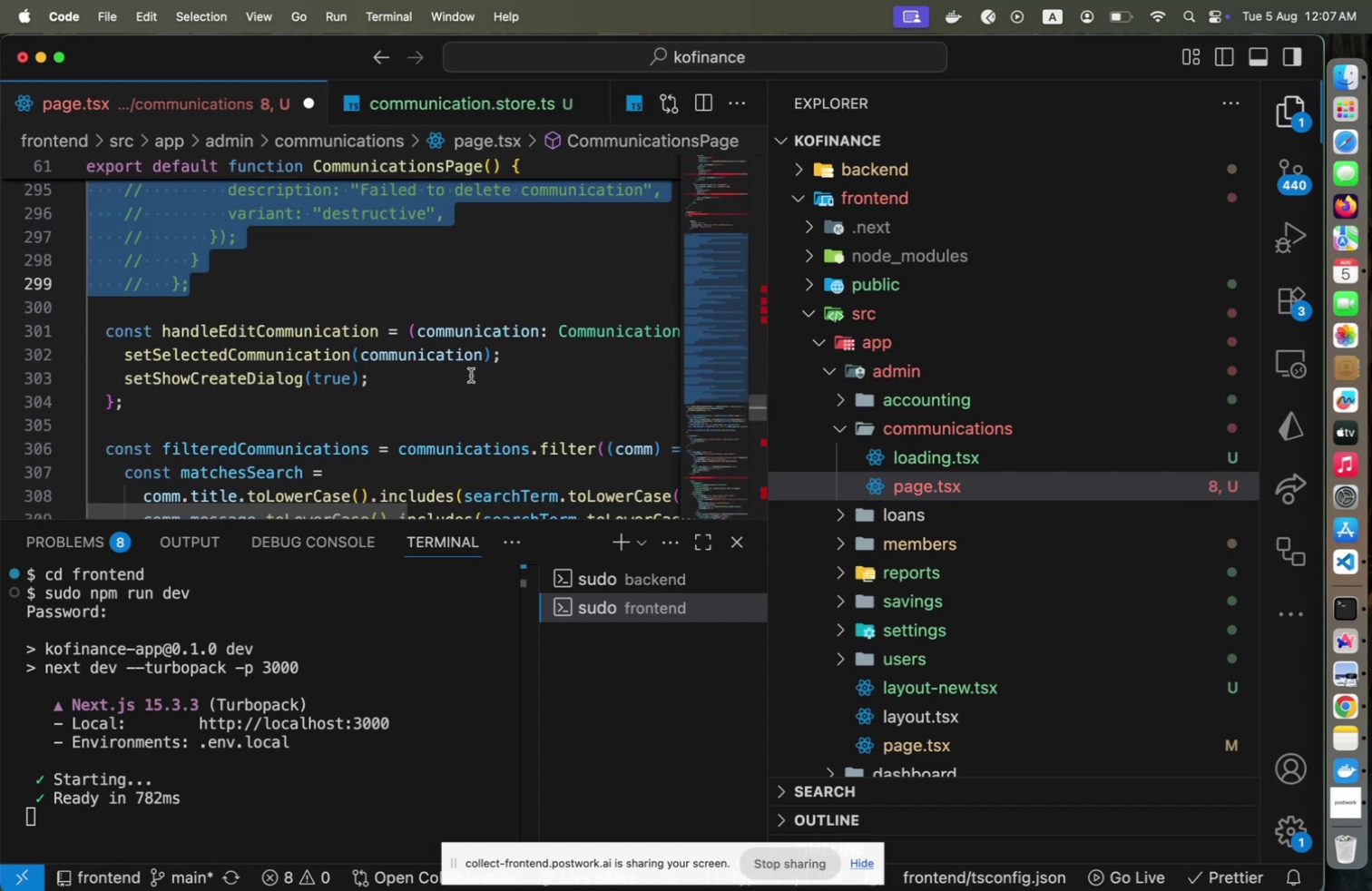 
scroll: coordinate [496, 366], scroll_direction: up, amount: 56.0
 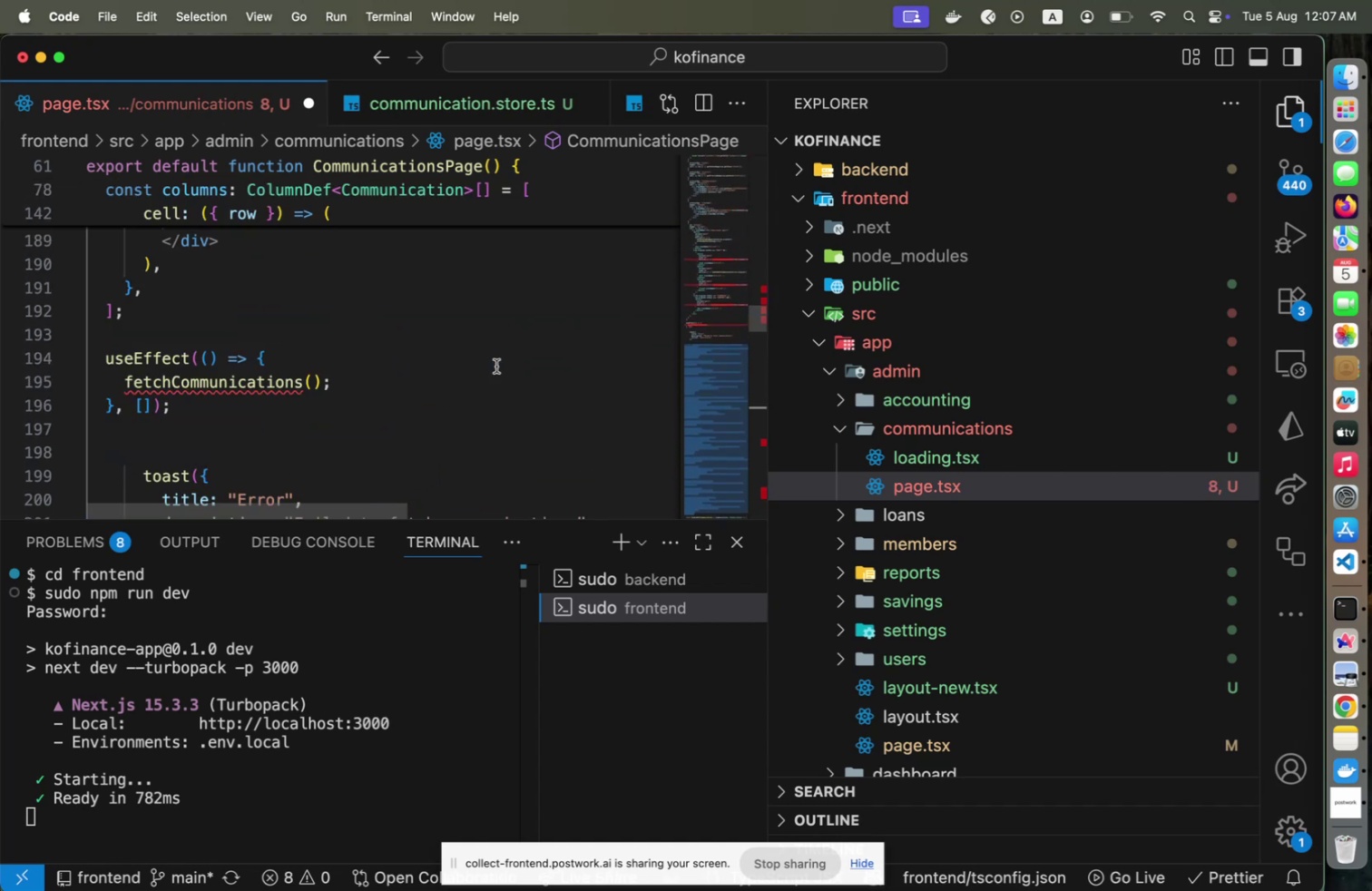 
scroll: coordinate [496, 366], scroll_direction: down, amount: 5.0
 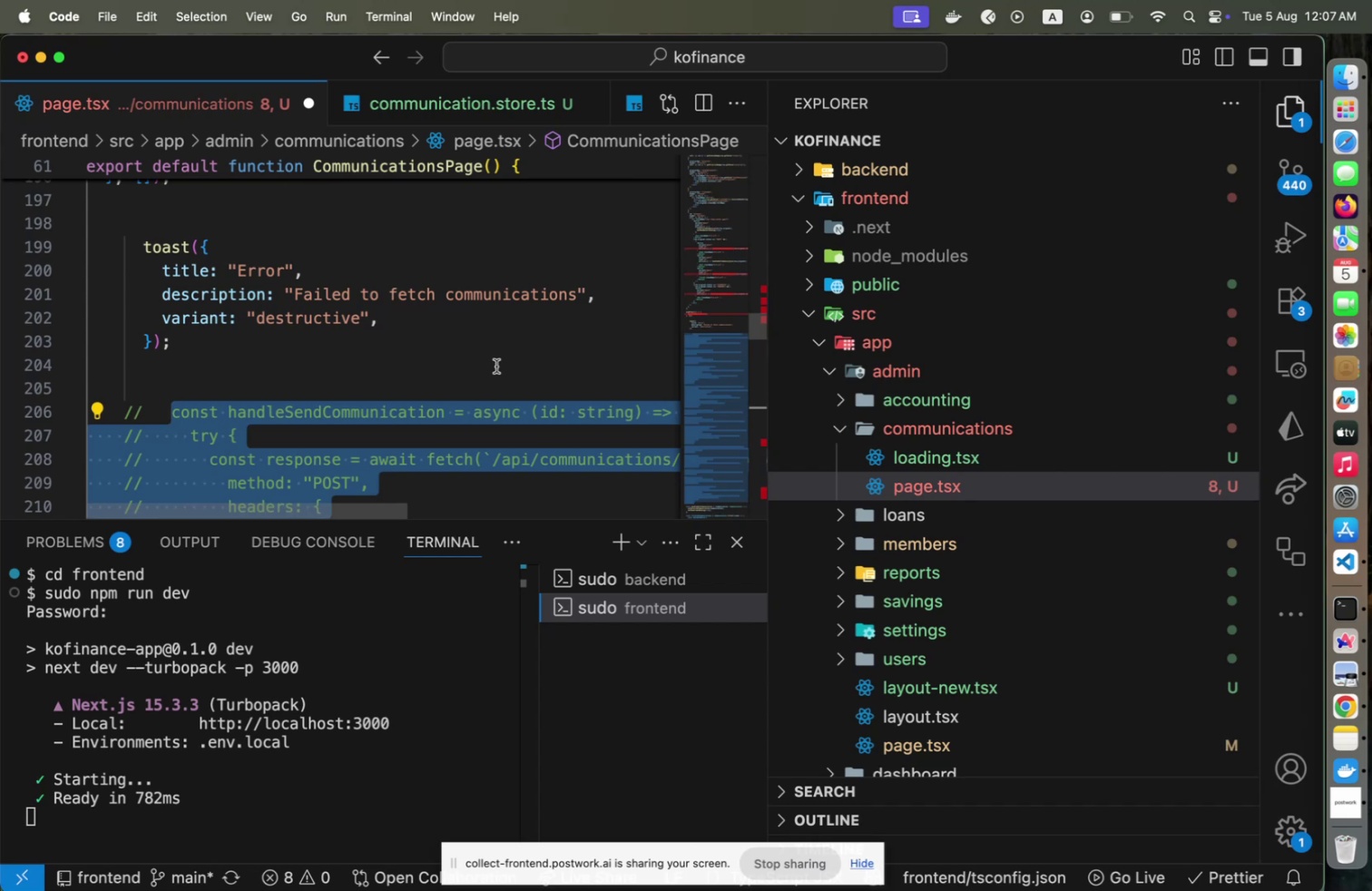 
scroll: coordinate [496, 366], scroll_direction: up, amount: 4.0
 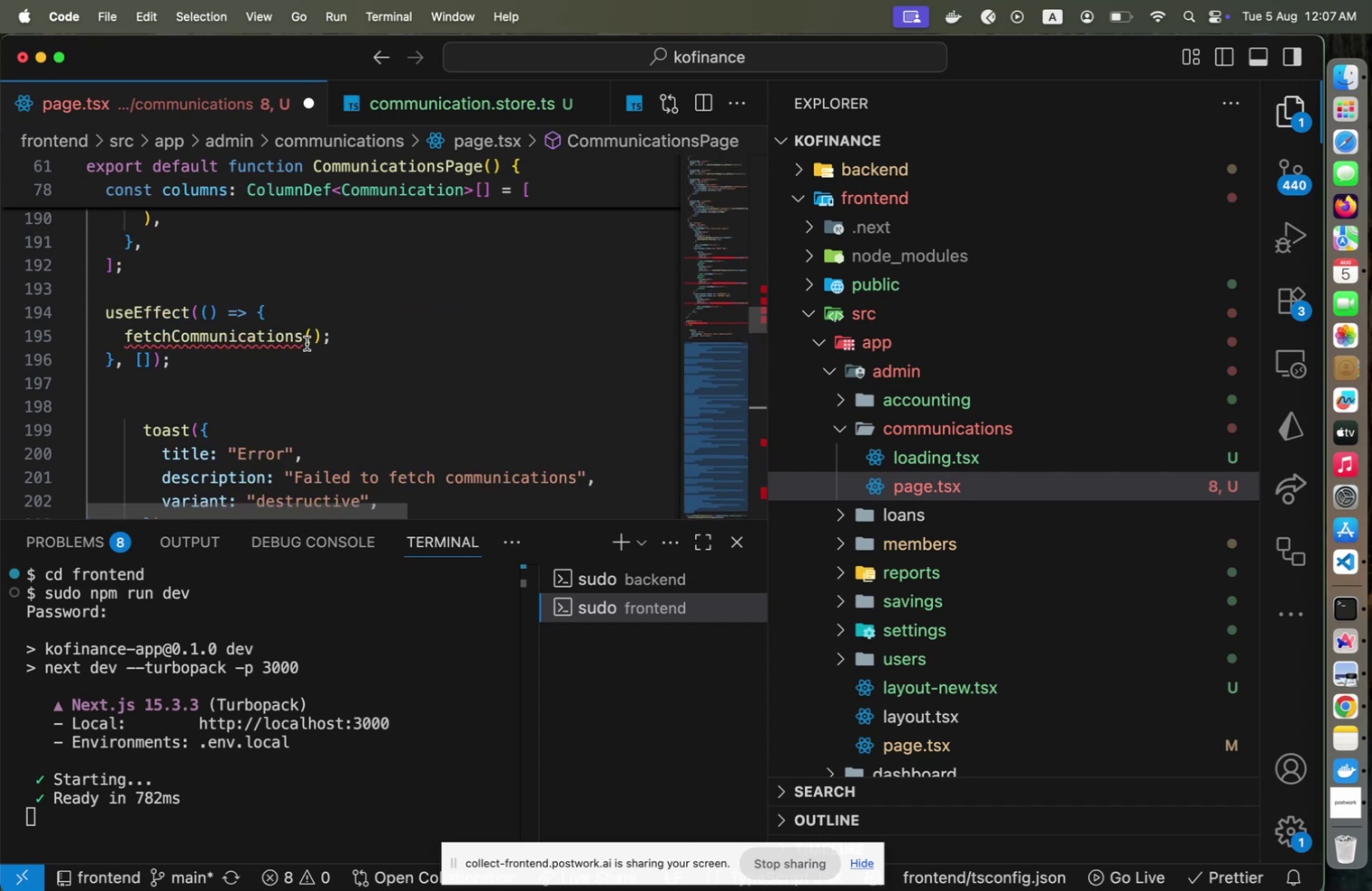 
left_click([307, 343])
 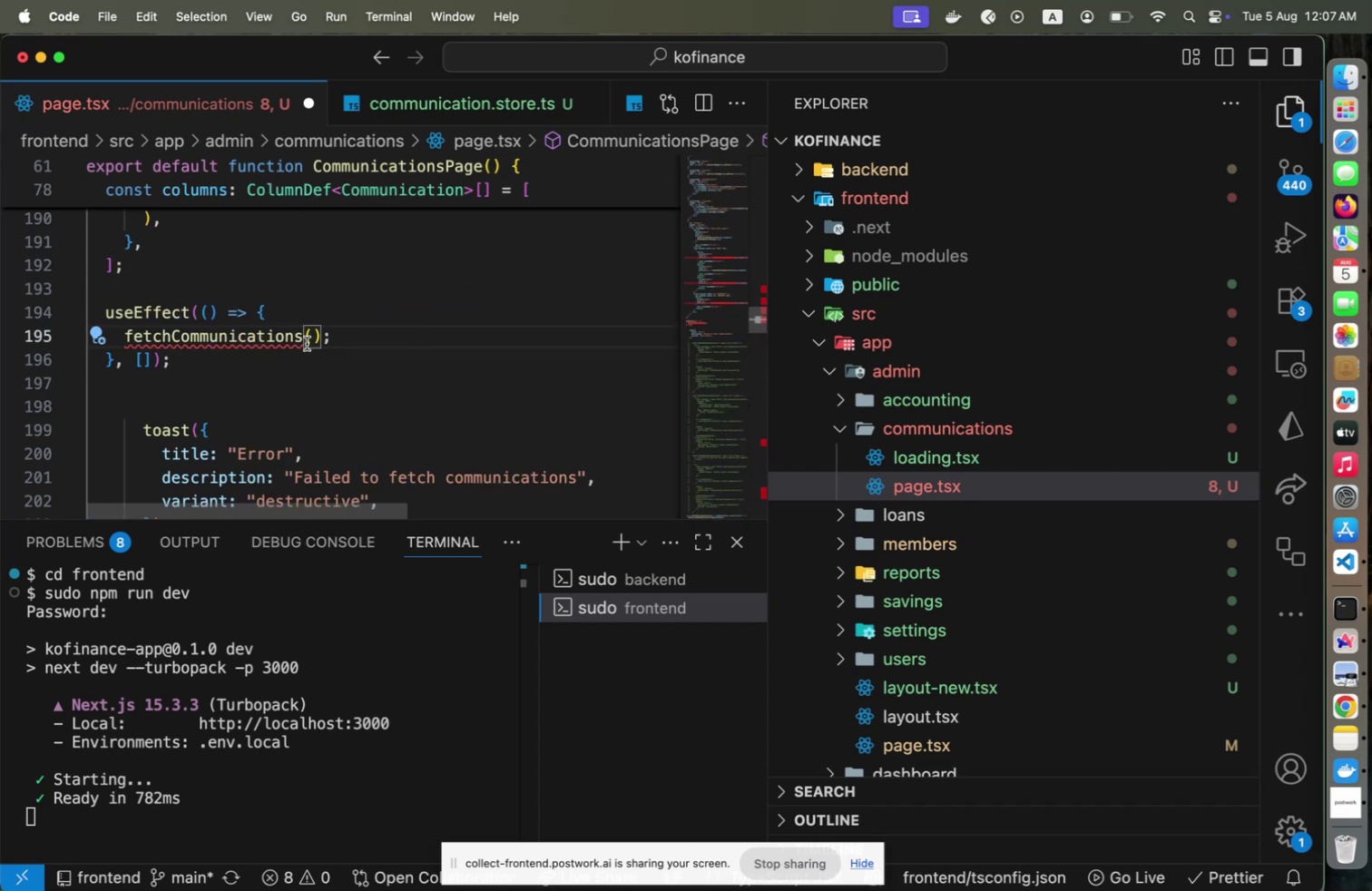 
key(Backspace)
 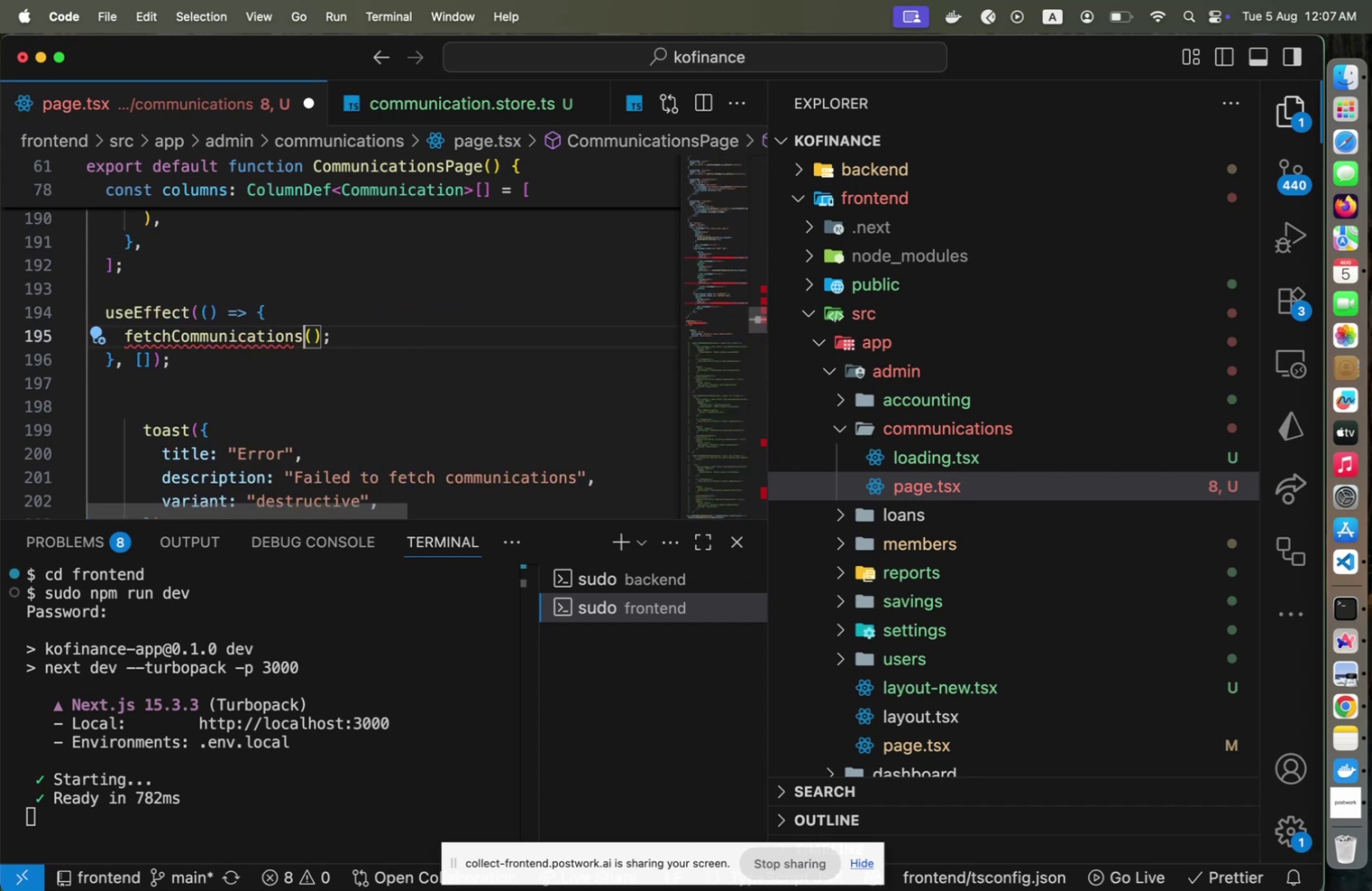 
key(S)
 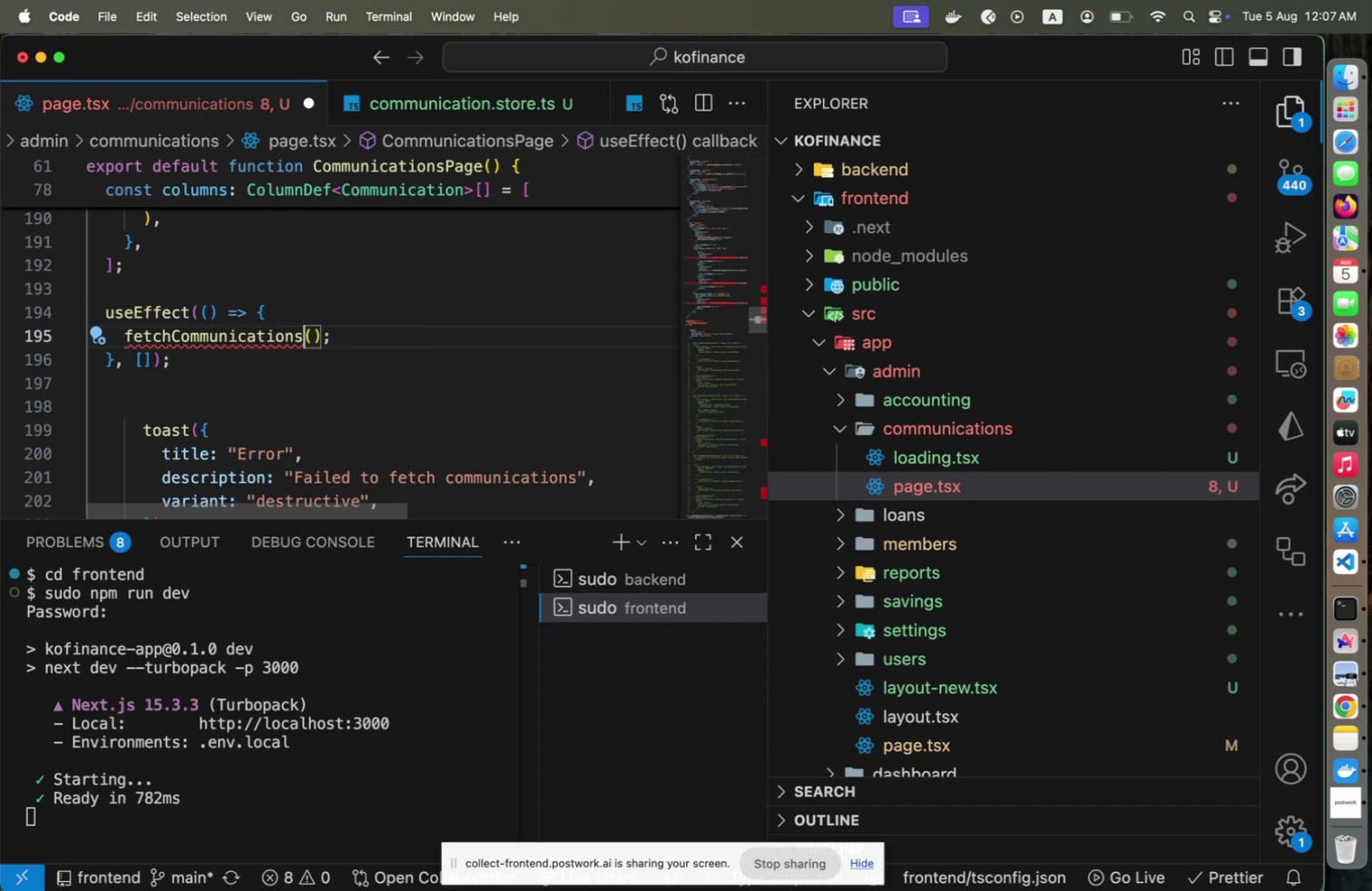 
scroll: coordinate [306, 349], scroll_direction: up, amount: 12.0
 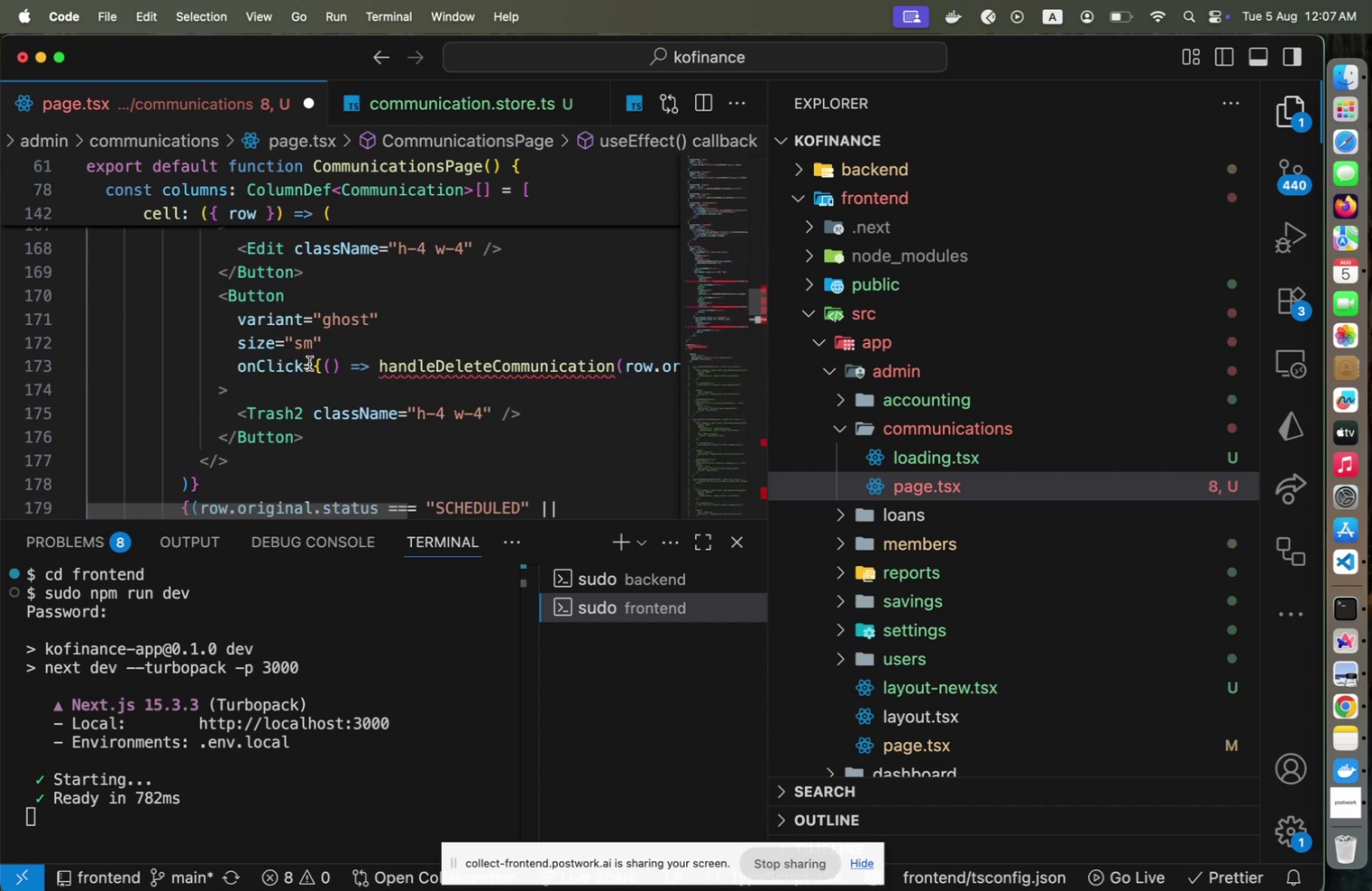 
left_click([309, 363])
 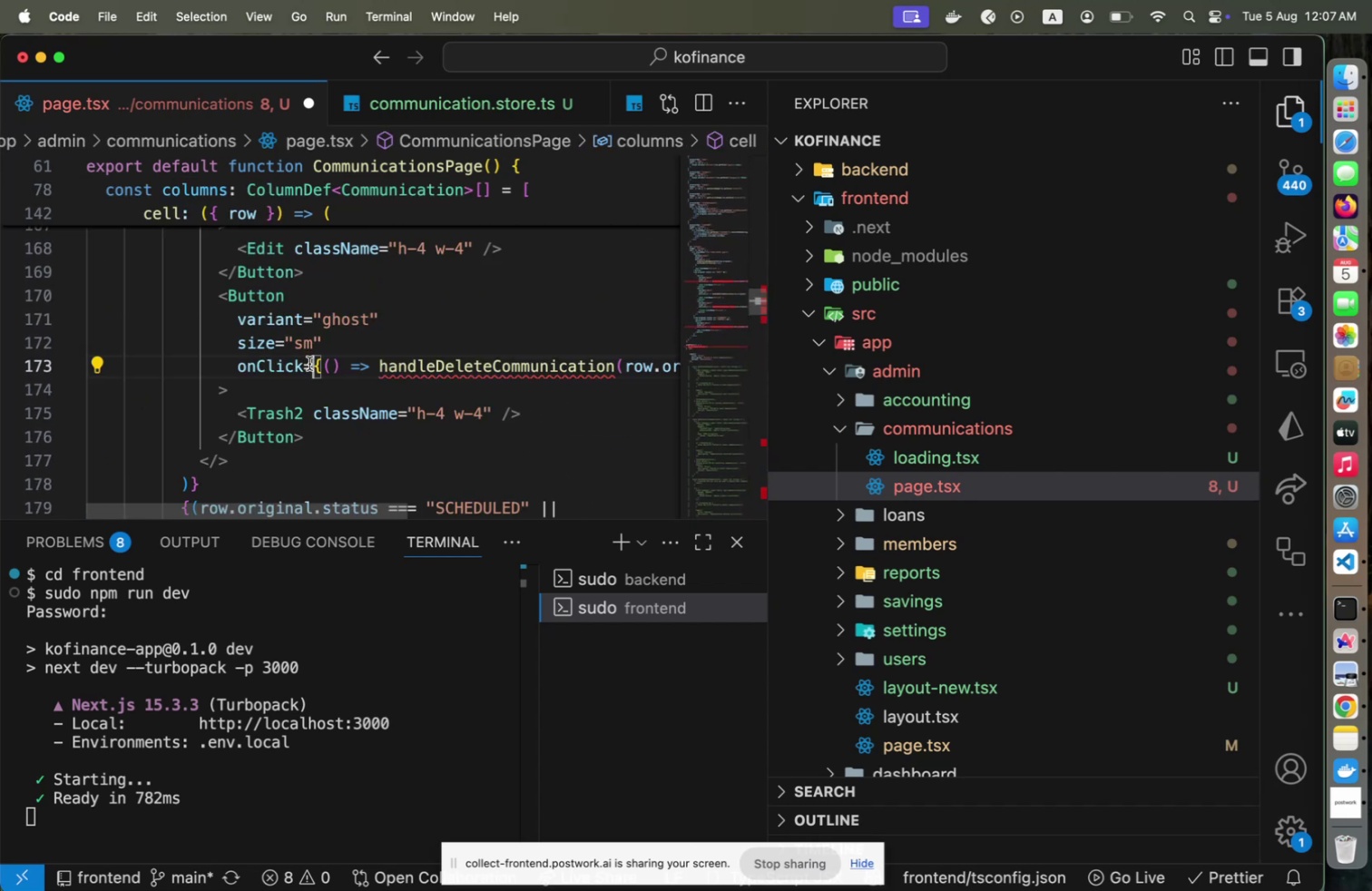 
key(Meta+Slash)
 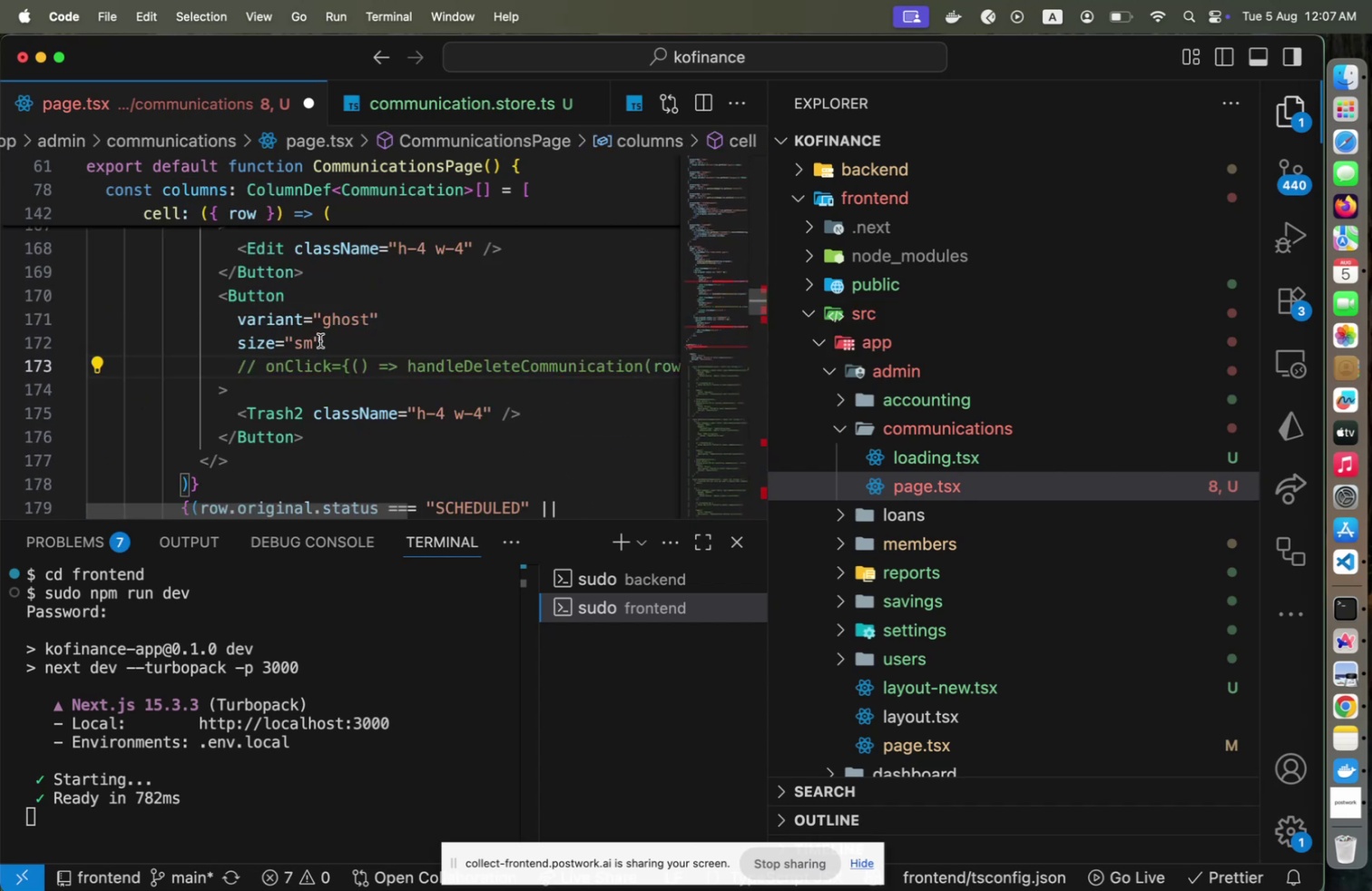 
scroll: coordinate [333, 384], scroll_direction: down, amount: 5.0
 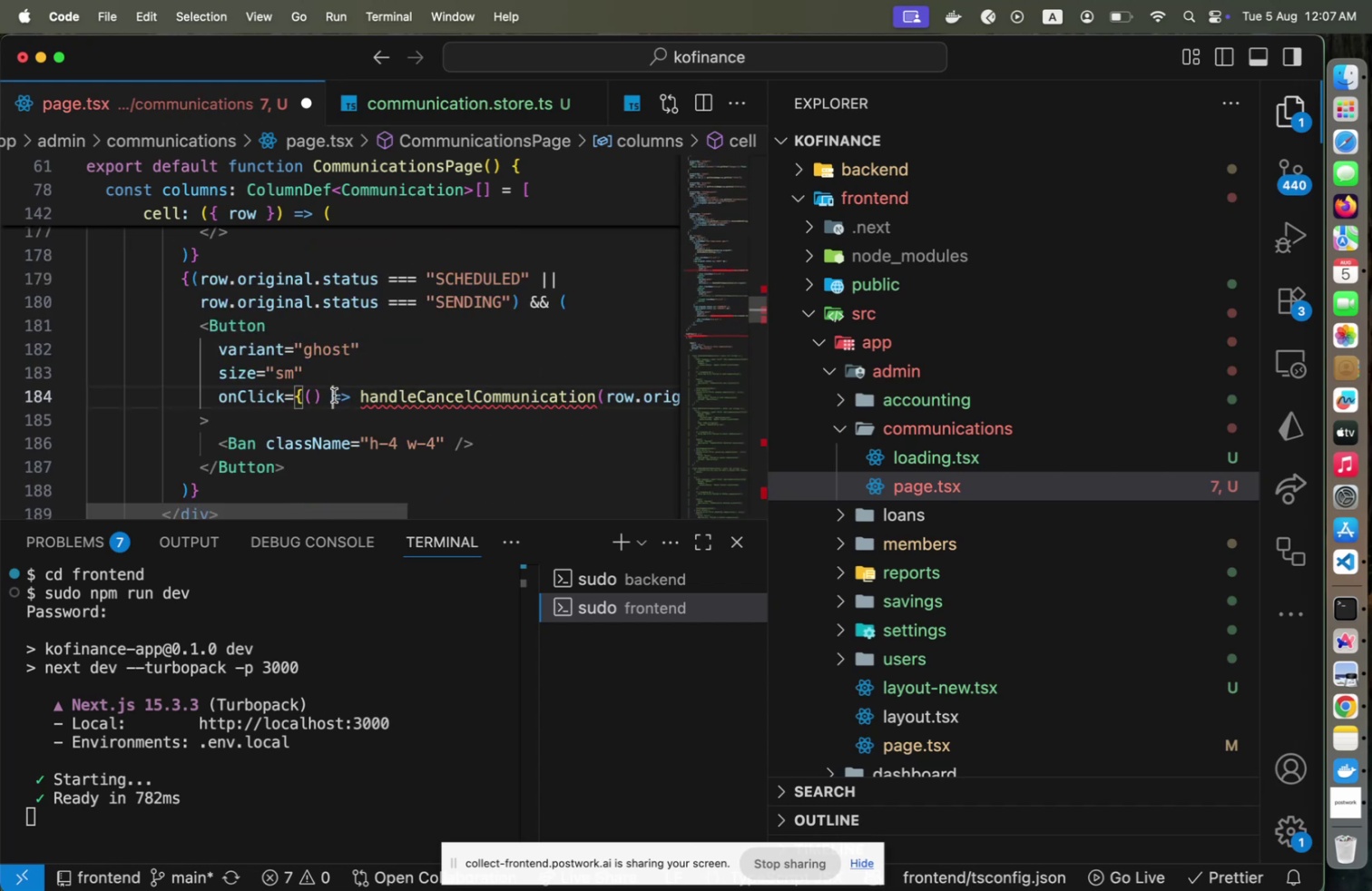 
key(Meta+Slash)
 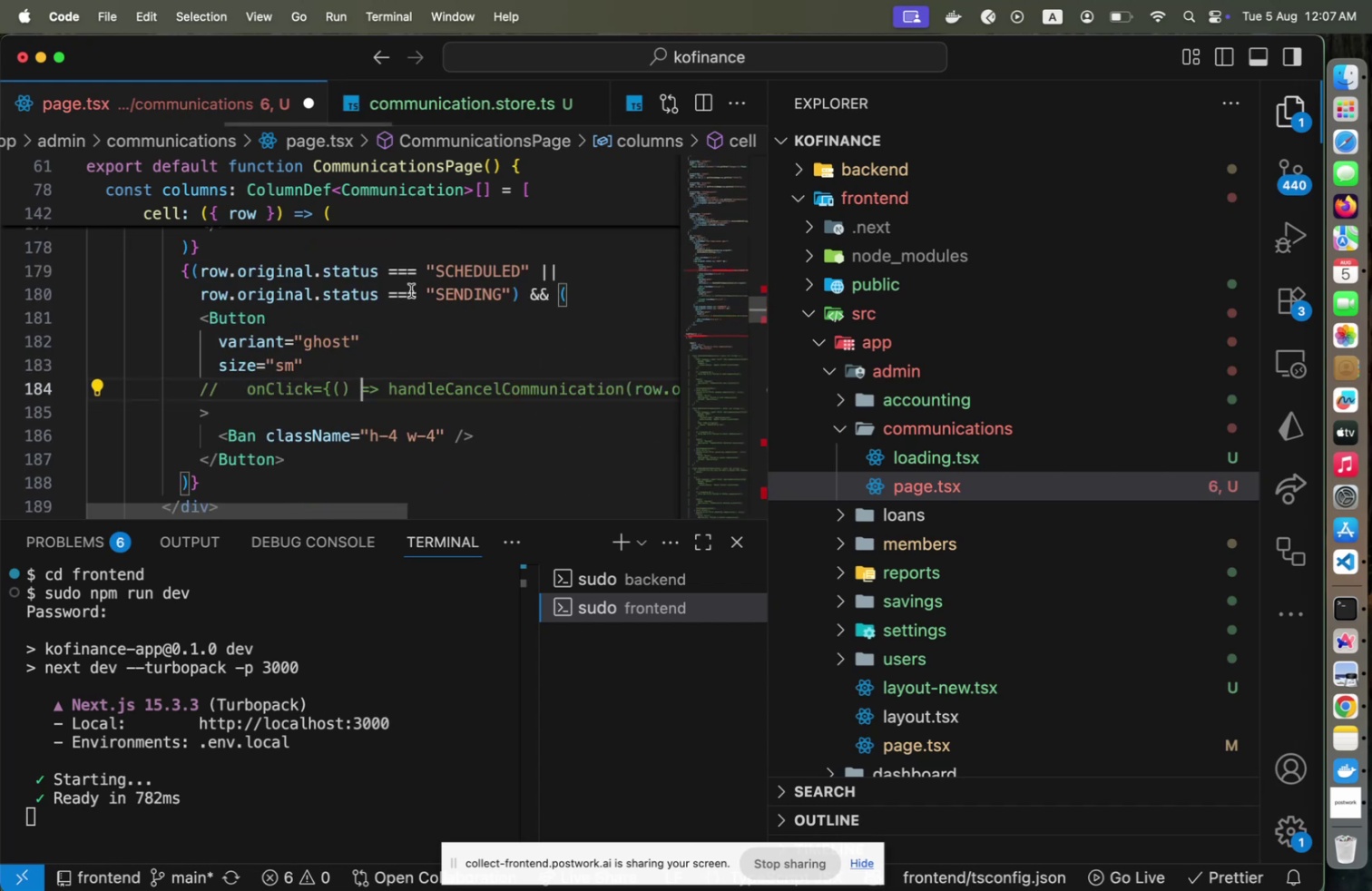 
left_click([412, 289])
 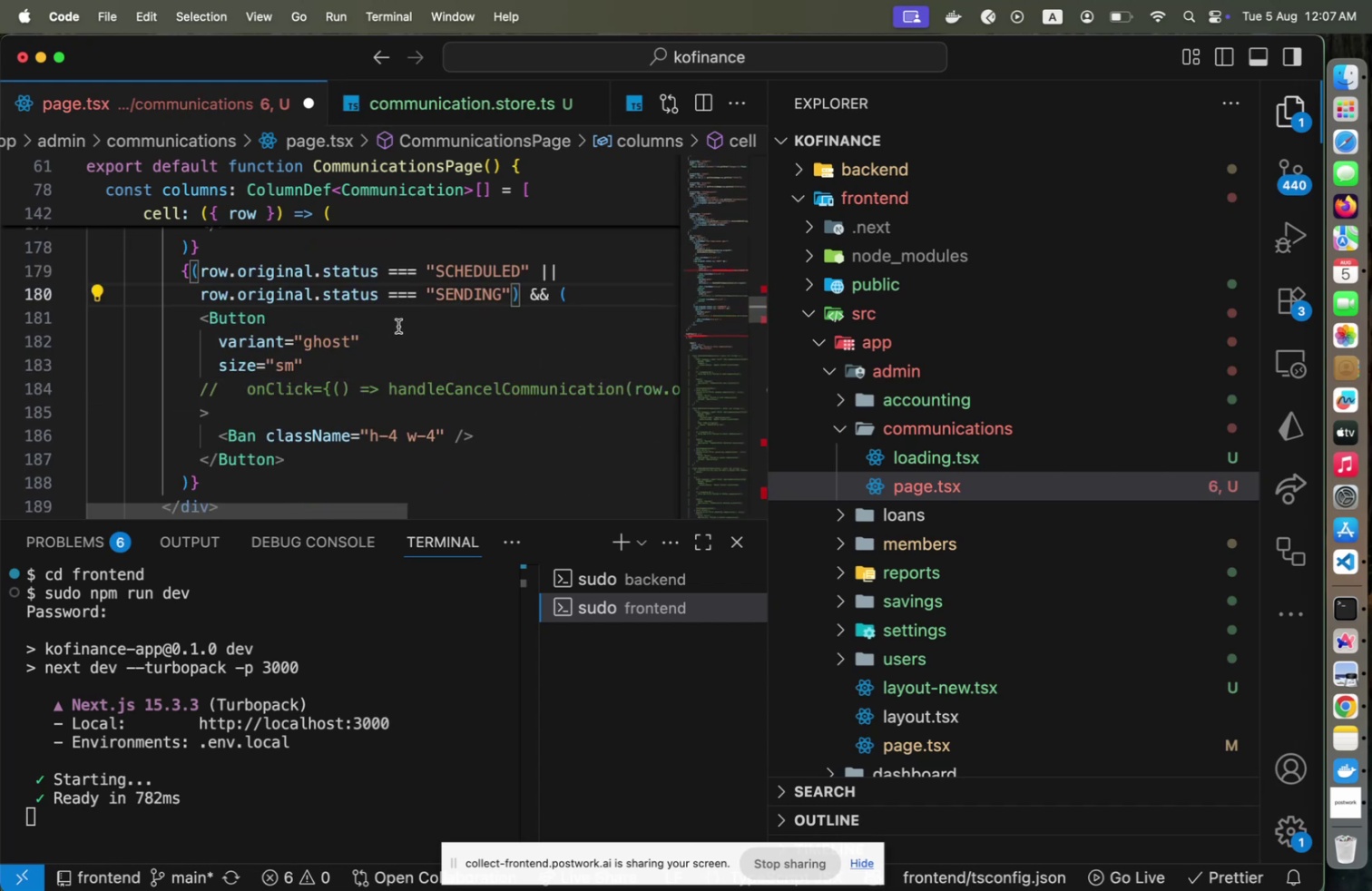 
scroll: coordinate [389, 357], scroll_direction: down, amount: 4.0
 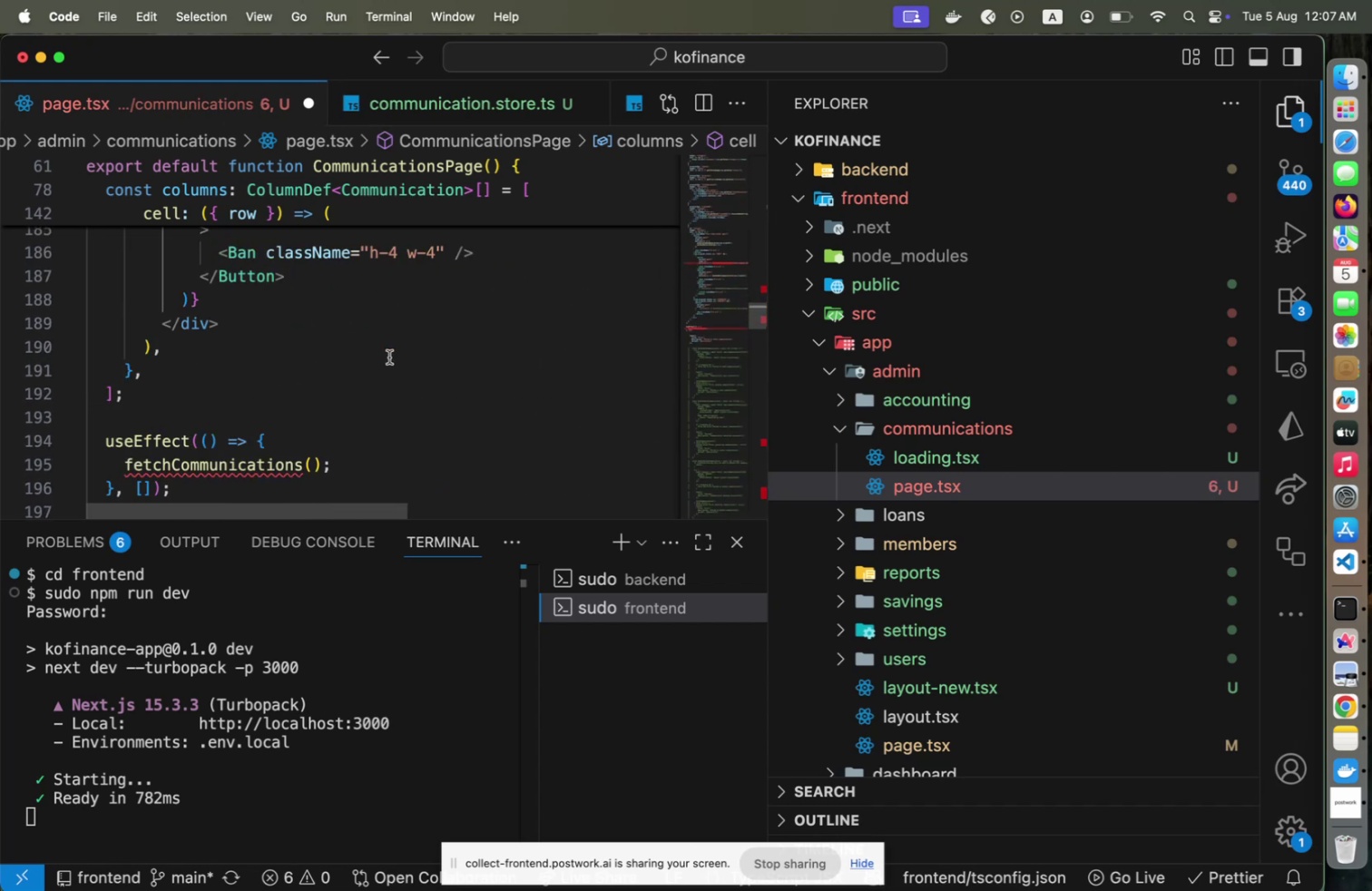 
scroll: coordinate [389, 357], scroll_direction: up, amount: 15.0
 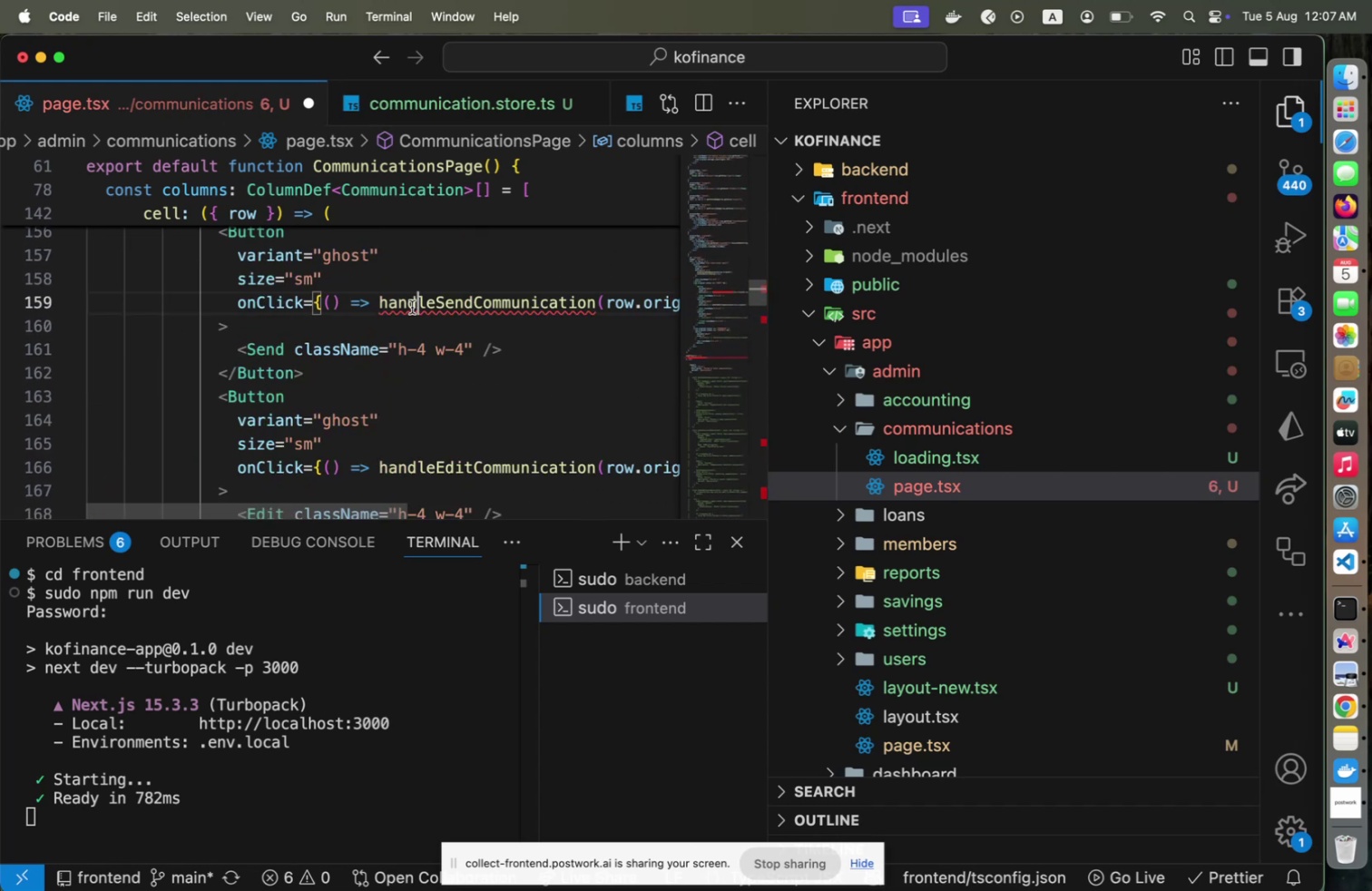 
key(Meta+Slash)
 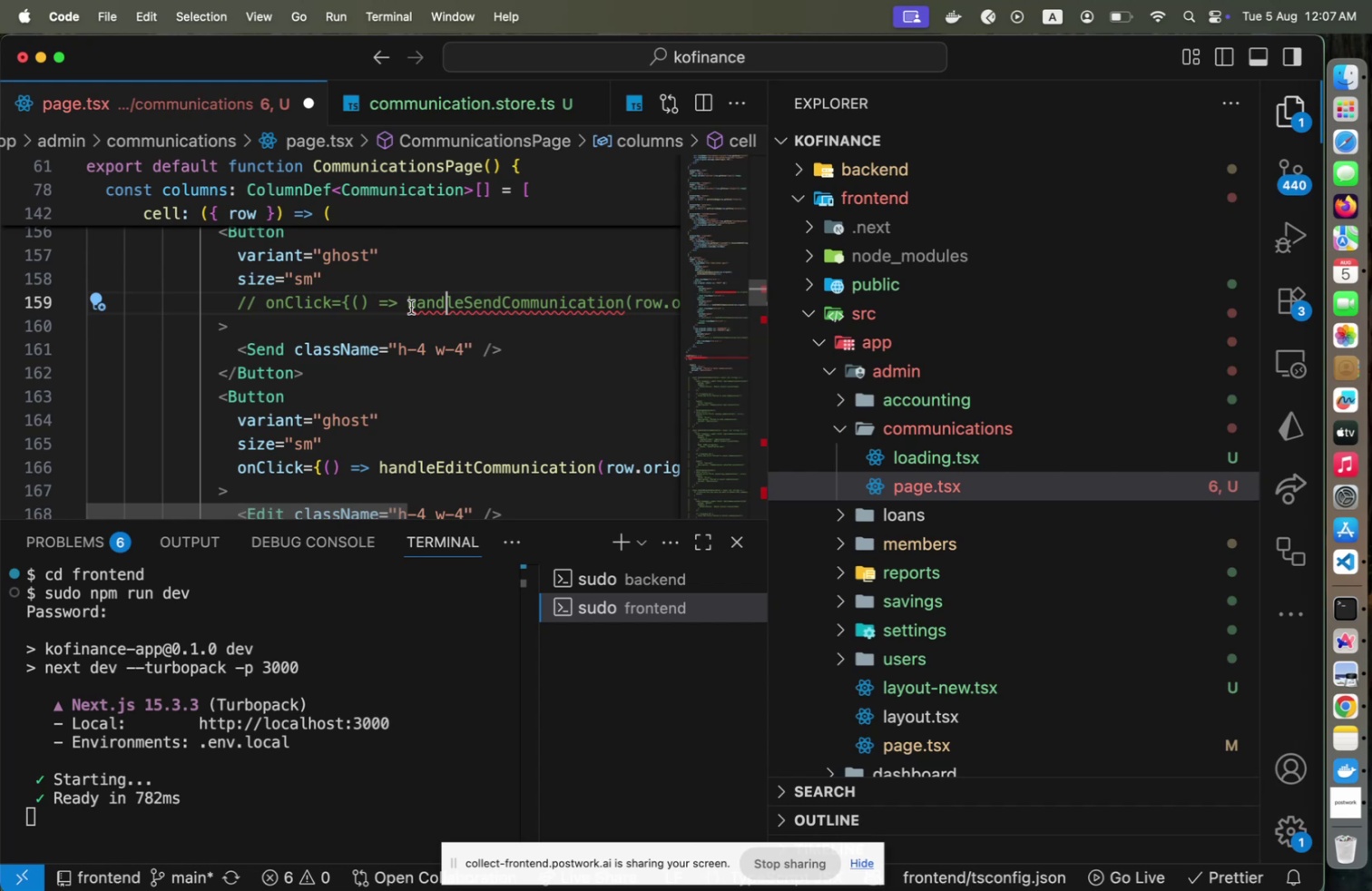 
scroll: coordinate [411, 307], scroll_direction: up, amount: 41.0
 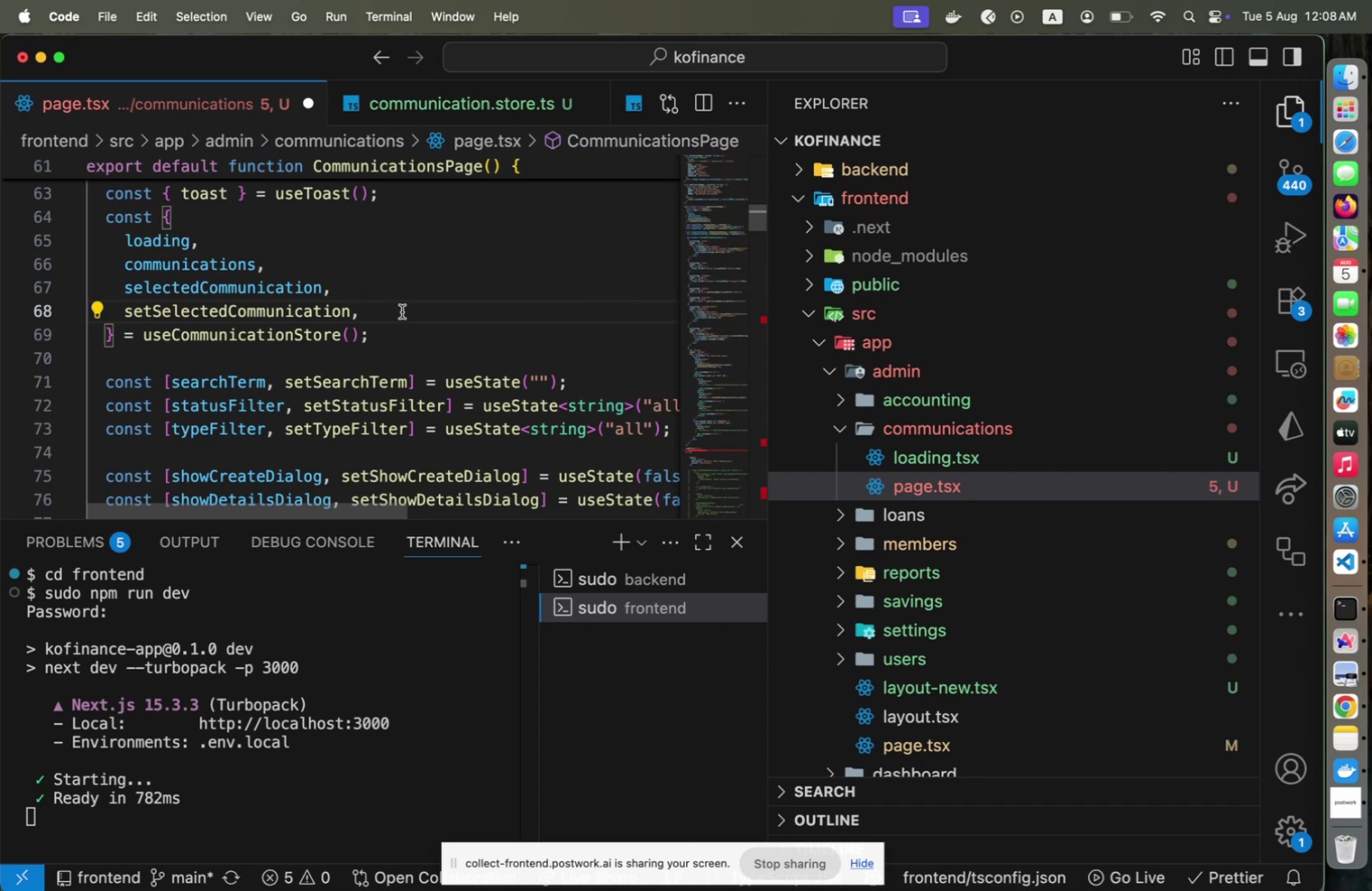 
key(ArrowUp)
 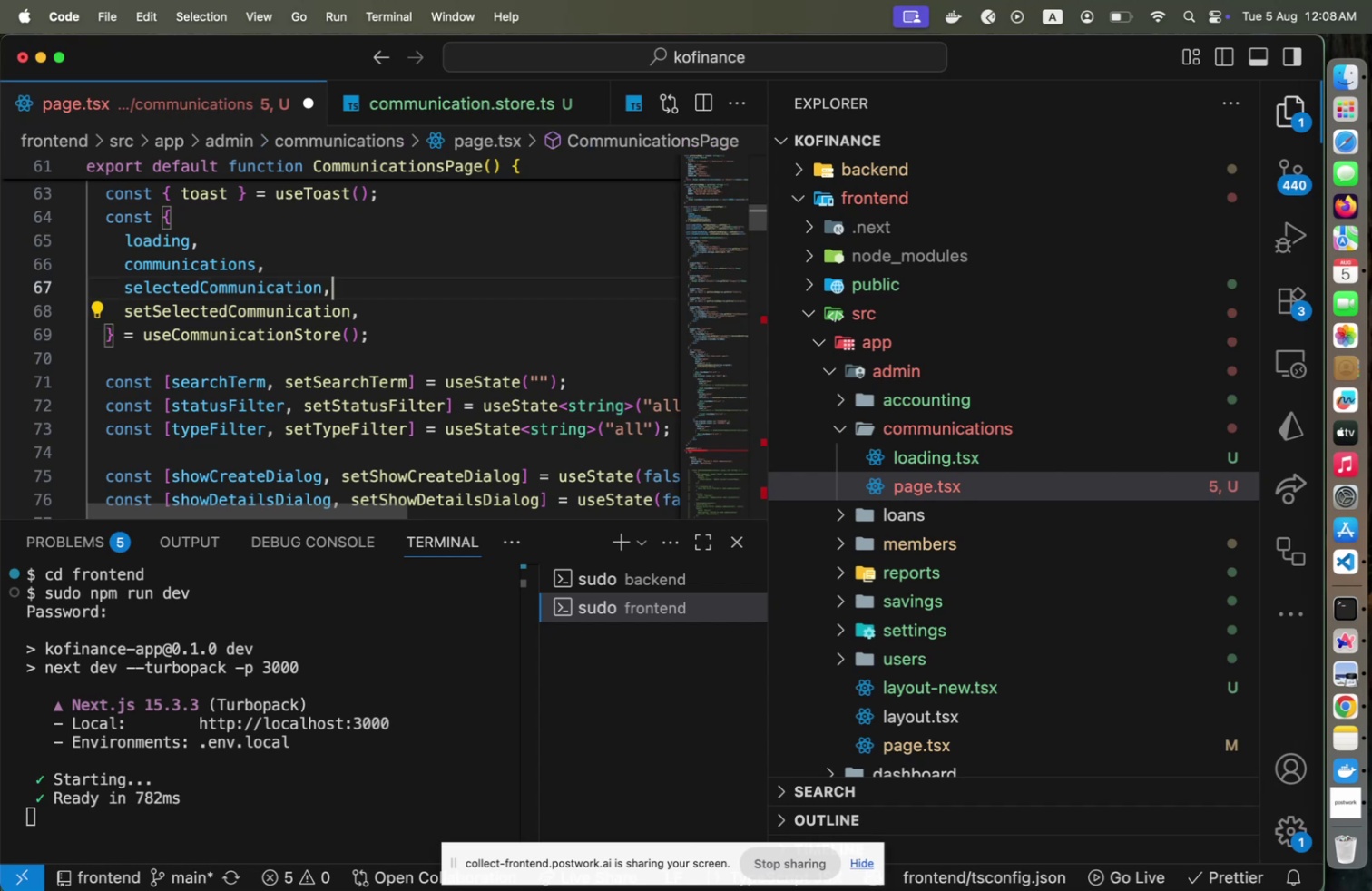 
key(ArrowUp)
 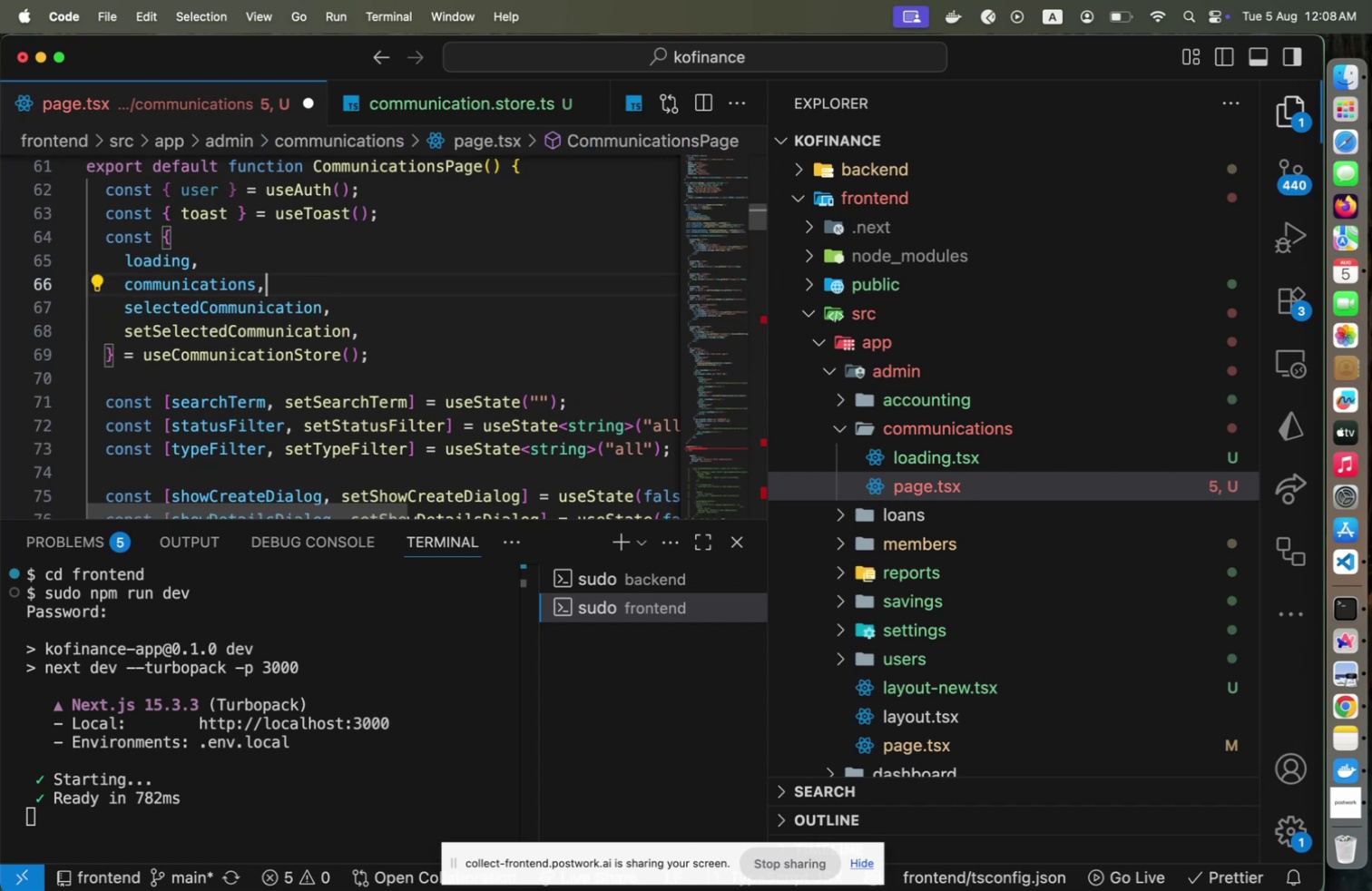 
key(Enter)
 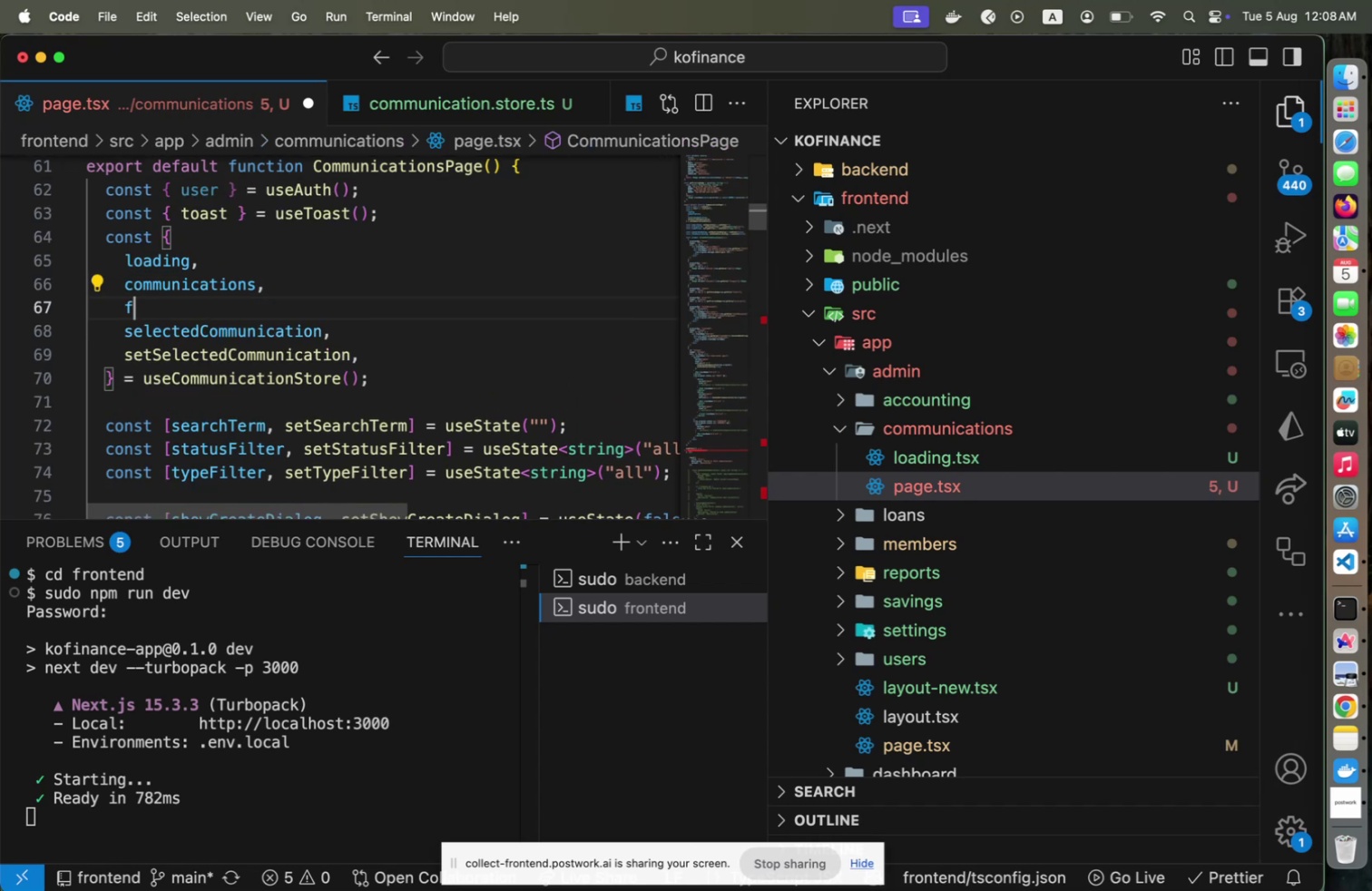 
type(fet)
 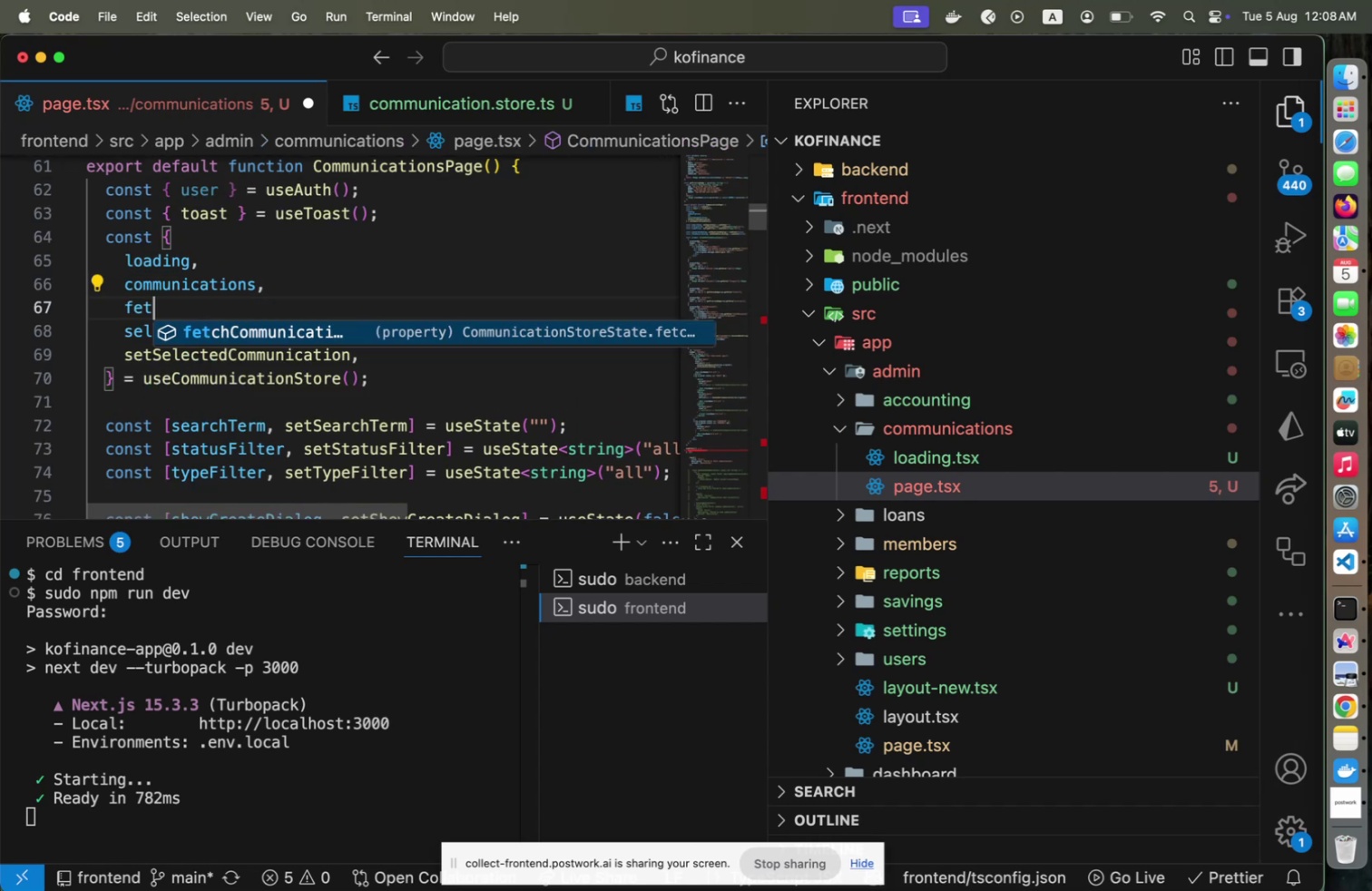 
key(Enter)
 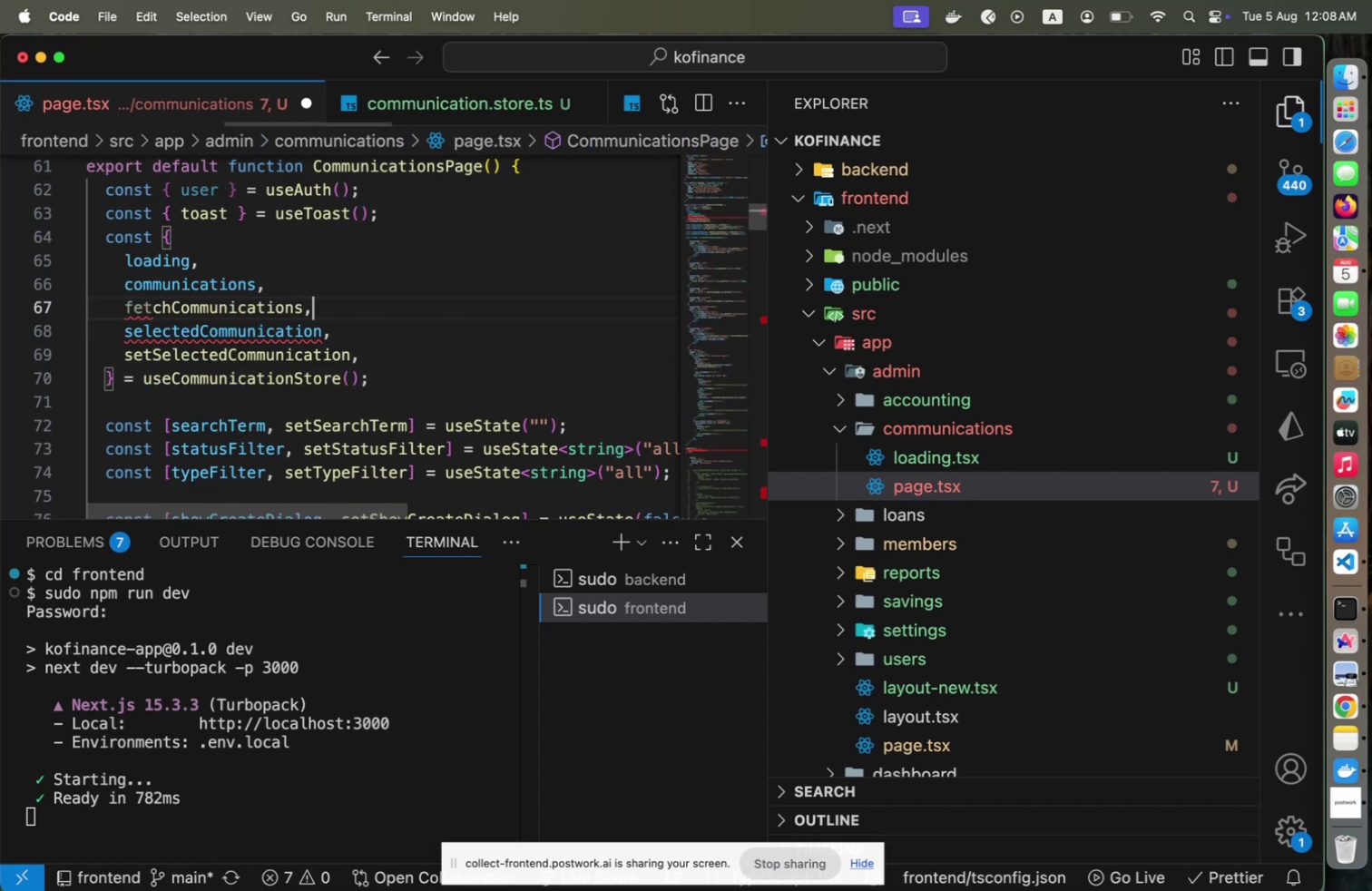 
key(Comma)
 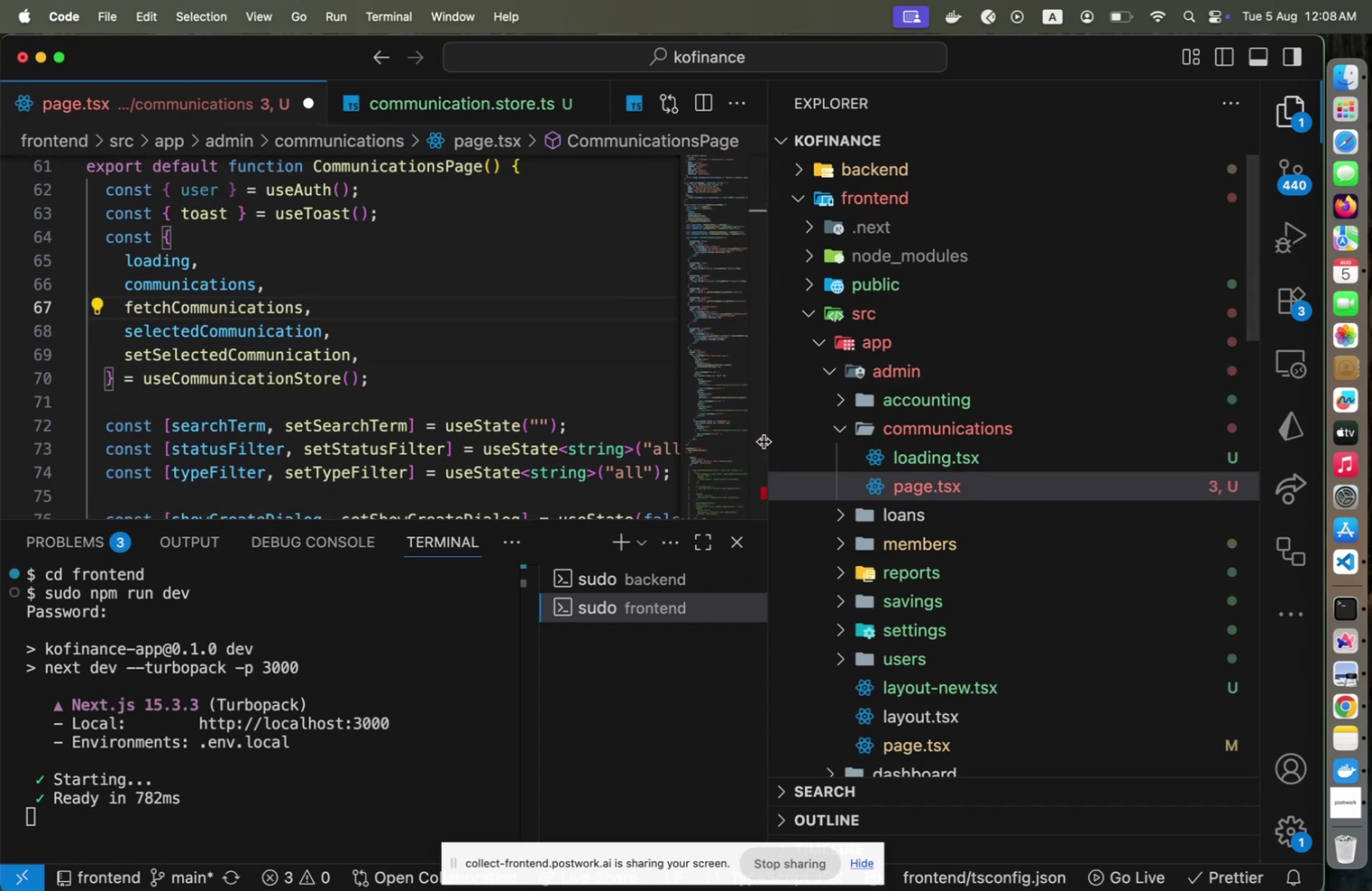 
left_click([760, 440])
 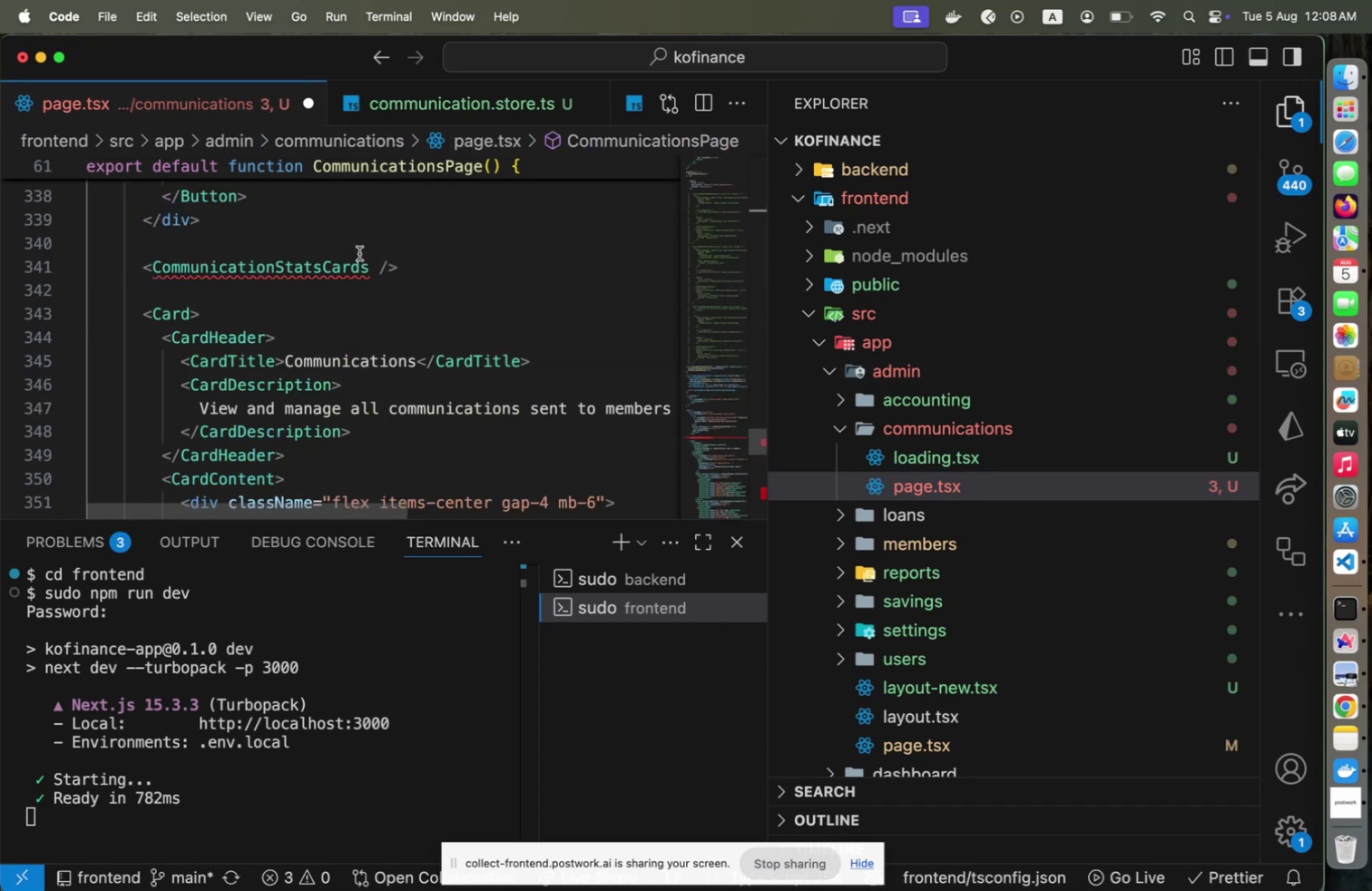 
left_click([359, 253])
 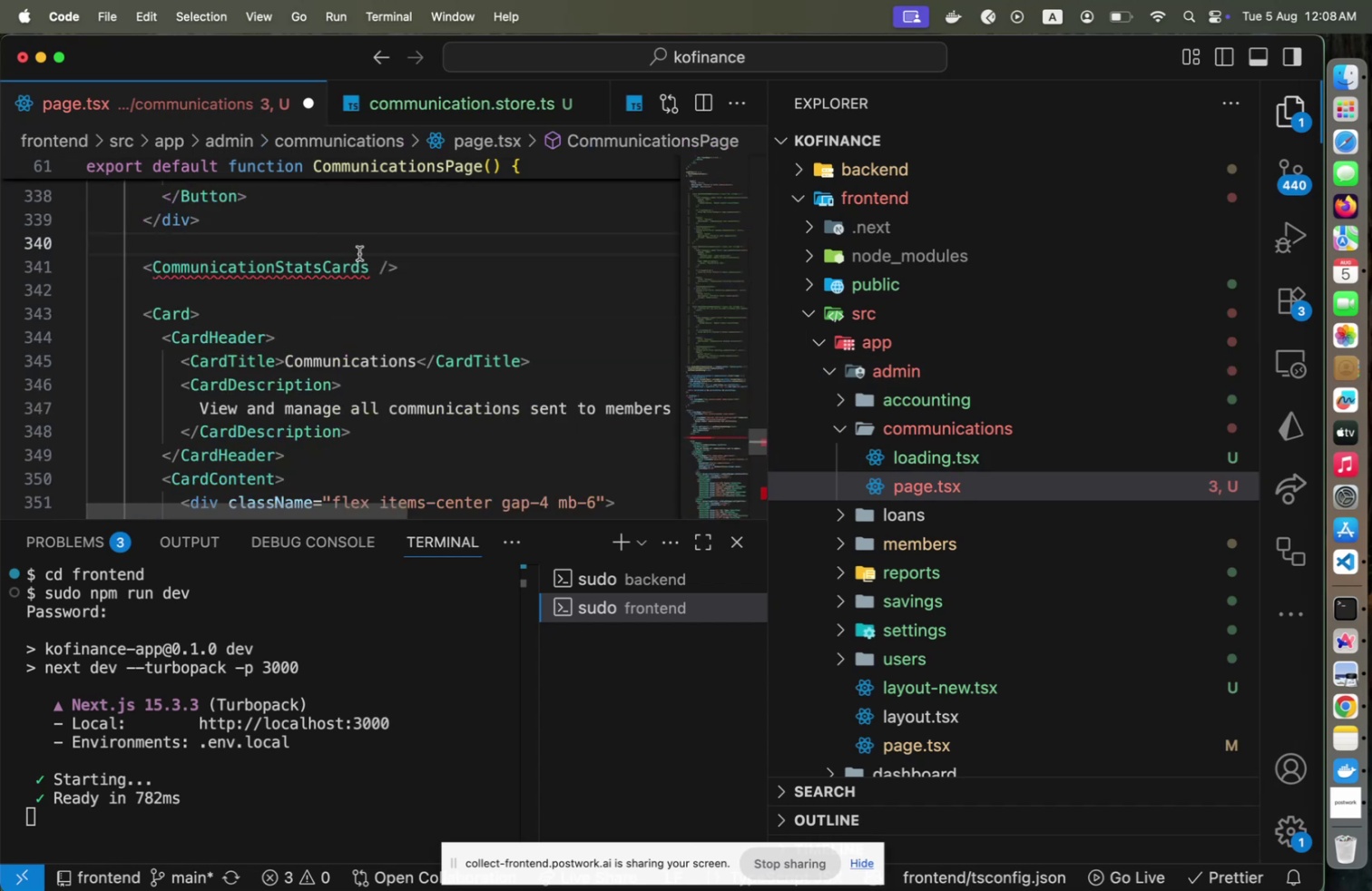 
key(ArrowDown)
 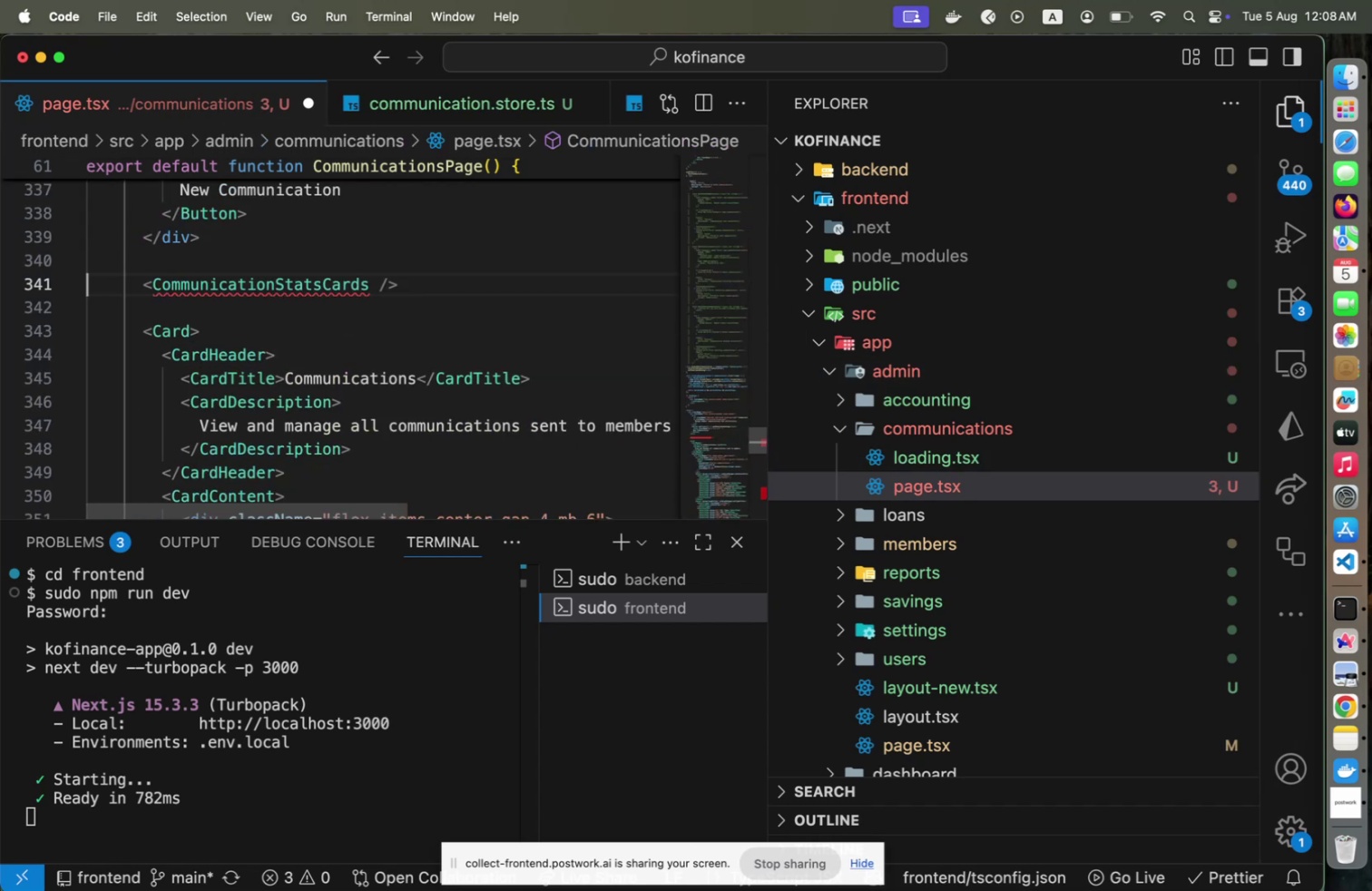 
key(Meta+Slash)
 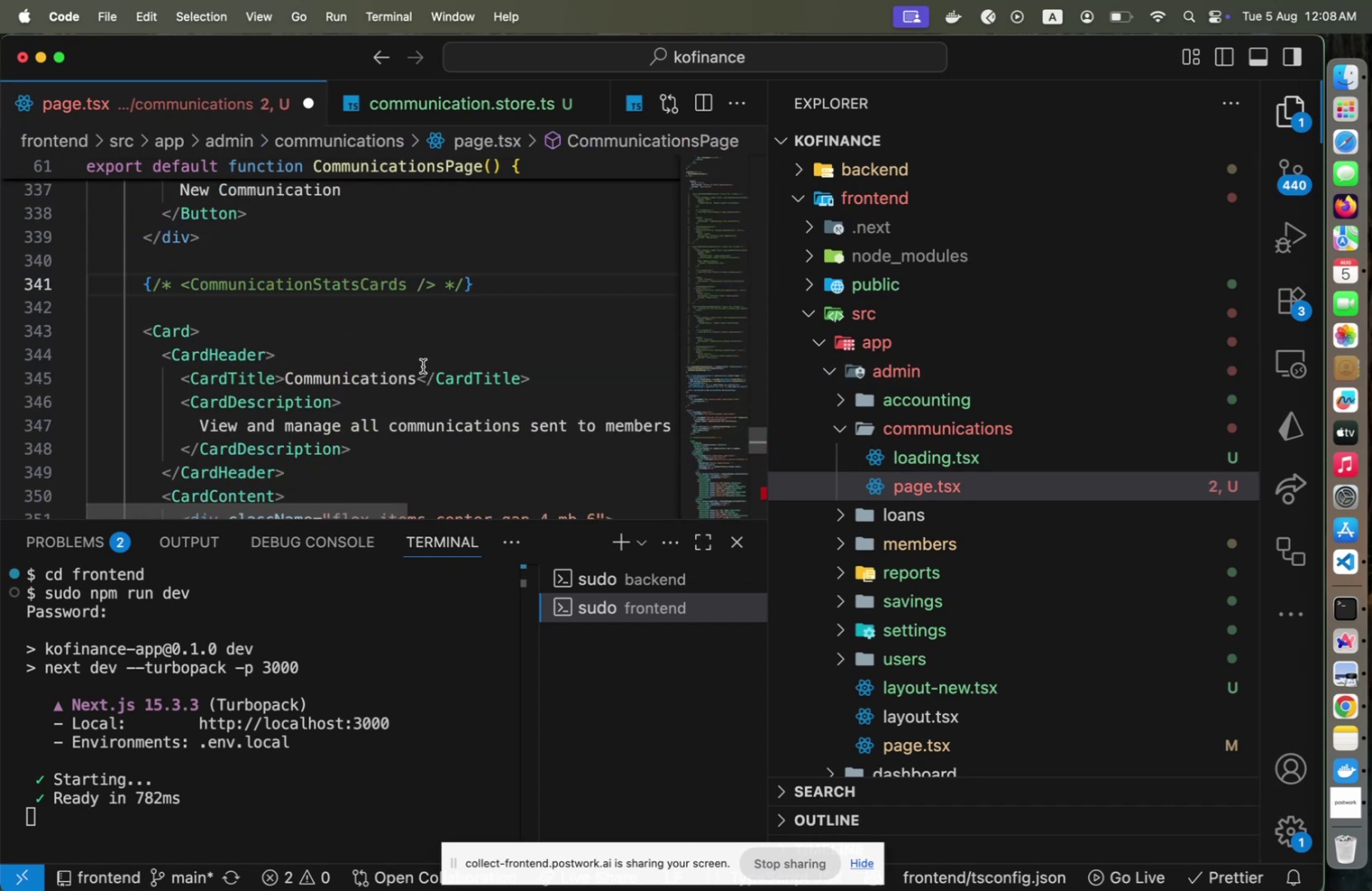 
scroll: coordinate [414, 400], scroll_direction: down, amount: 27.0
 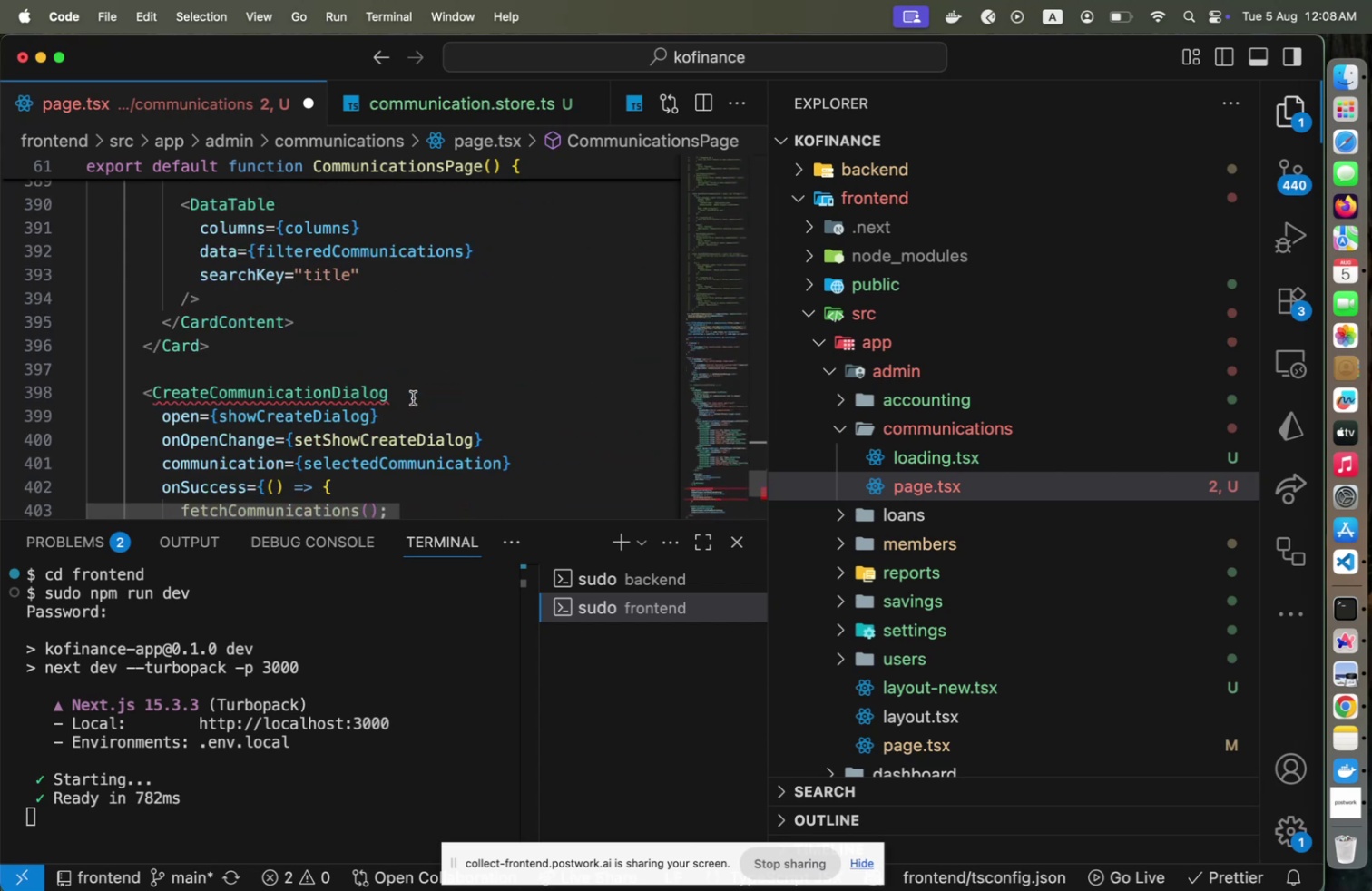 
left_click([413, 397])
 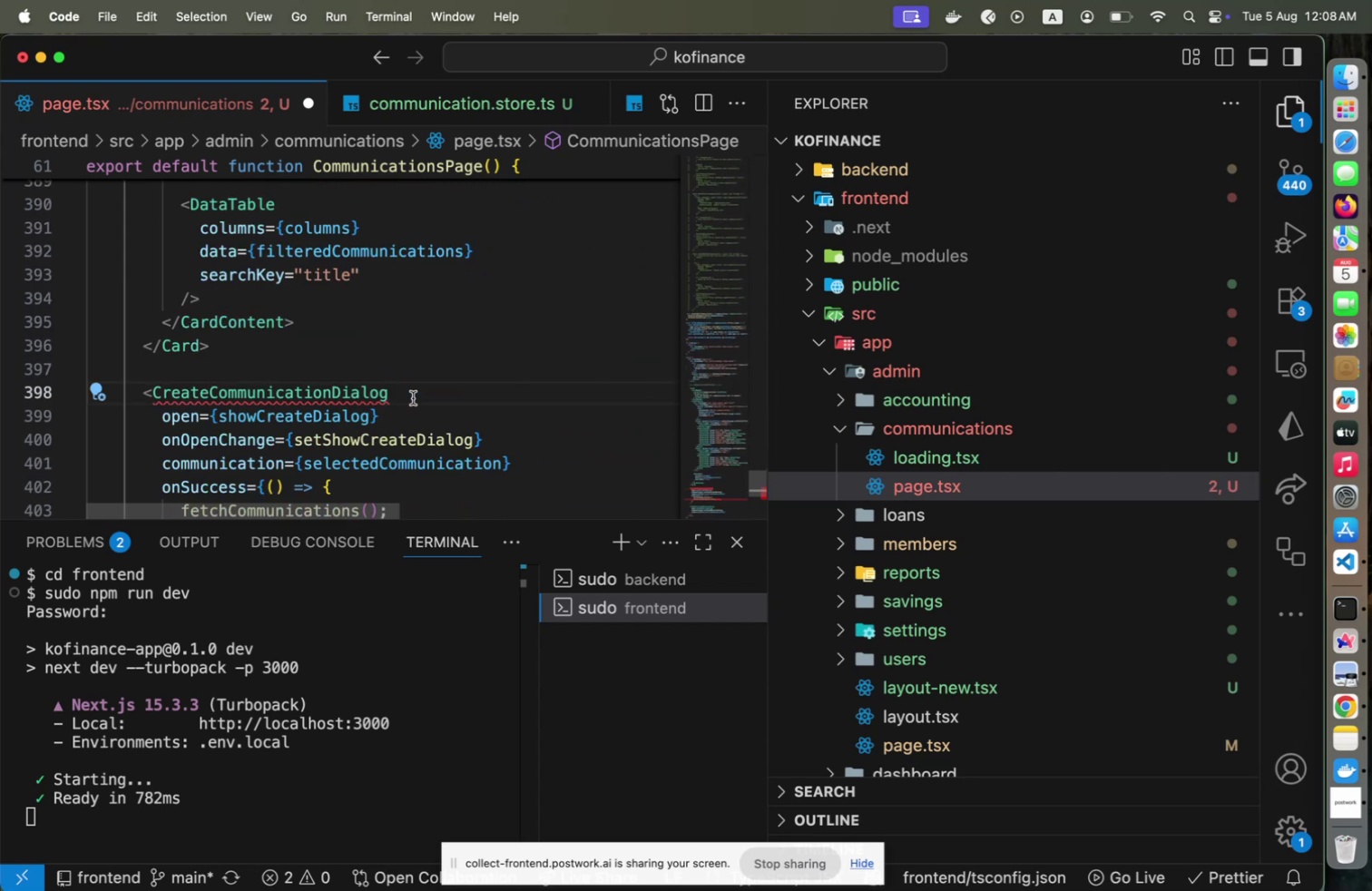 
key(Home)
 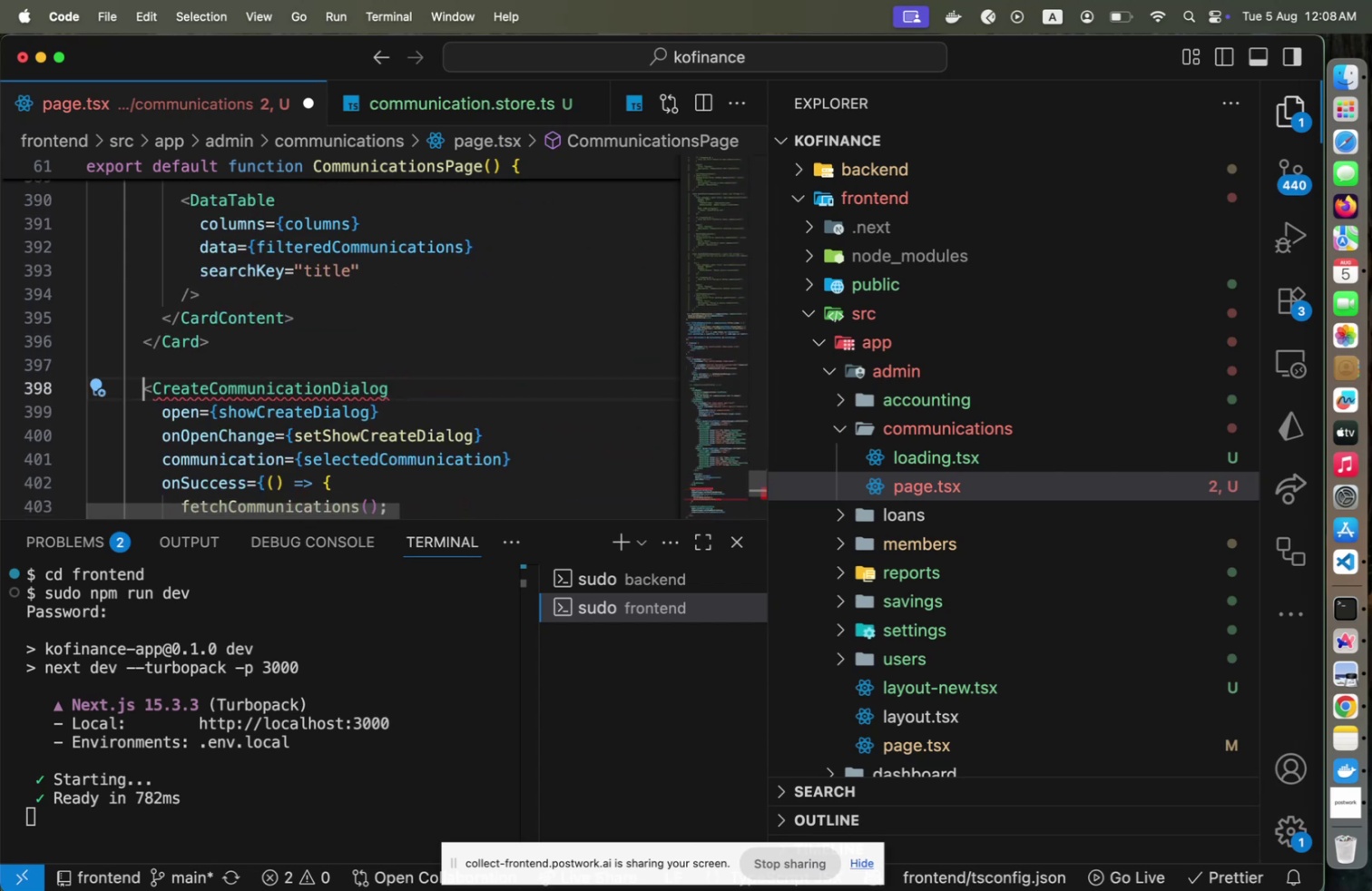 
key(Shift+ArrowDown)
 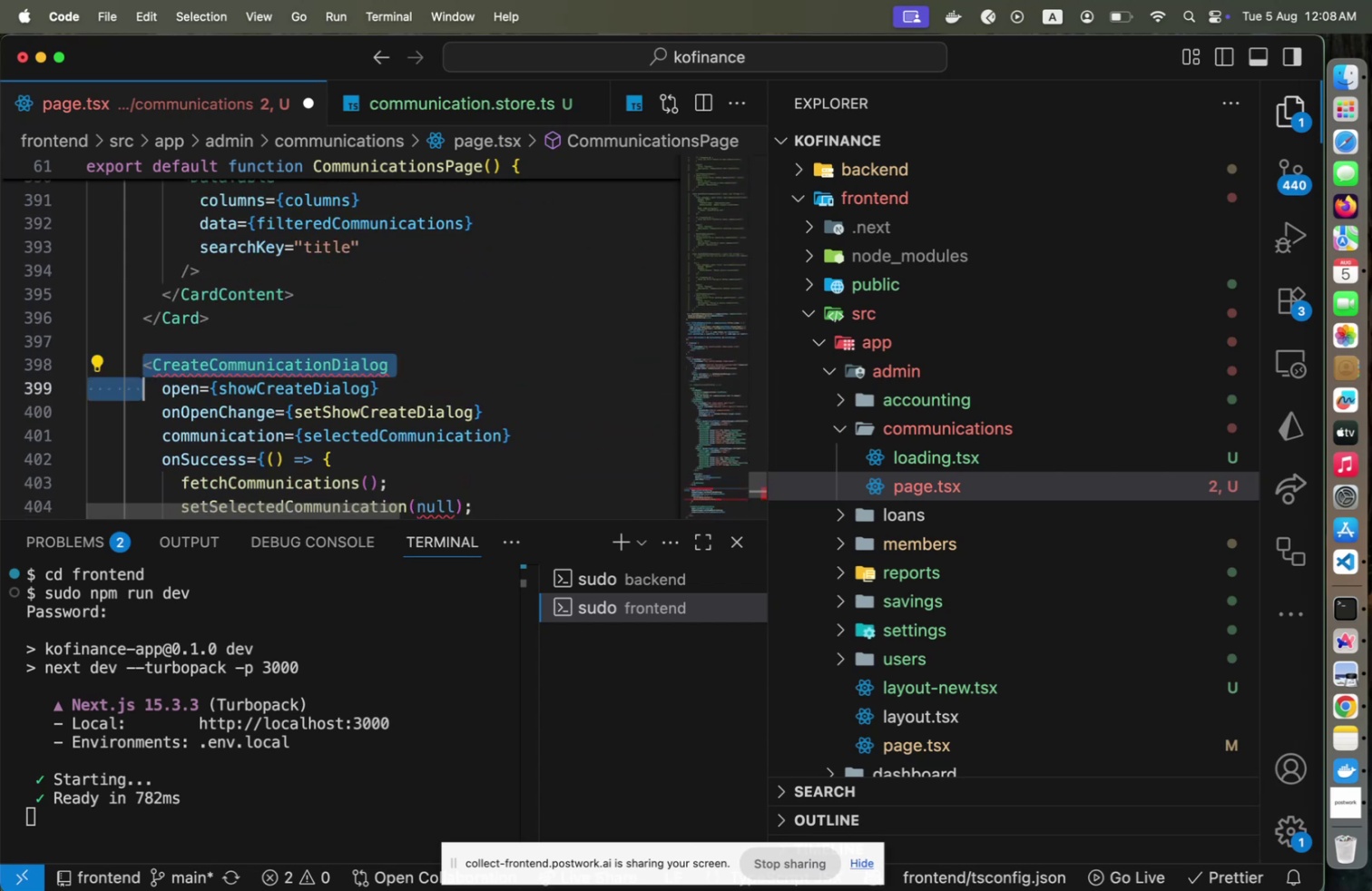 
key(Shift+ArrowDown)
 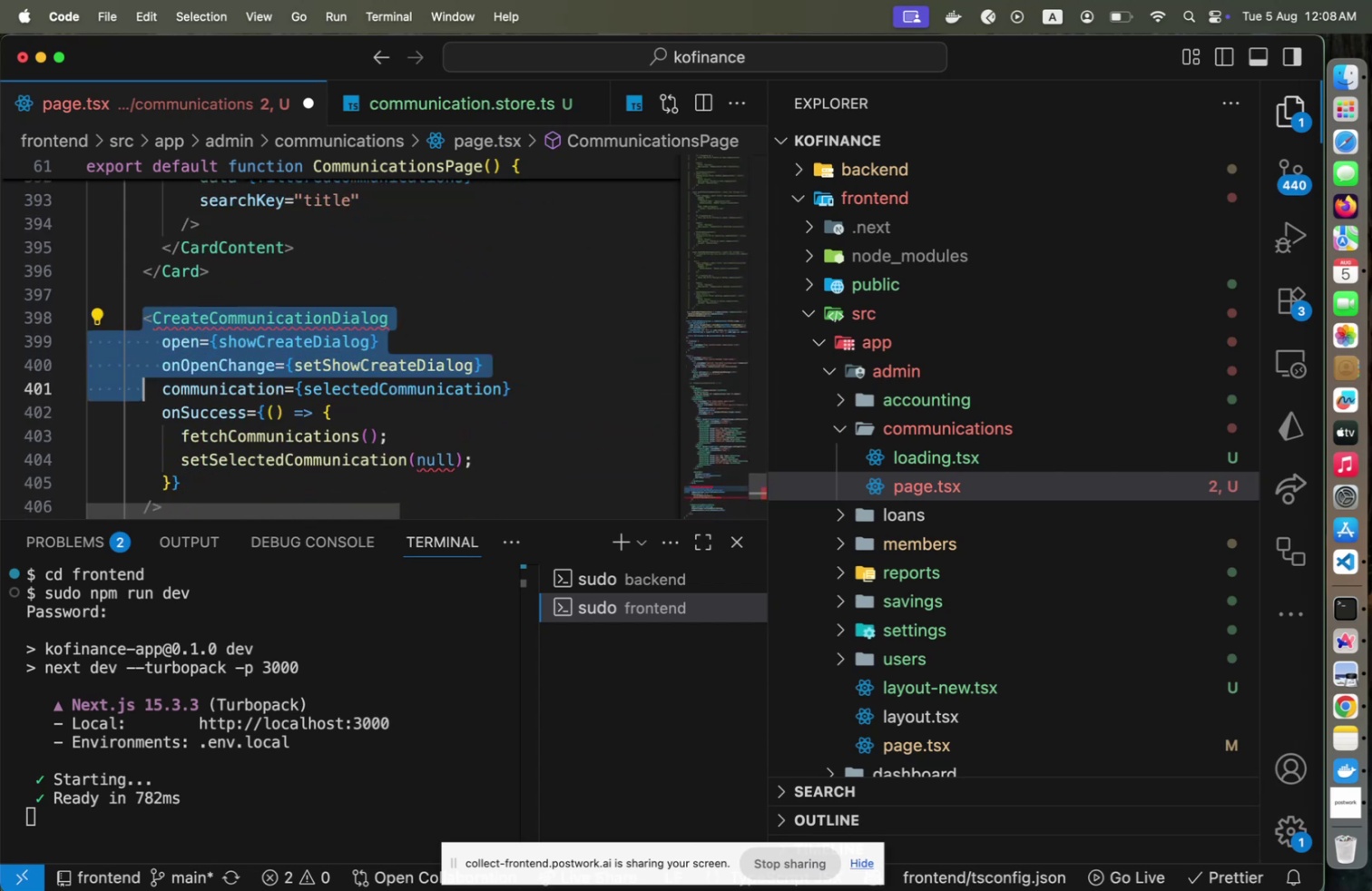 
hold_key(key=ArrowDown, duration=0.79)
 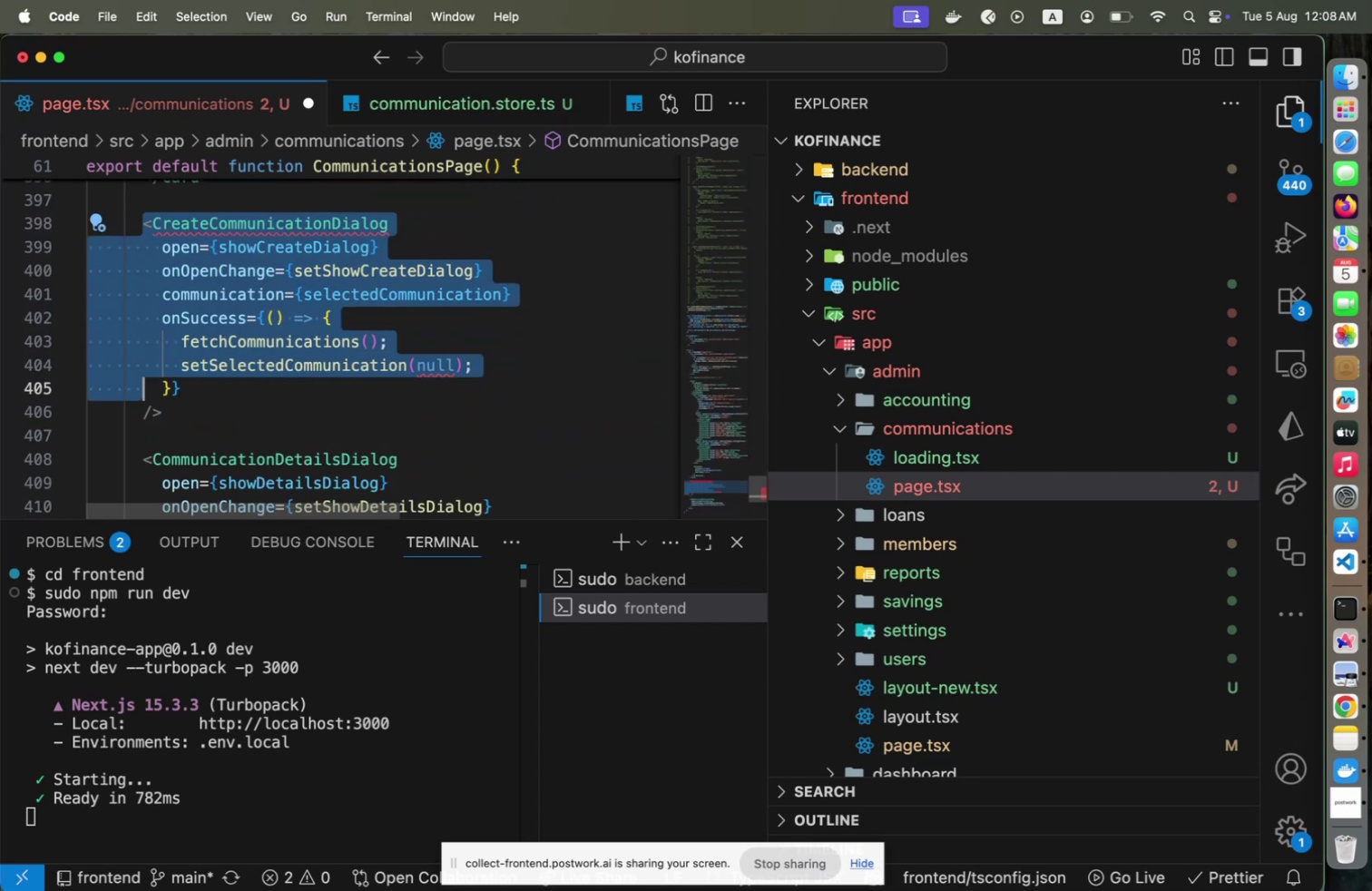 
key(Shift+ArrowDown)
 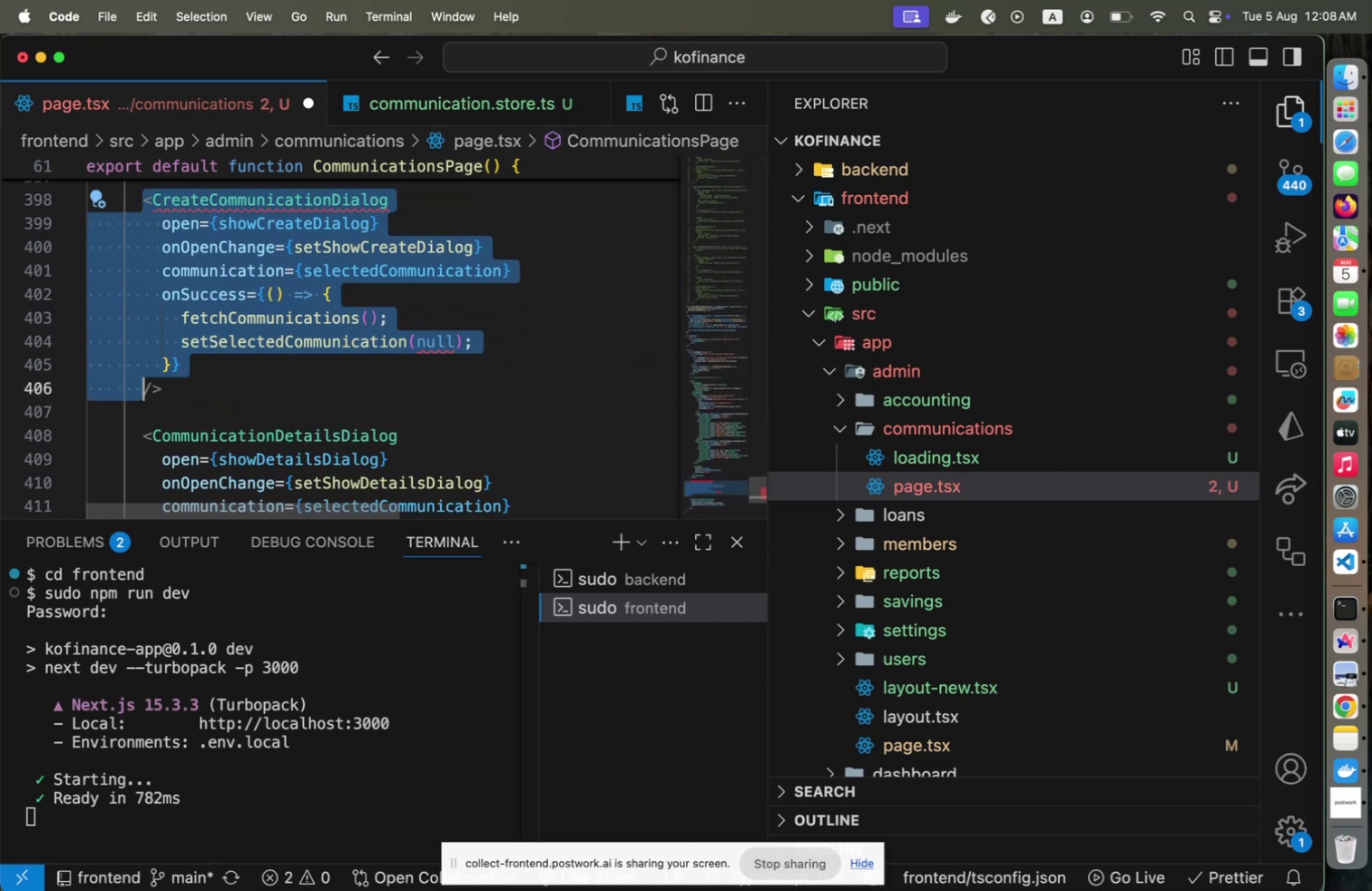 
key(Shift+End)
 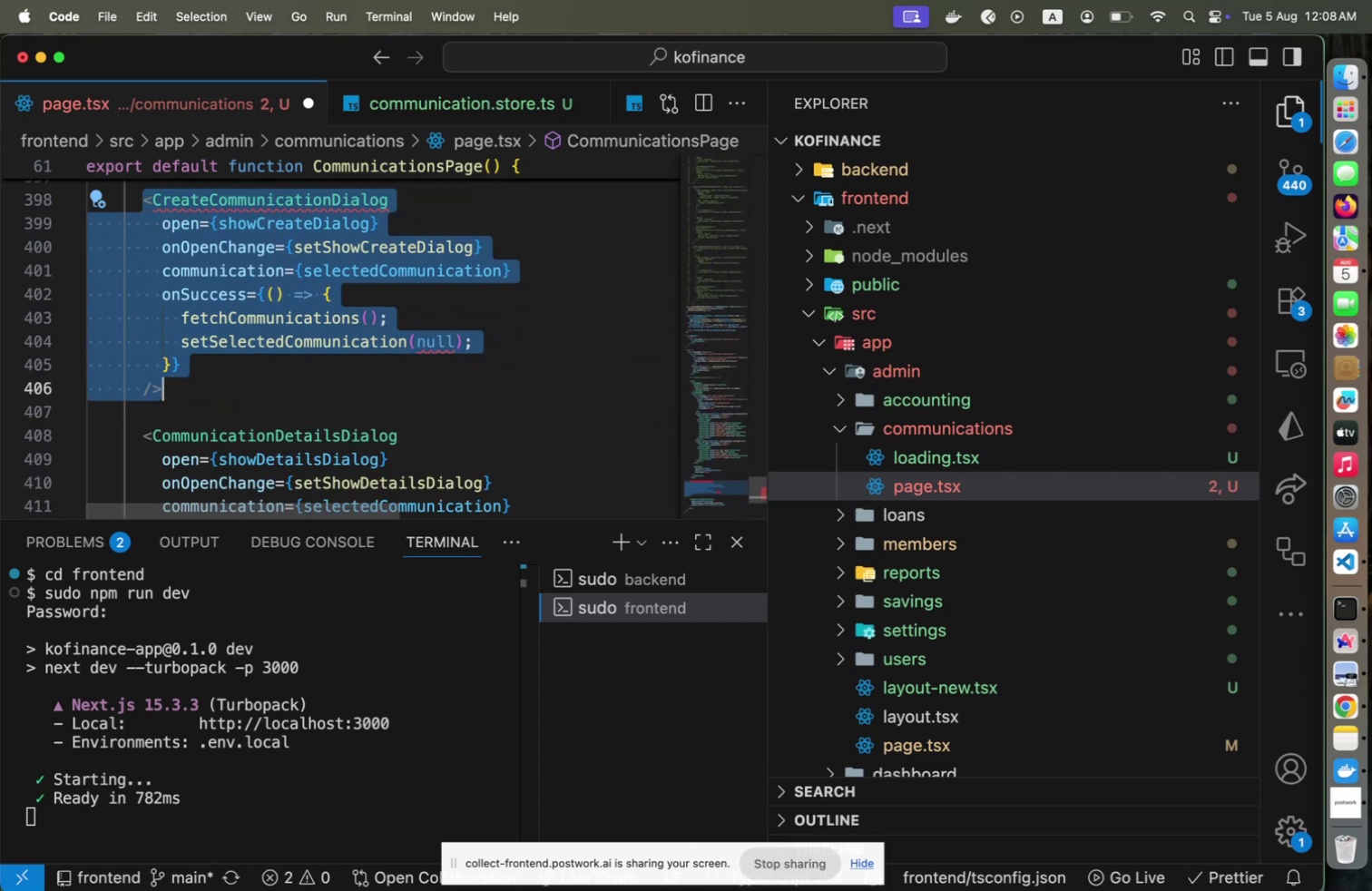 
key(Meta+CommandLeft)
 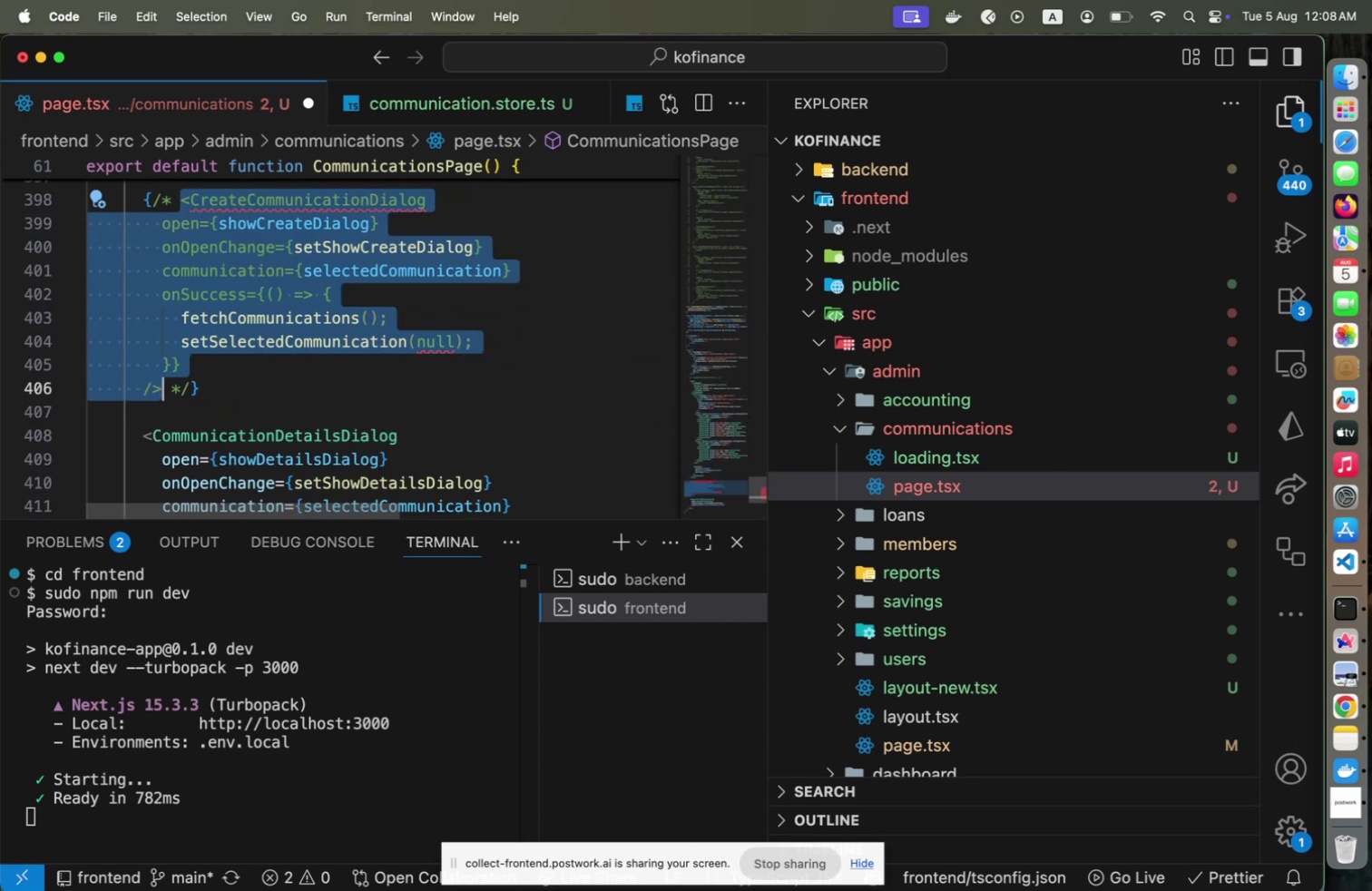 
key(Meta+Slash)
 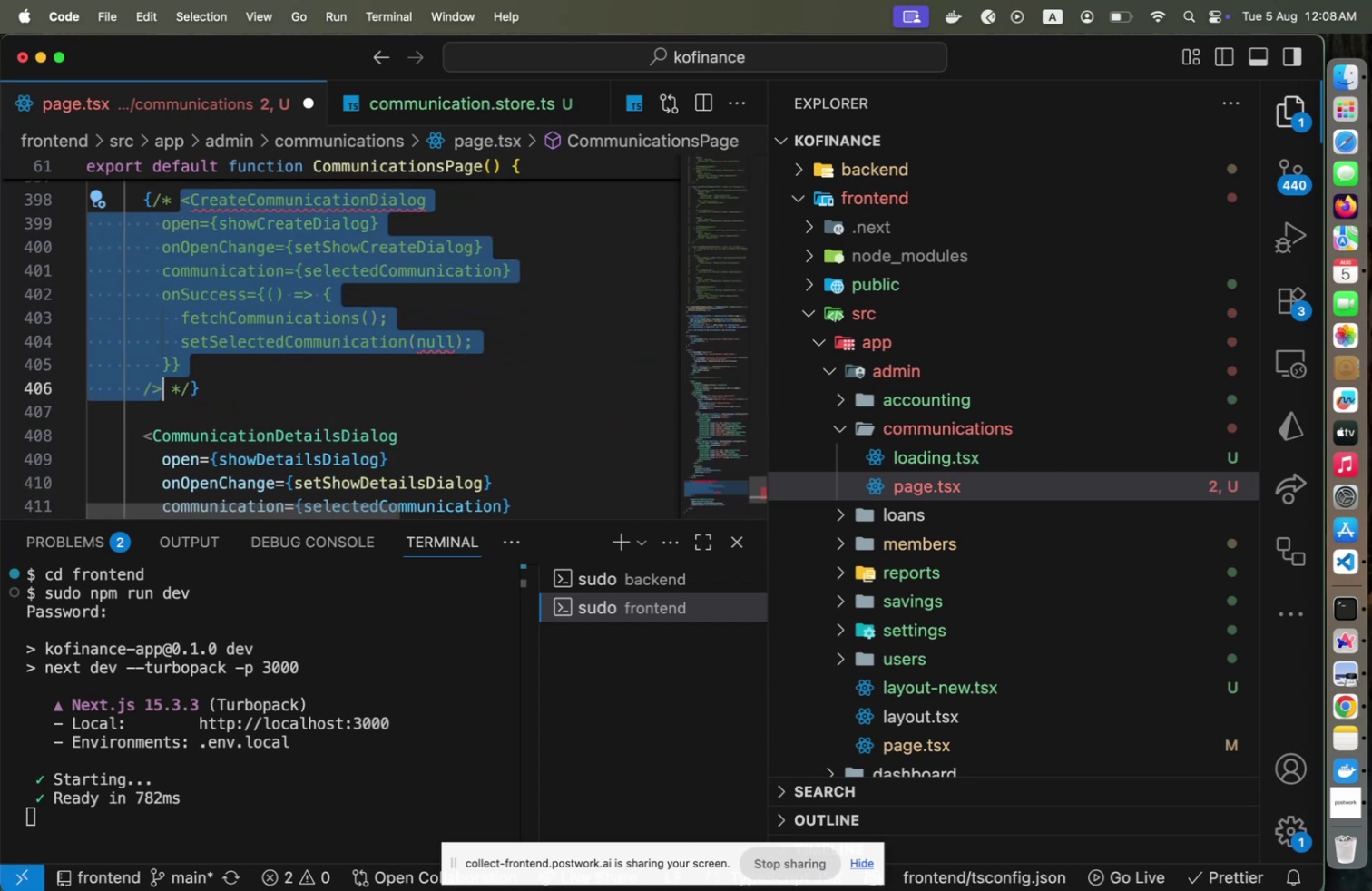 
hold_key(key=ArrowRight, duration=0.36)
 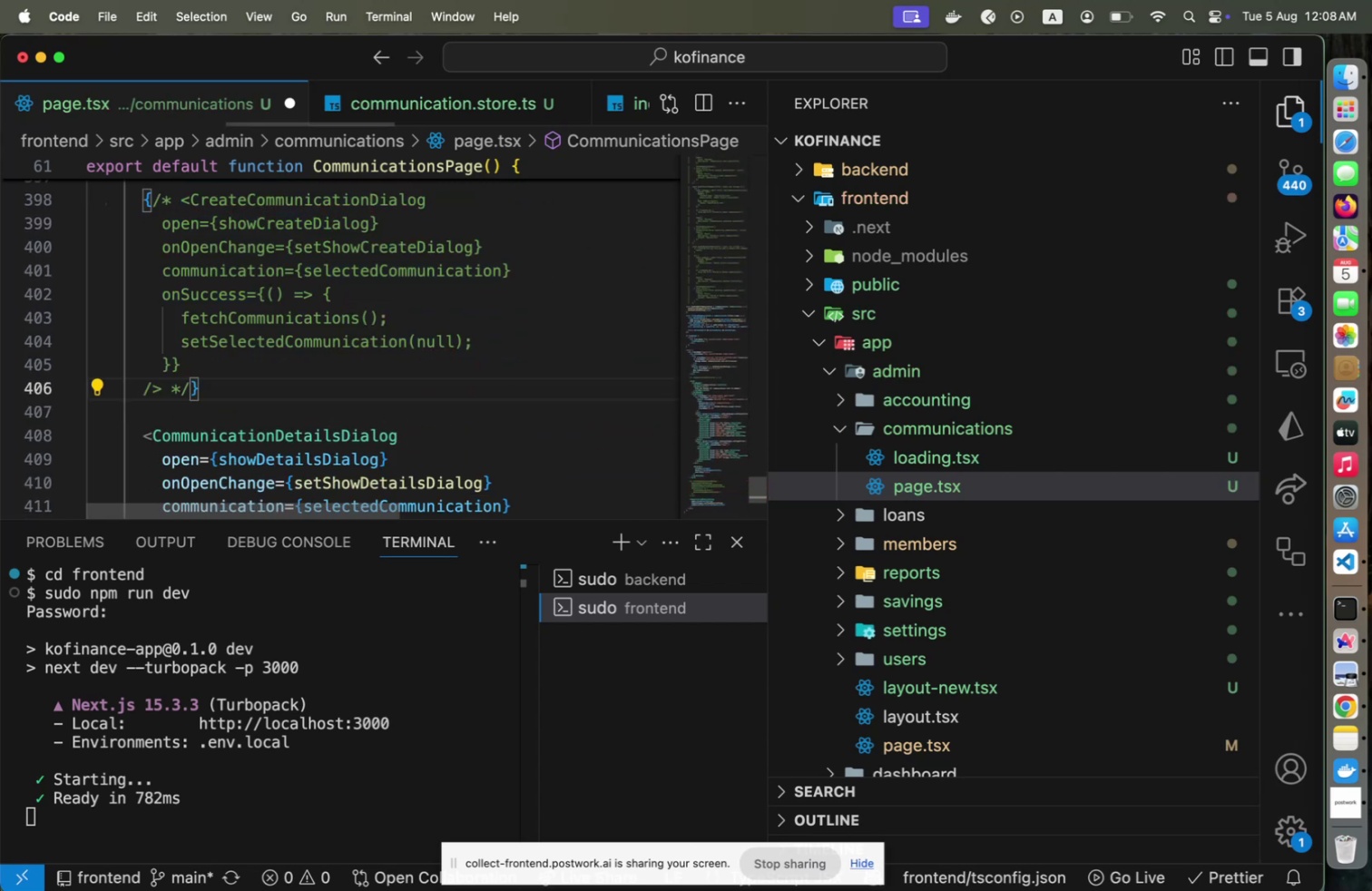 
hold_key(key=ArrowDown, duration=0.59)
 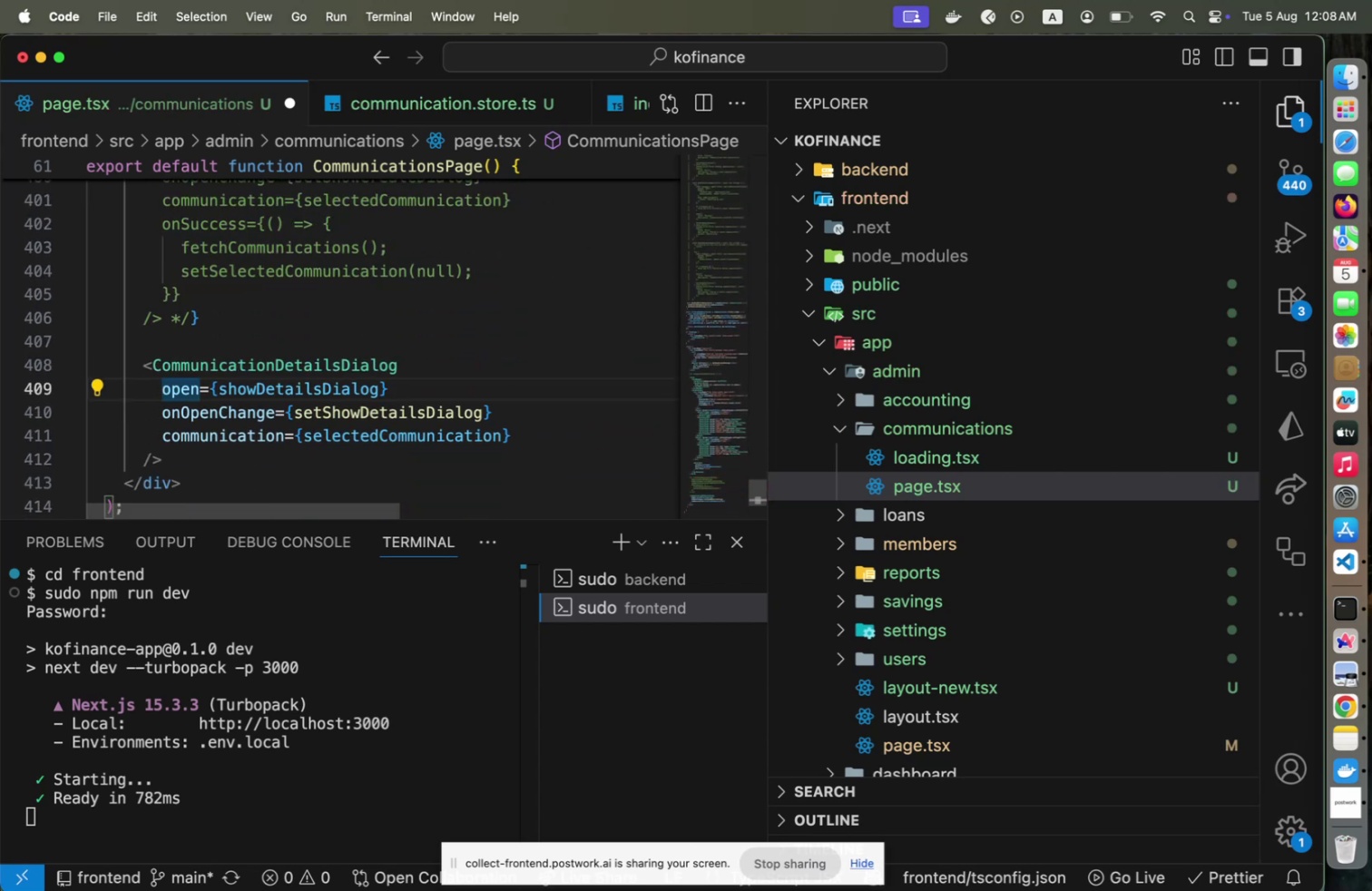 
scroll: coordinate [1017, 652], scroll_direction: down, amount: 20.0
 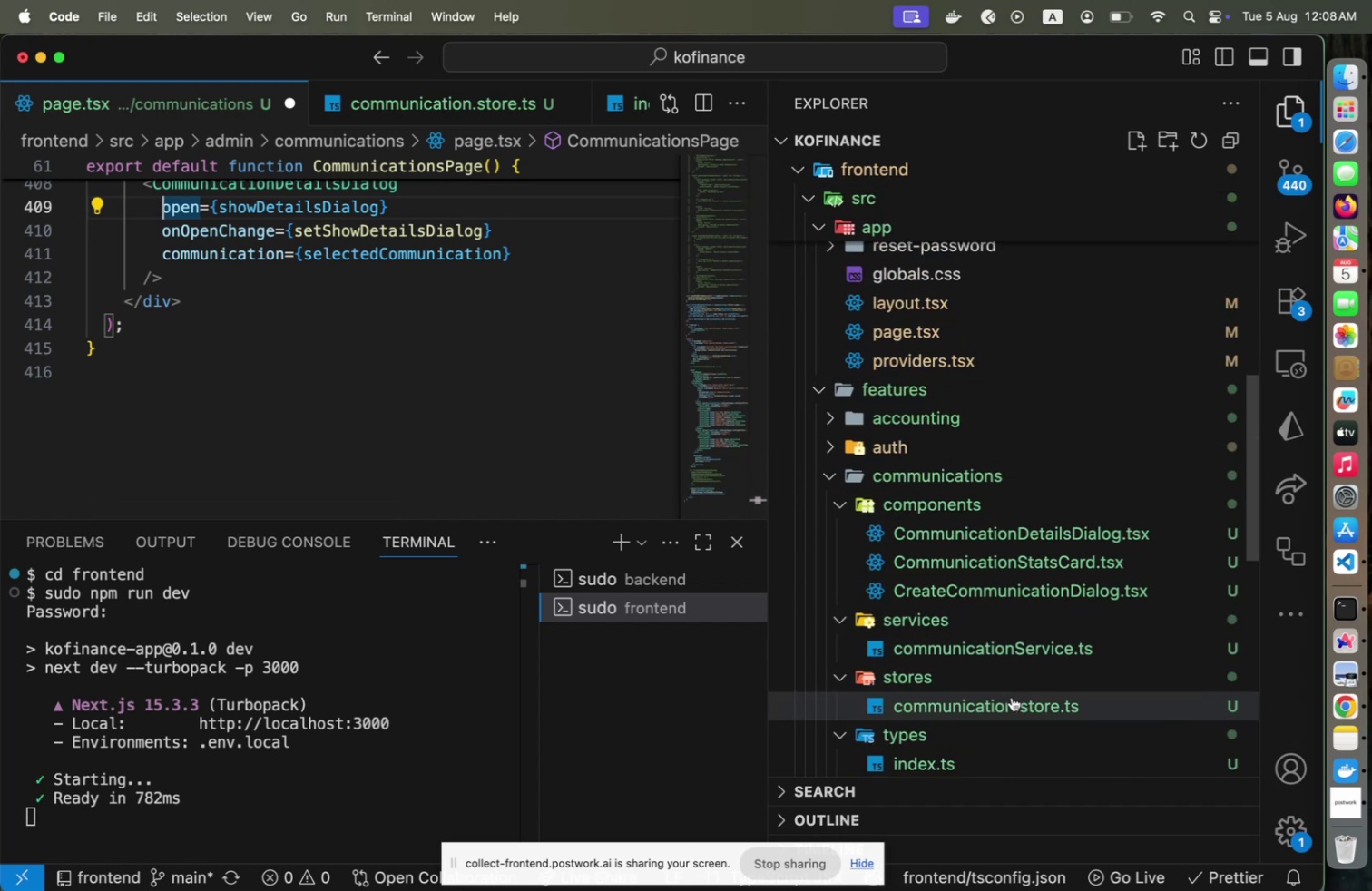 
left_click([1012, 697])
 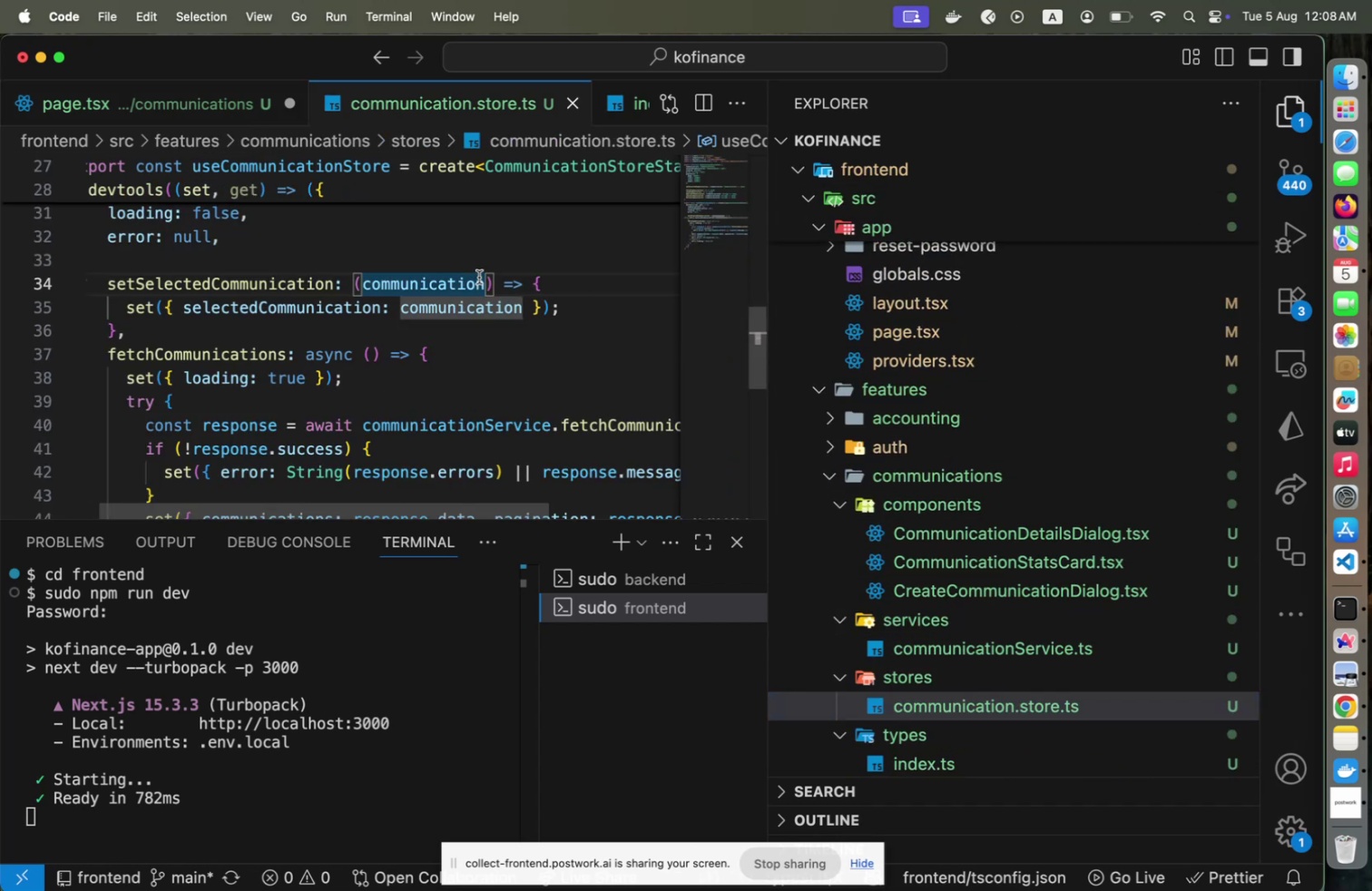 
scroll: coordinate [468, 289], scroll_direction: up, amount: 9.0
 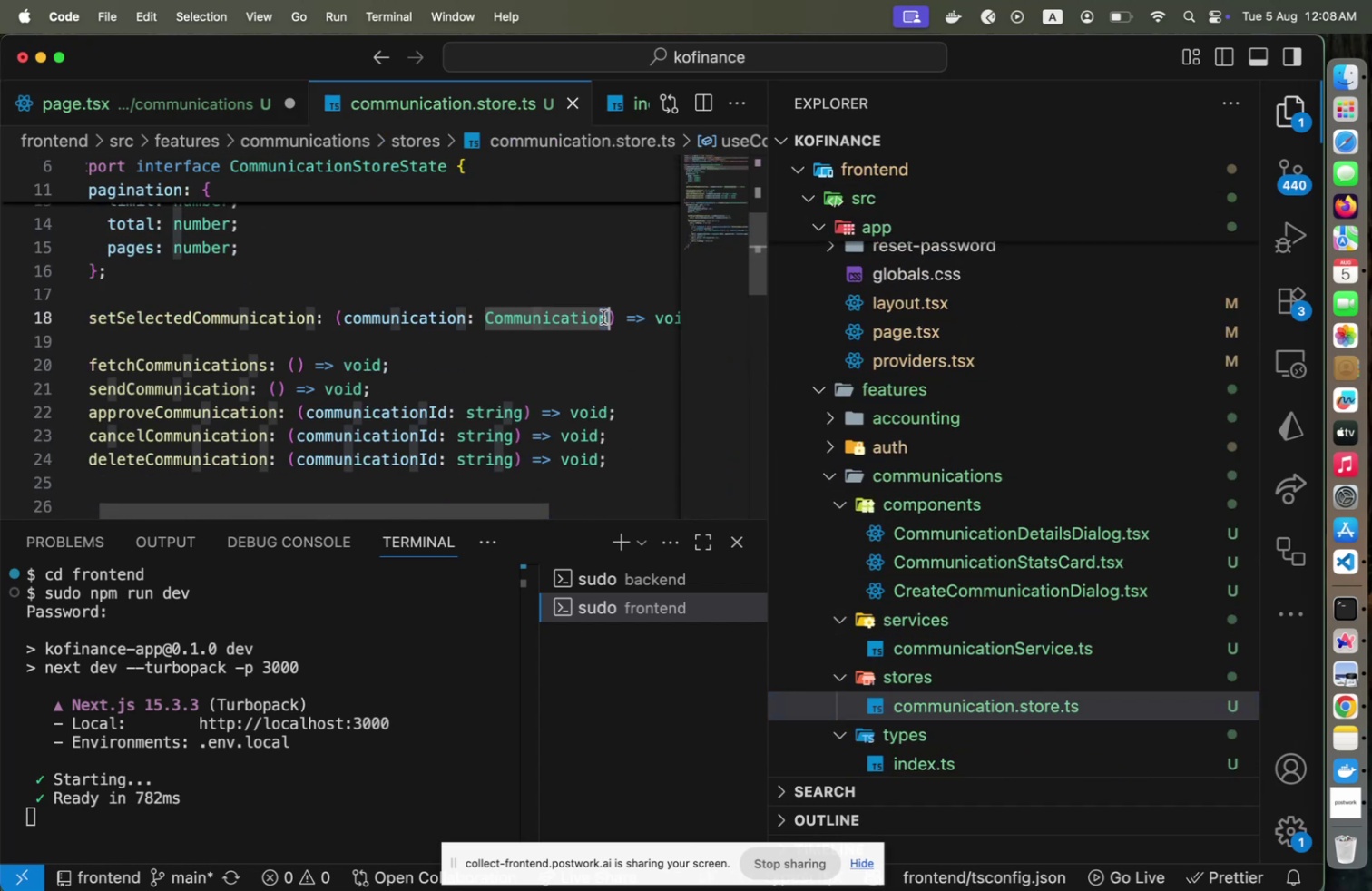 
key(ArrowRight)
 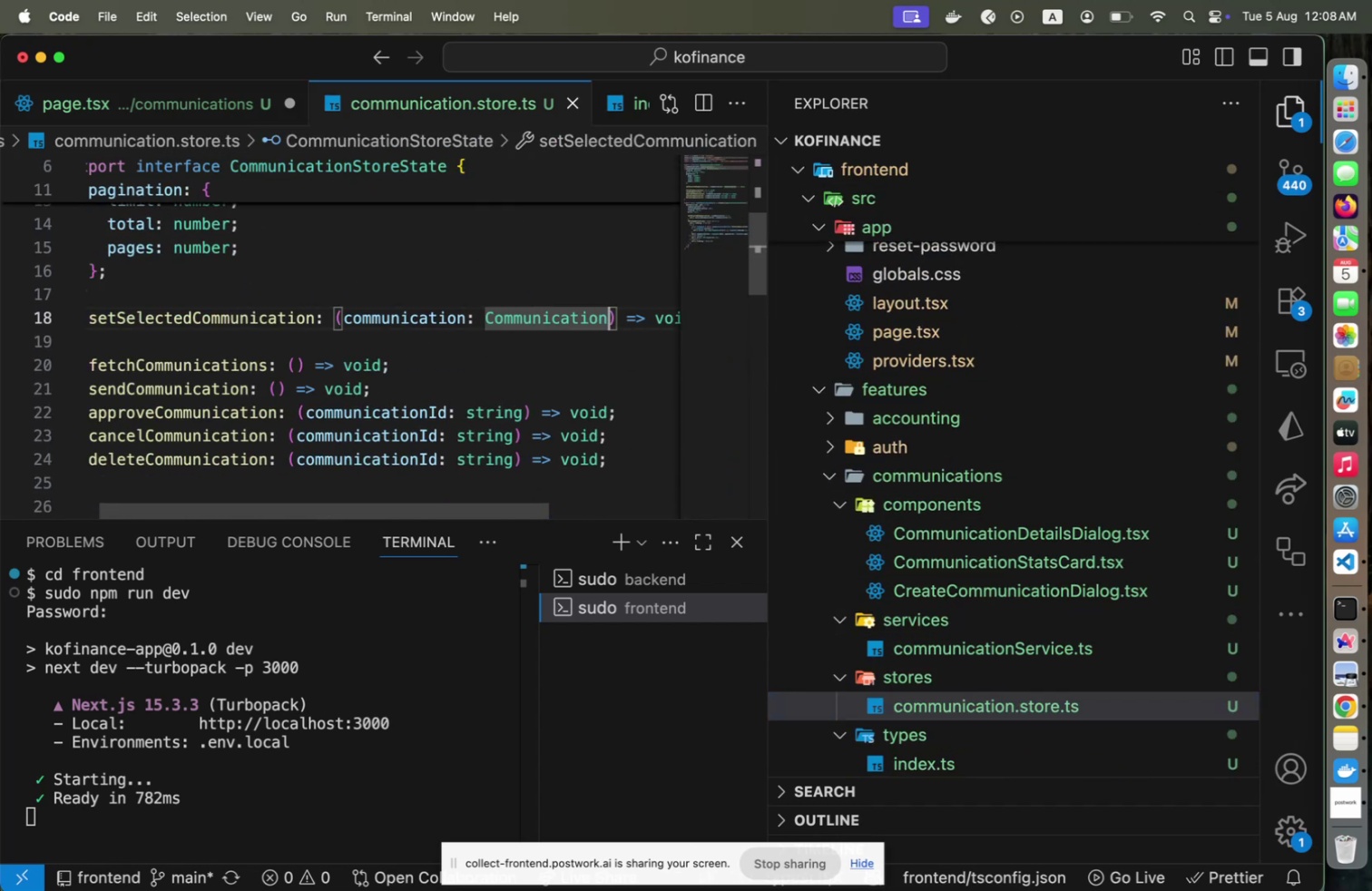 
type( | null)
 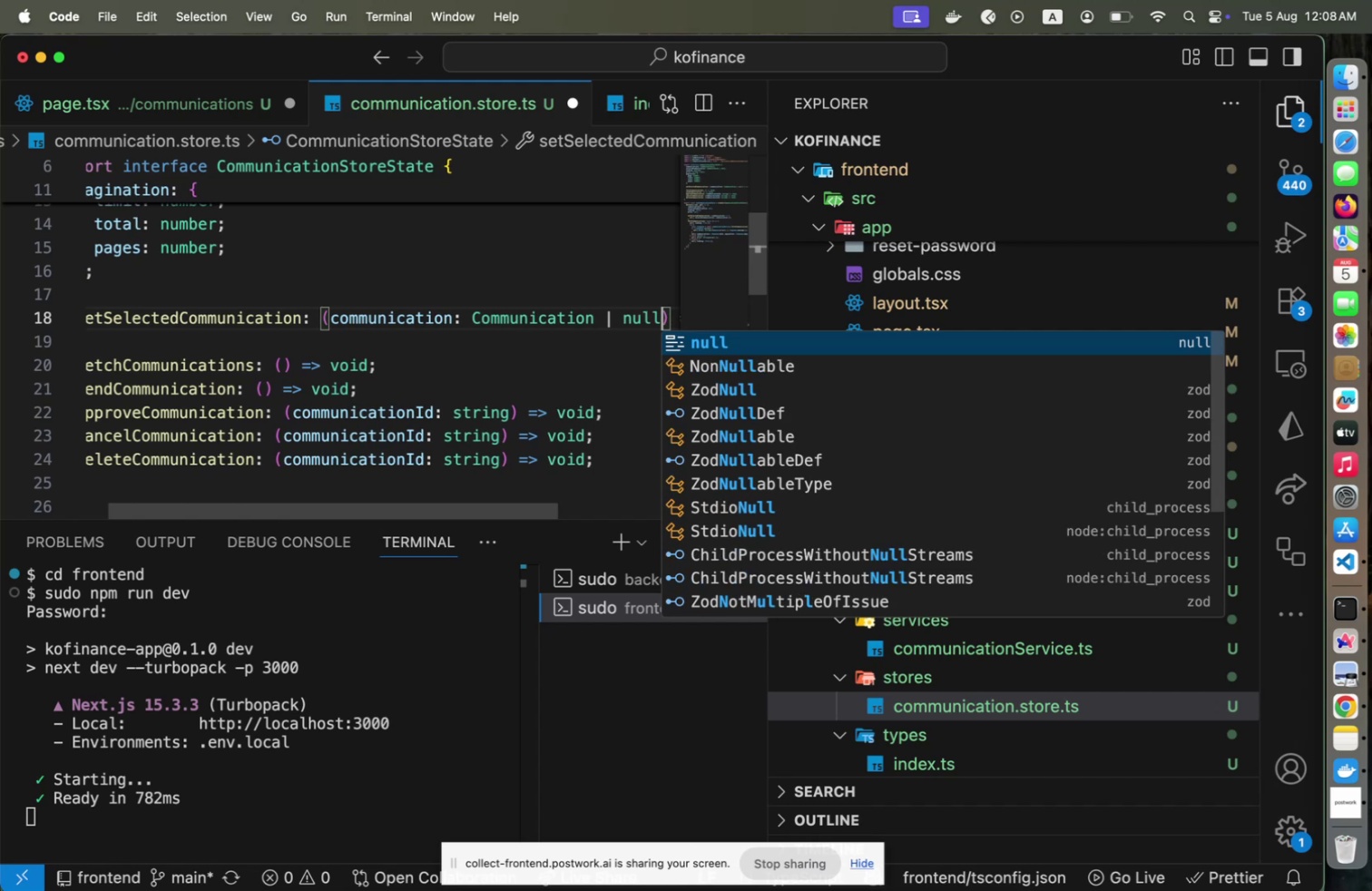 
key(ArrowRight)
 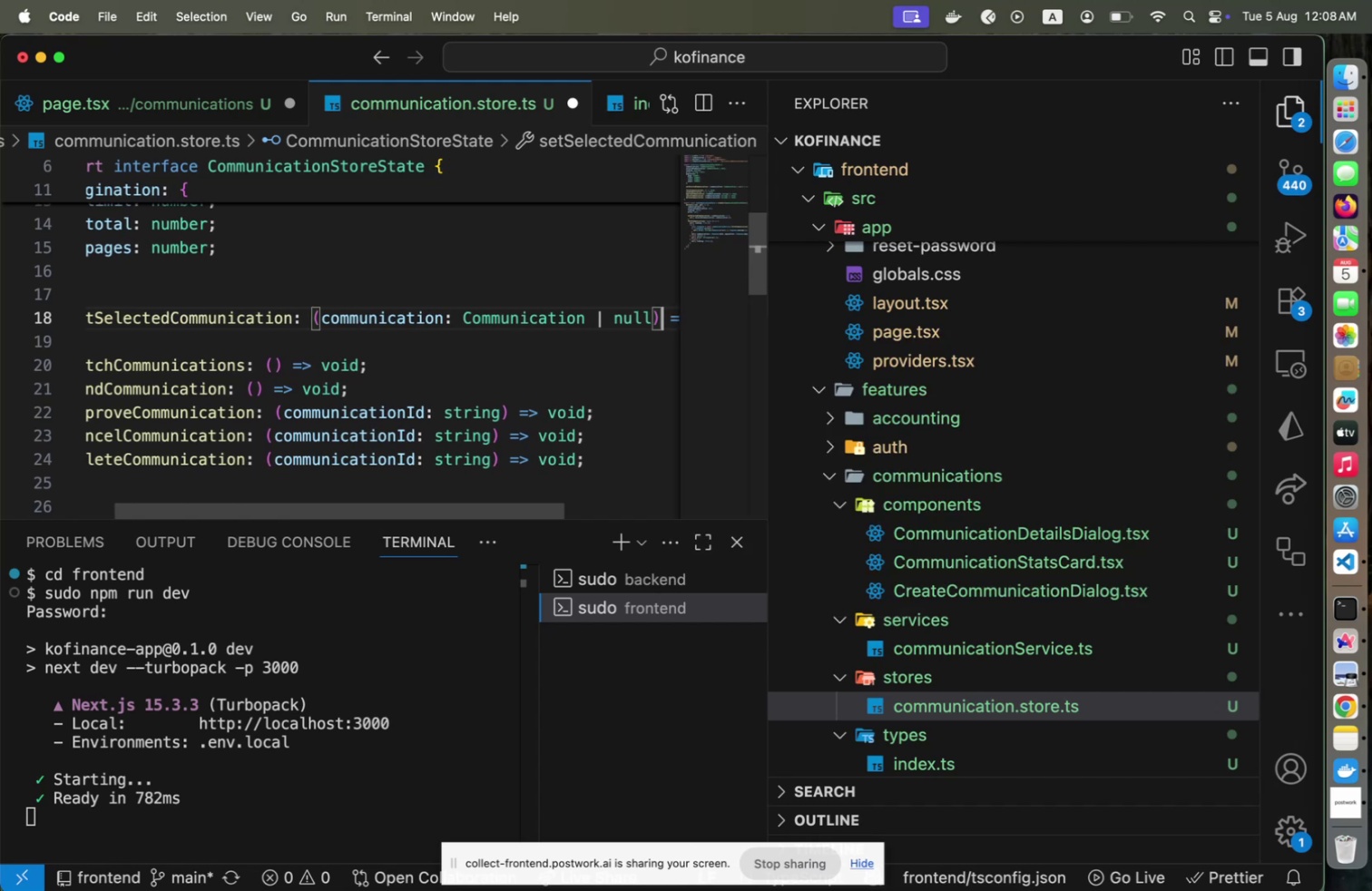 
key(Meta+CommandLeft)
 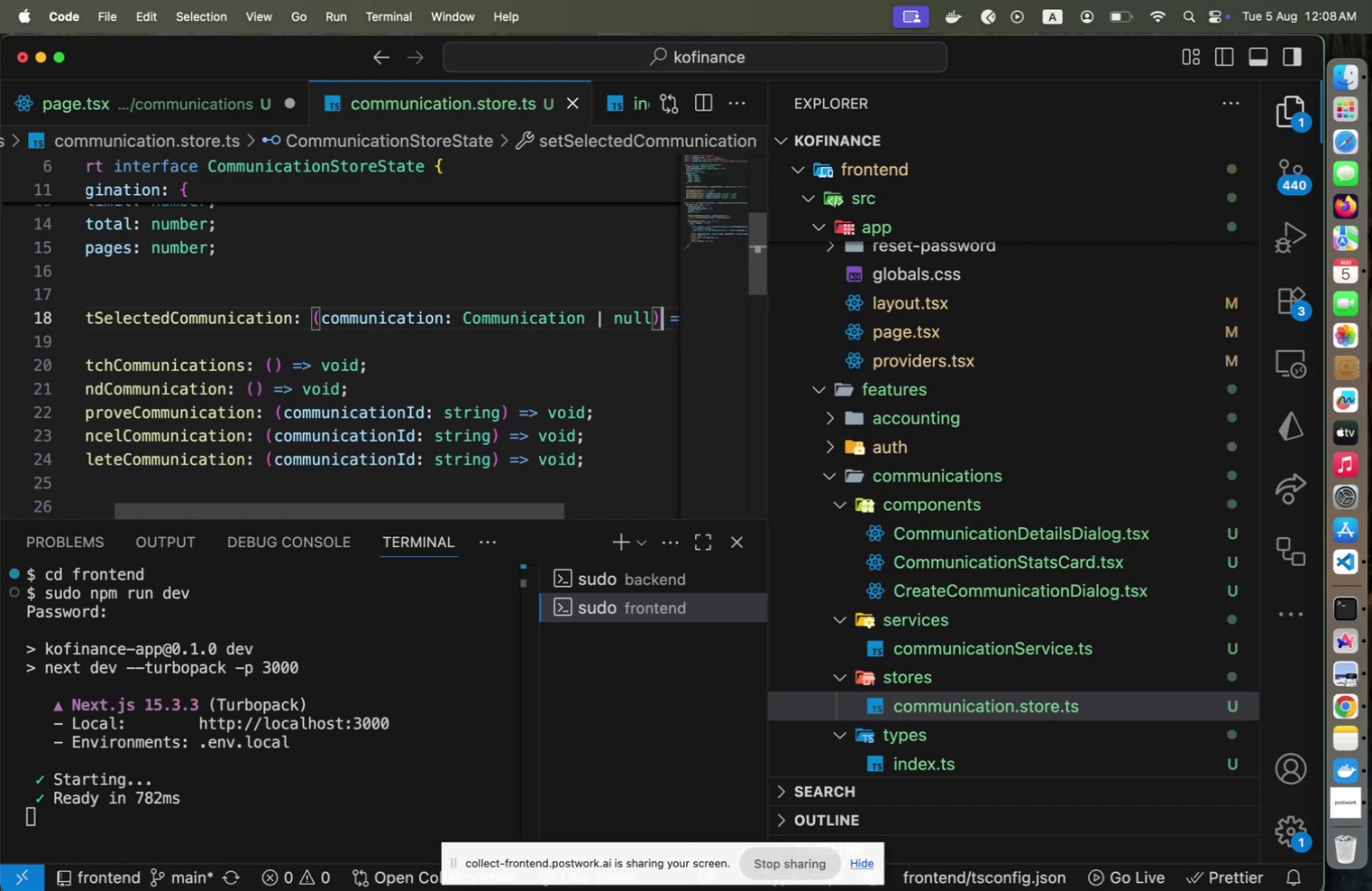 
key(Meta+S)
 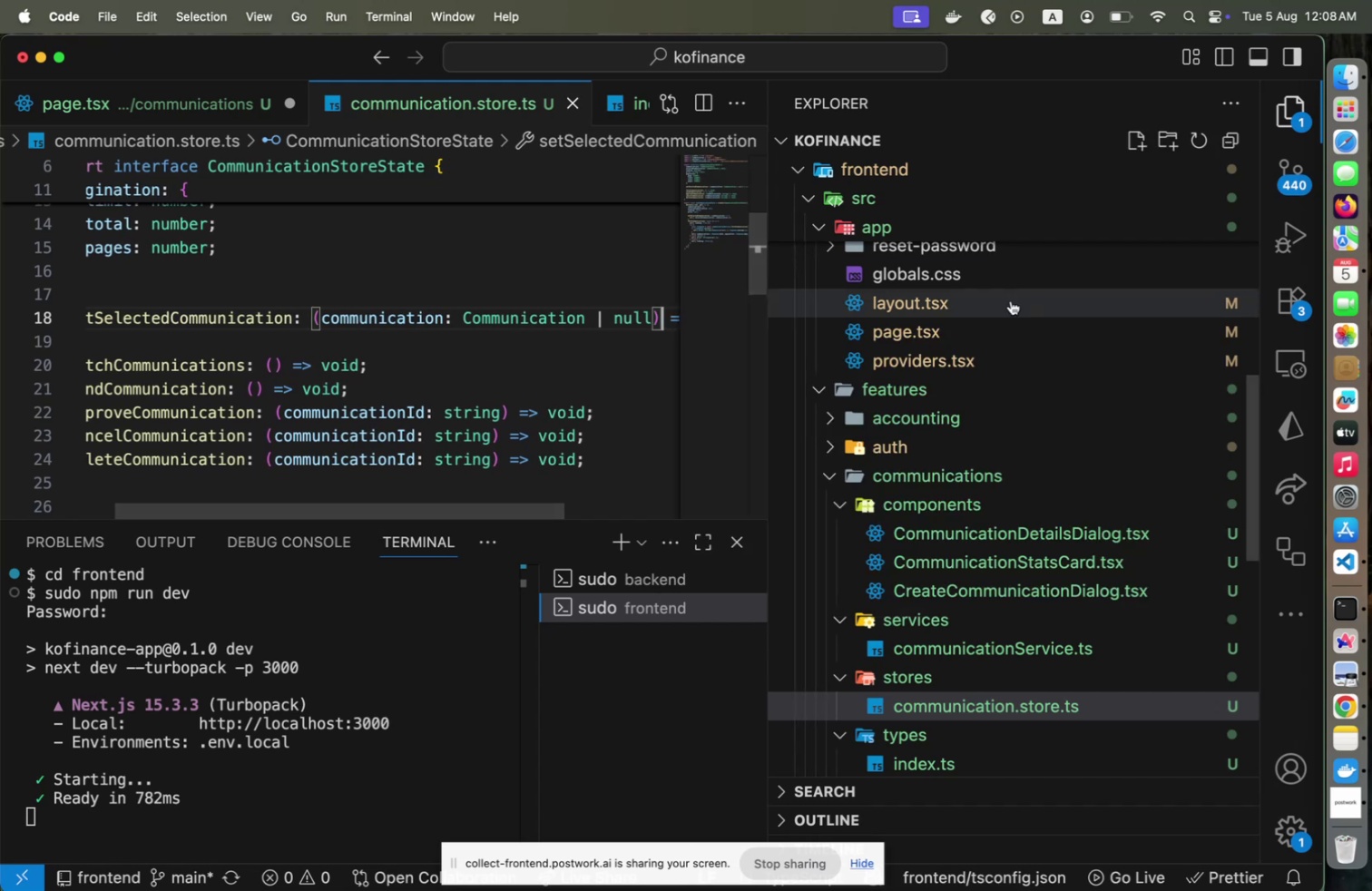 
scroll: coordinate [1023, 323], scroll_direction: up, amount: 14.0
 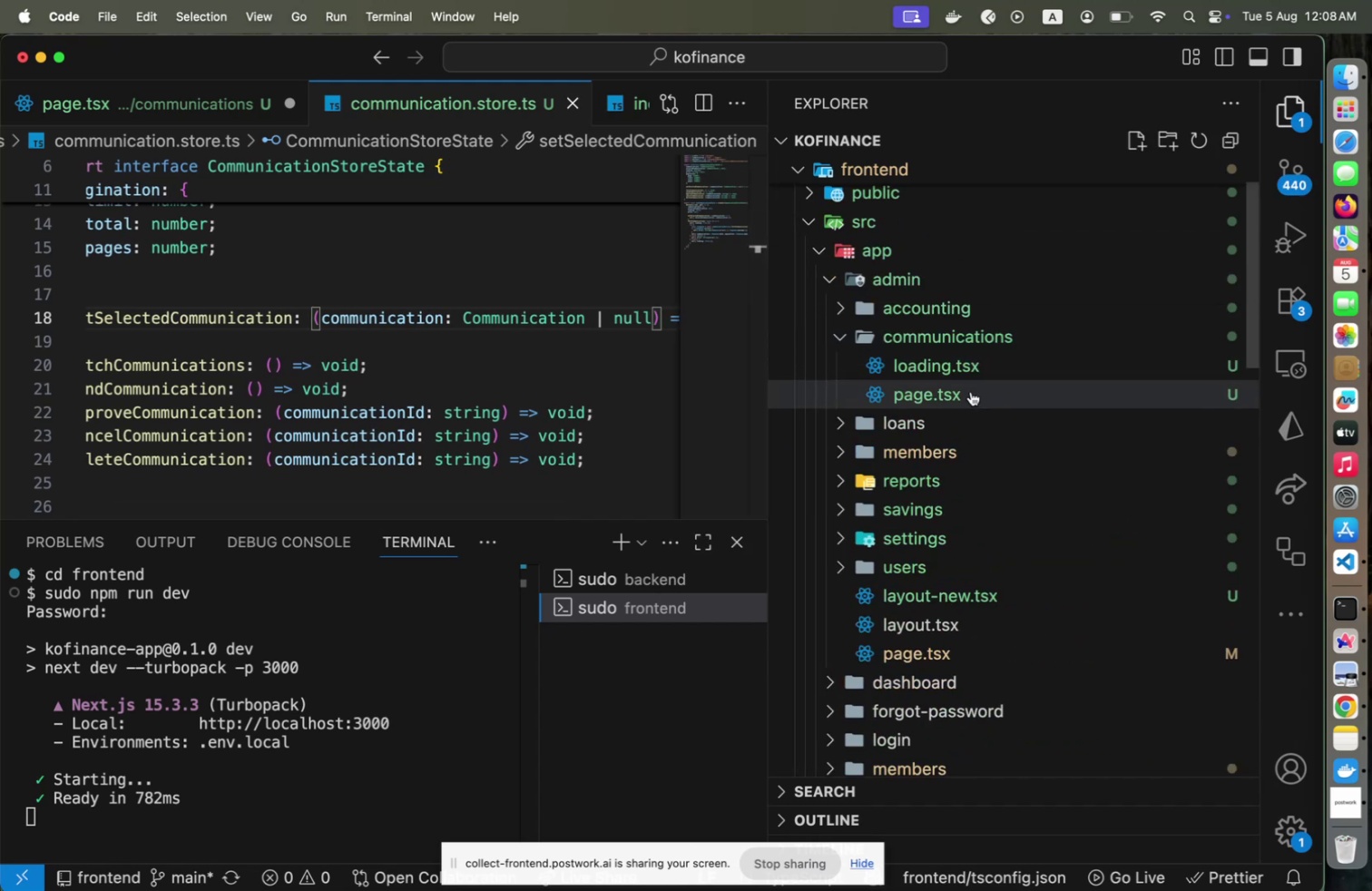 
left_click([971, 391])
 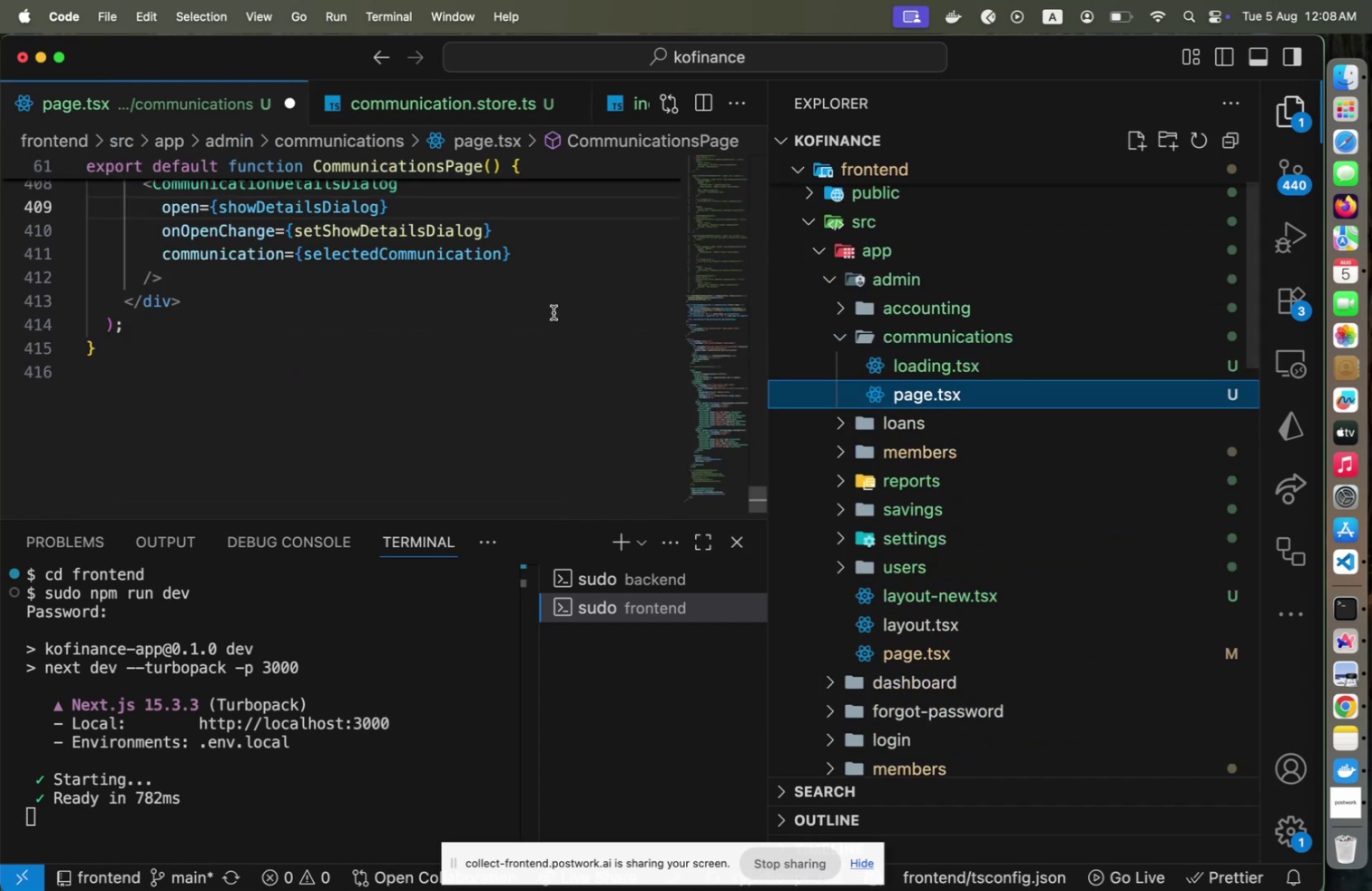 
left_click([554, 312])
 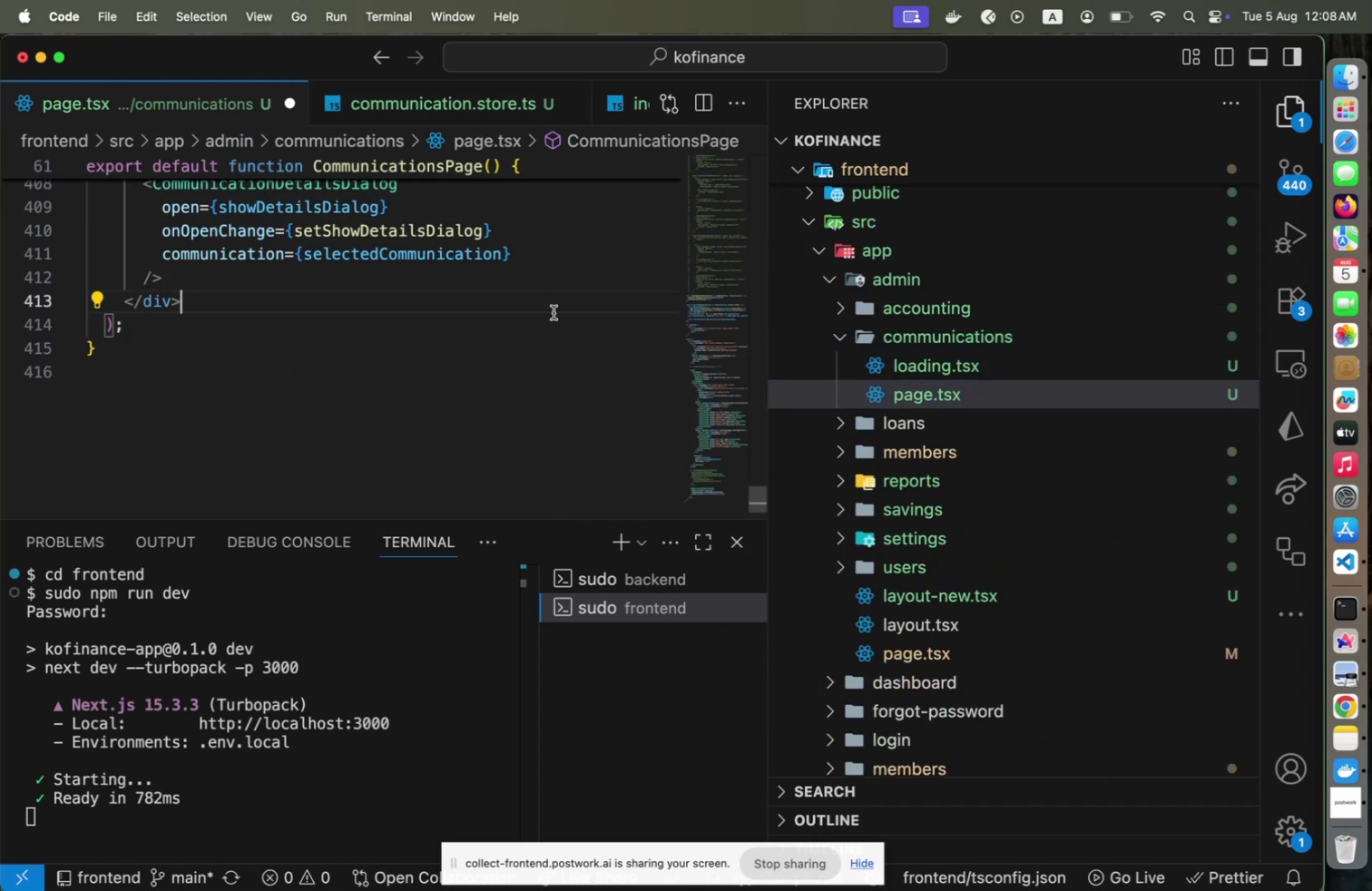 
scroll: coordinate [554, 312], scroll_direction: up, amount: 10.0
 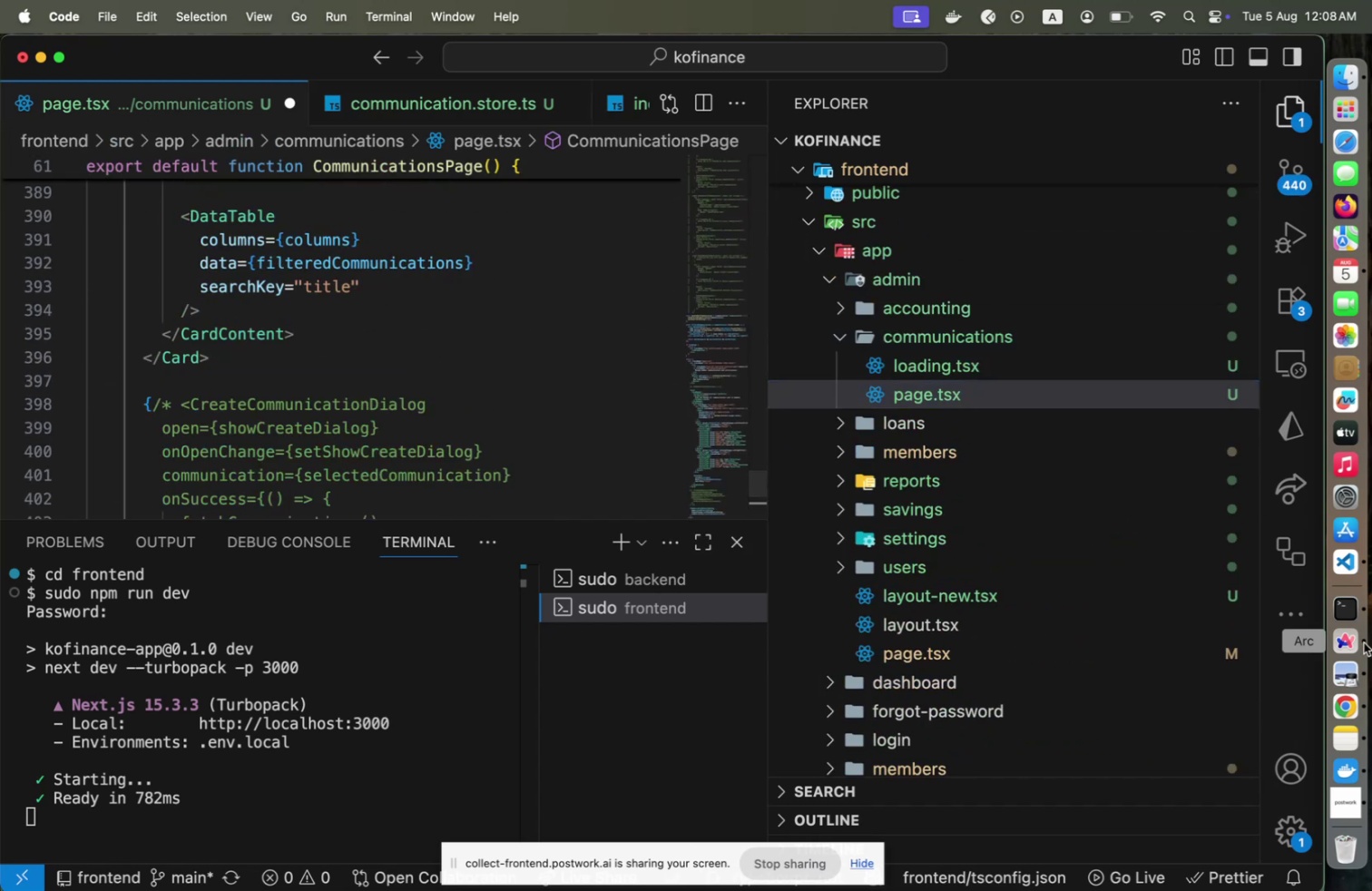 
left_click([1363, 641])
 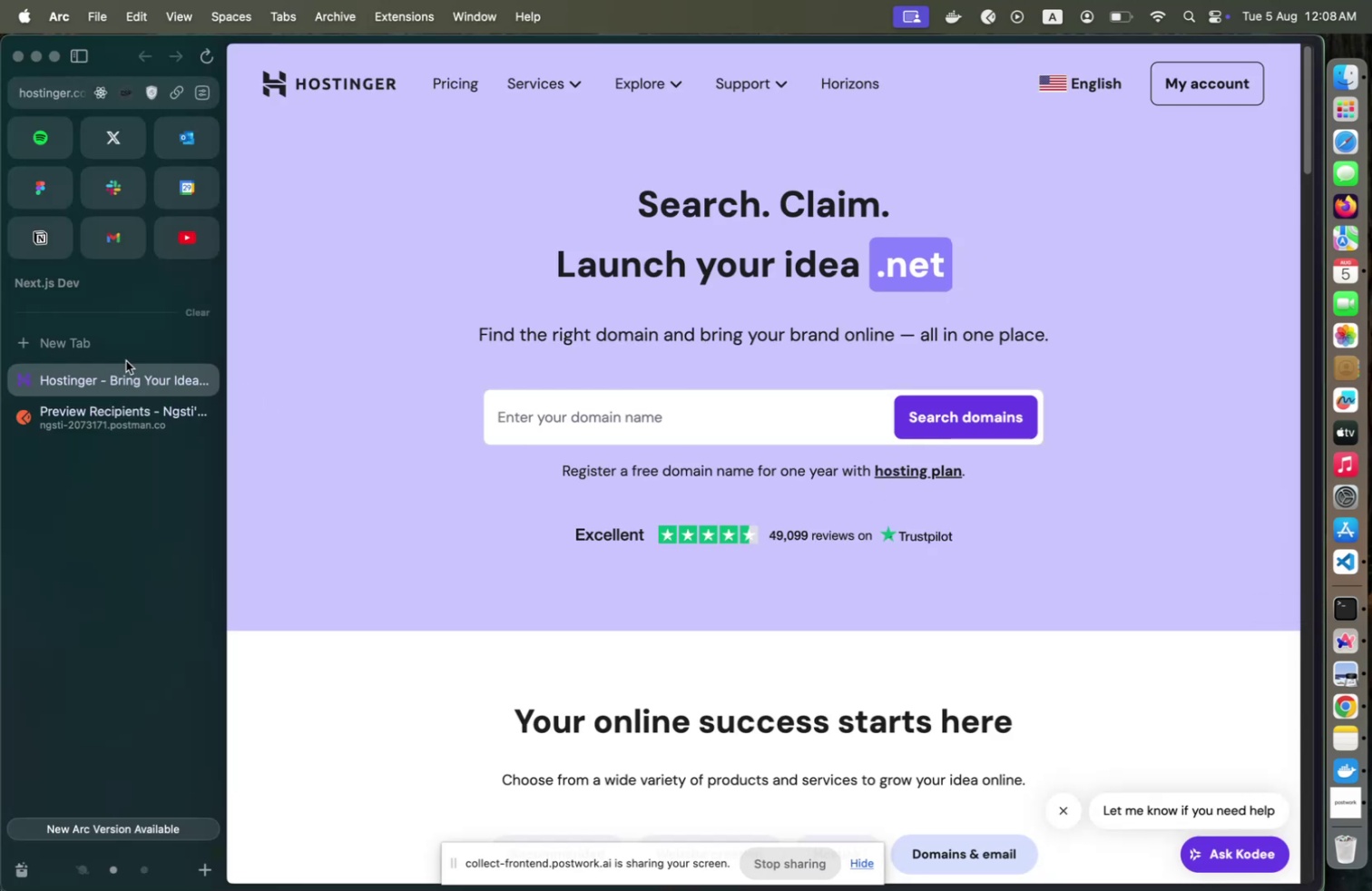 
left_click([124, 348])
 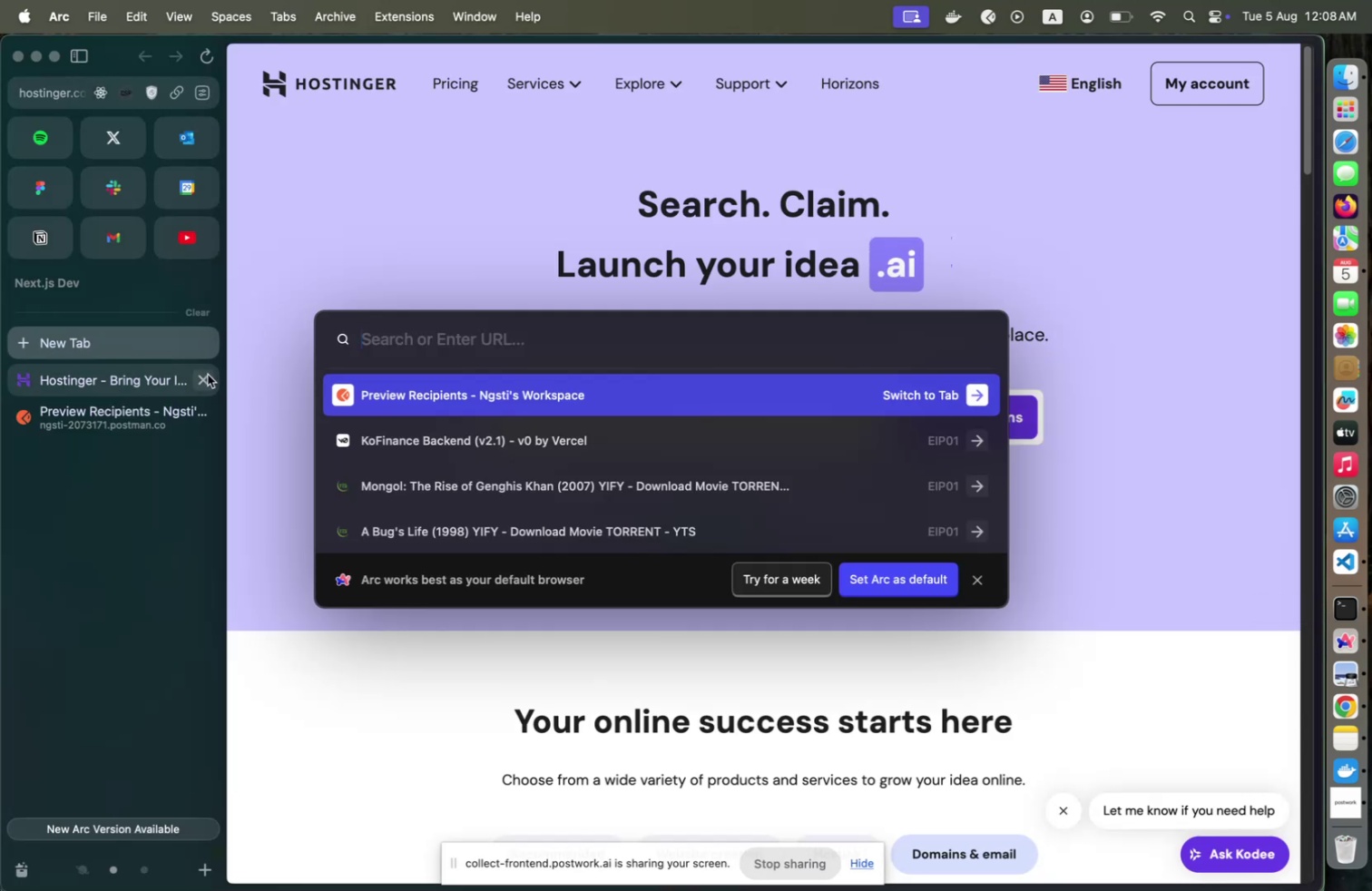 
left_click([208, 374])
 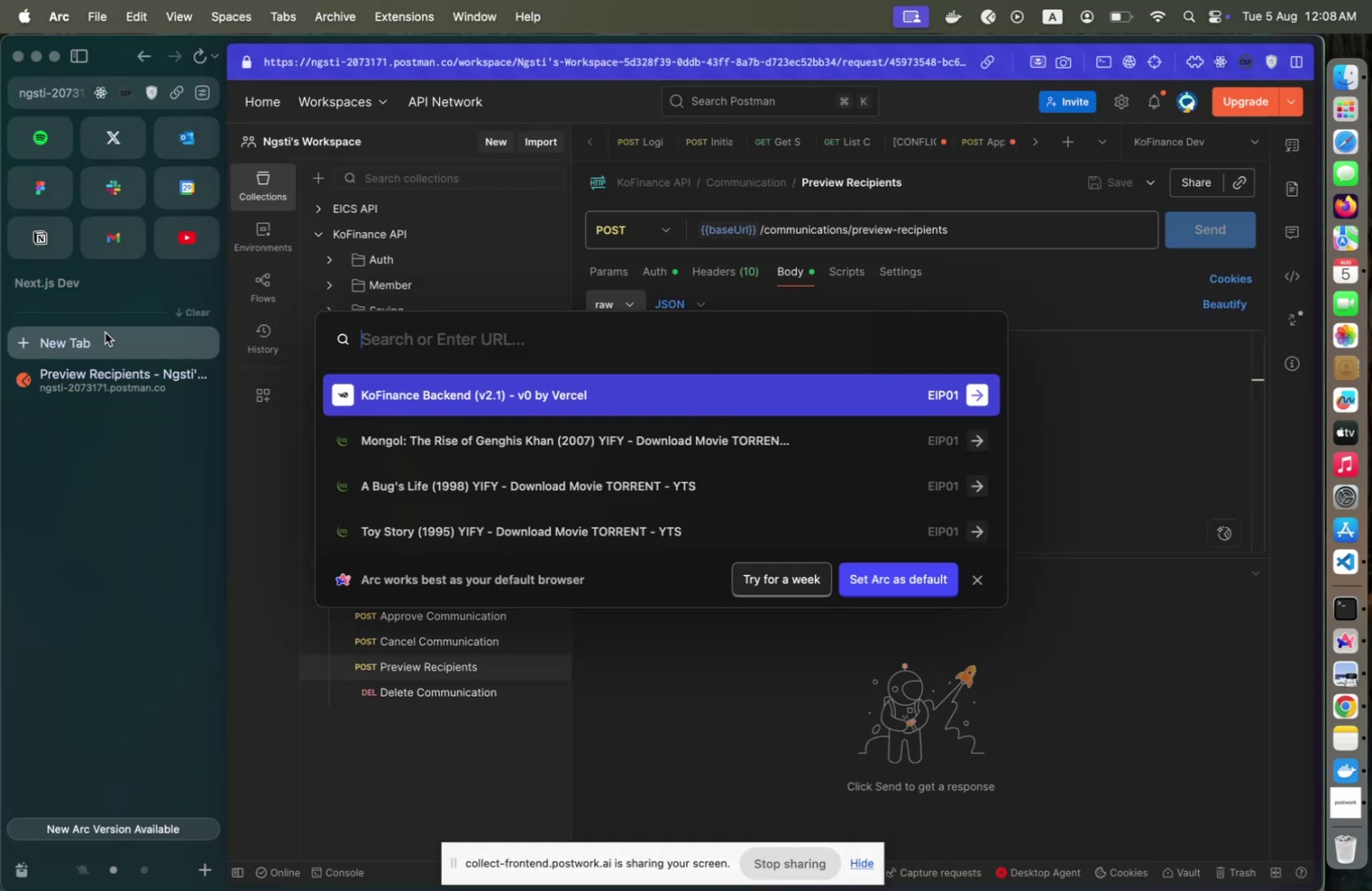 
type(lo)
 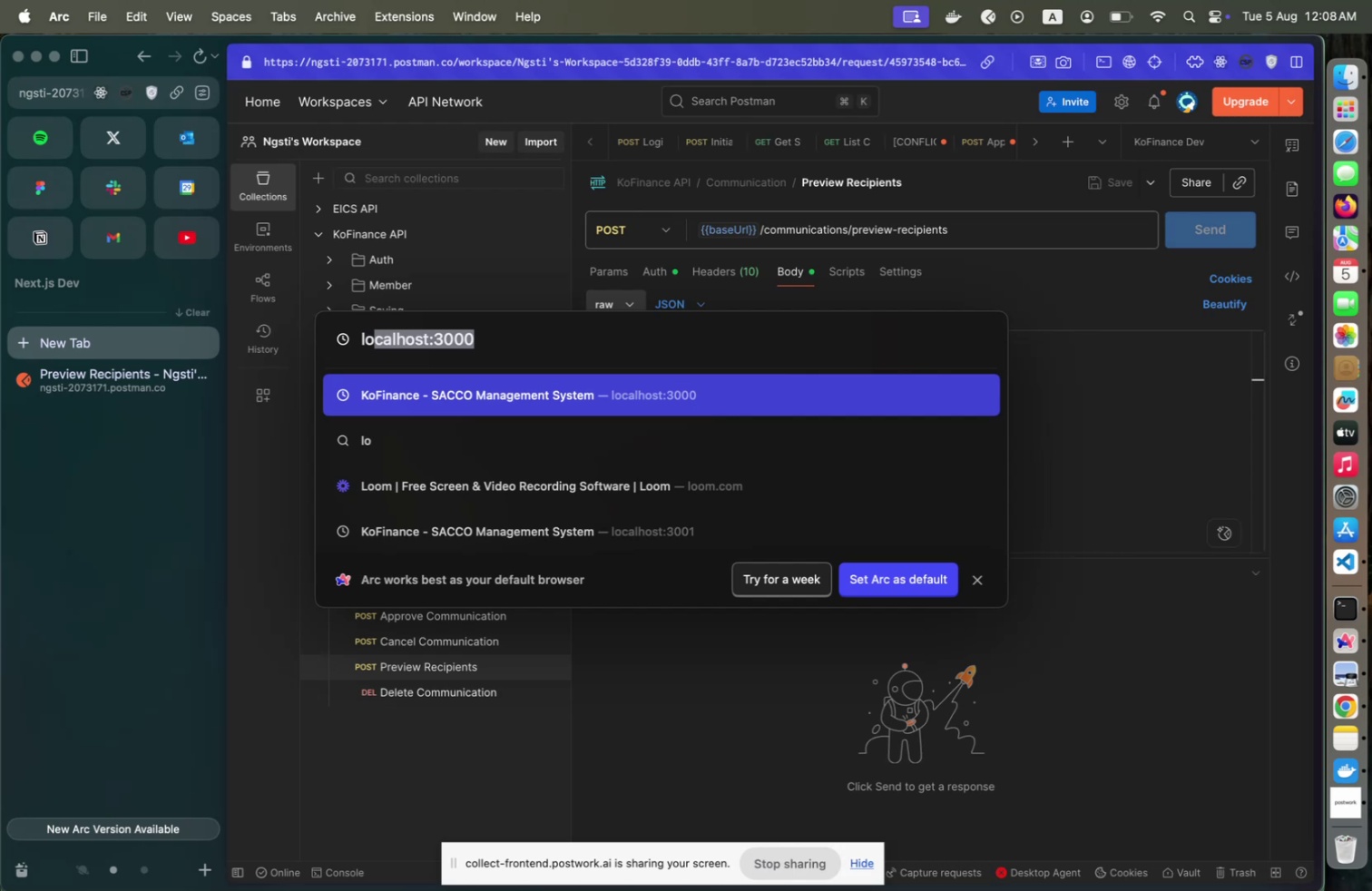 
key(Enter)
 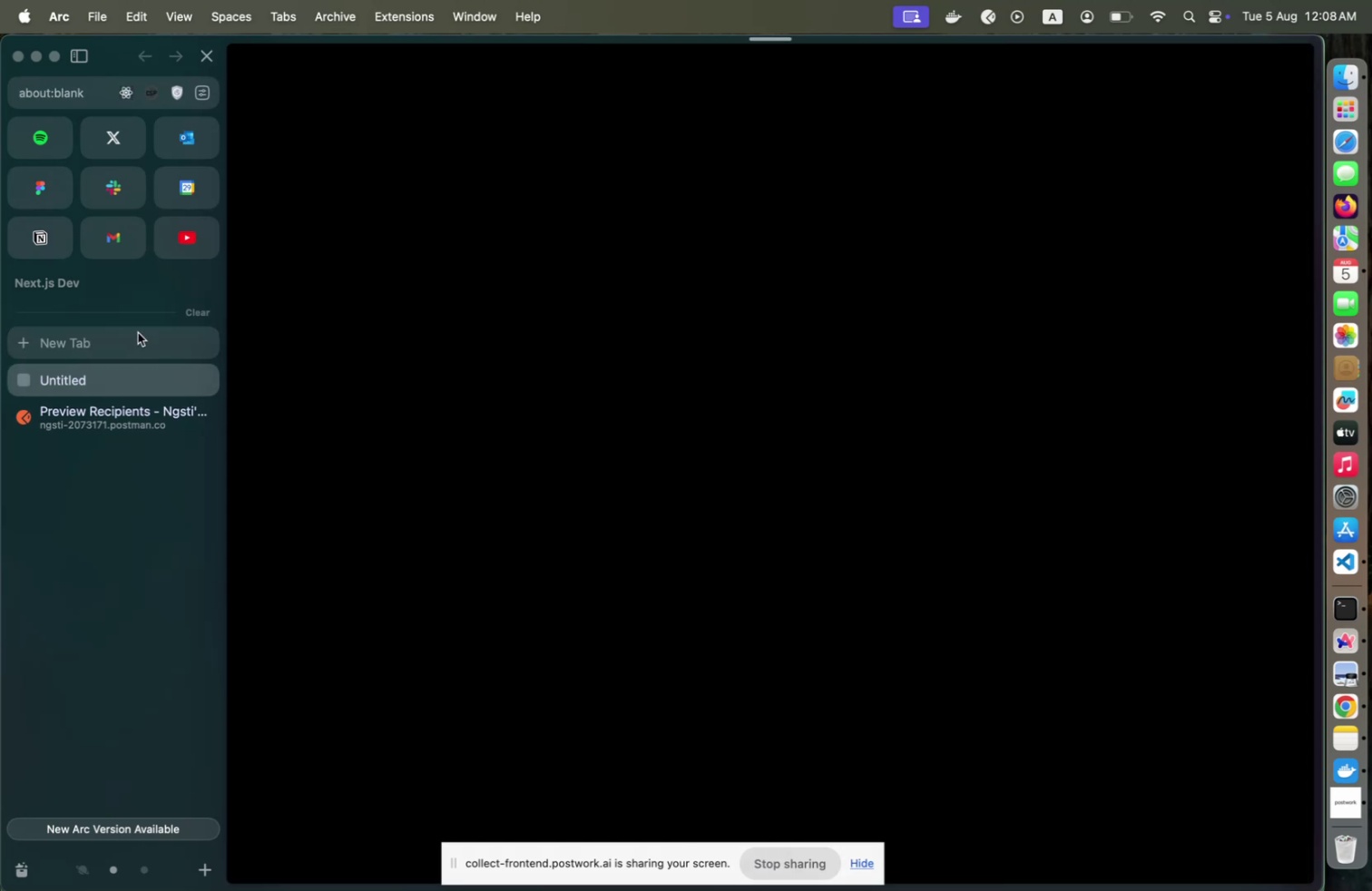 
key(Meta+CommandLeft)
 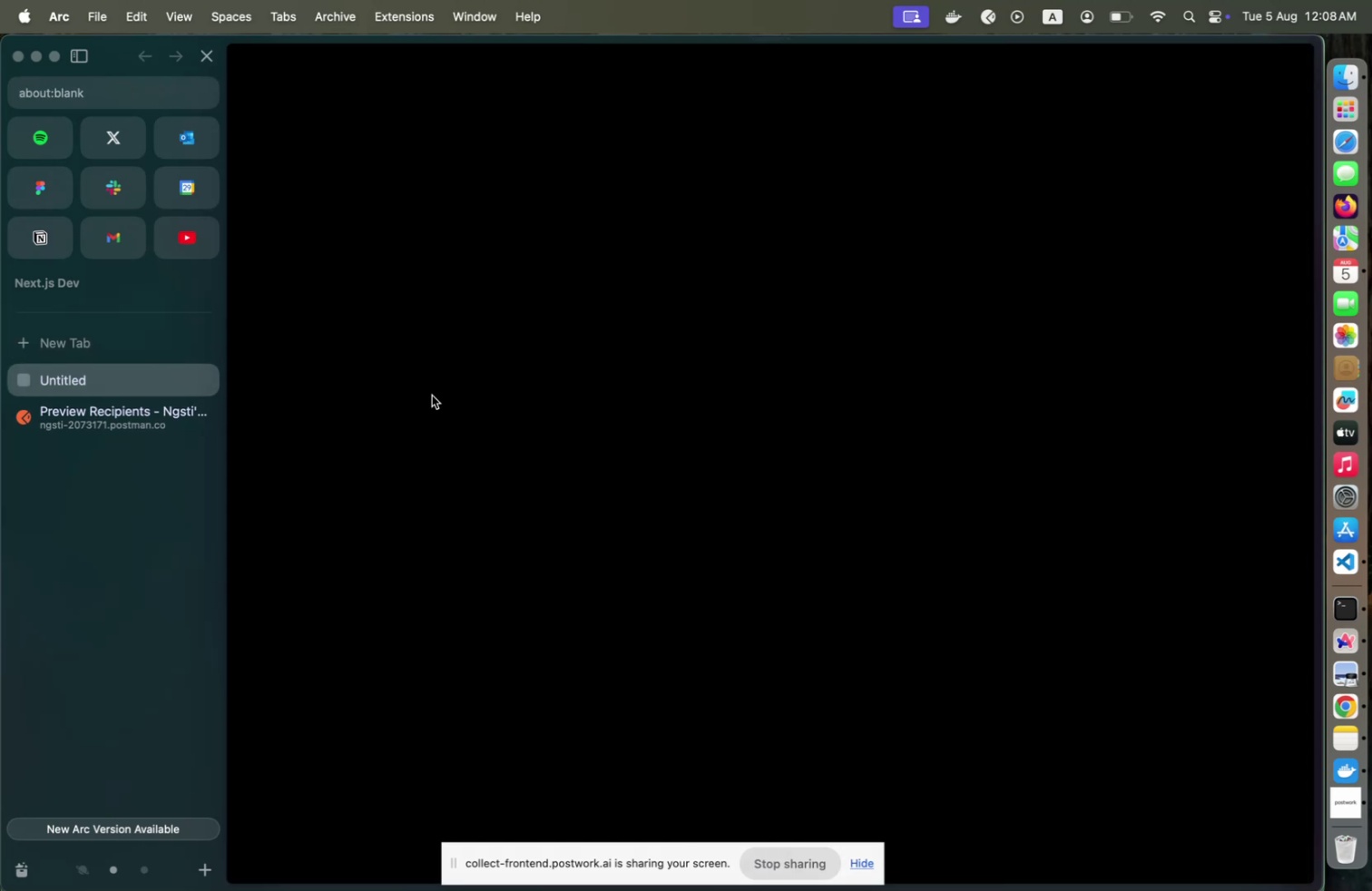 
key(Meta+Tab)
 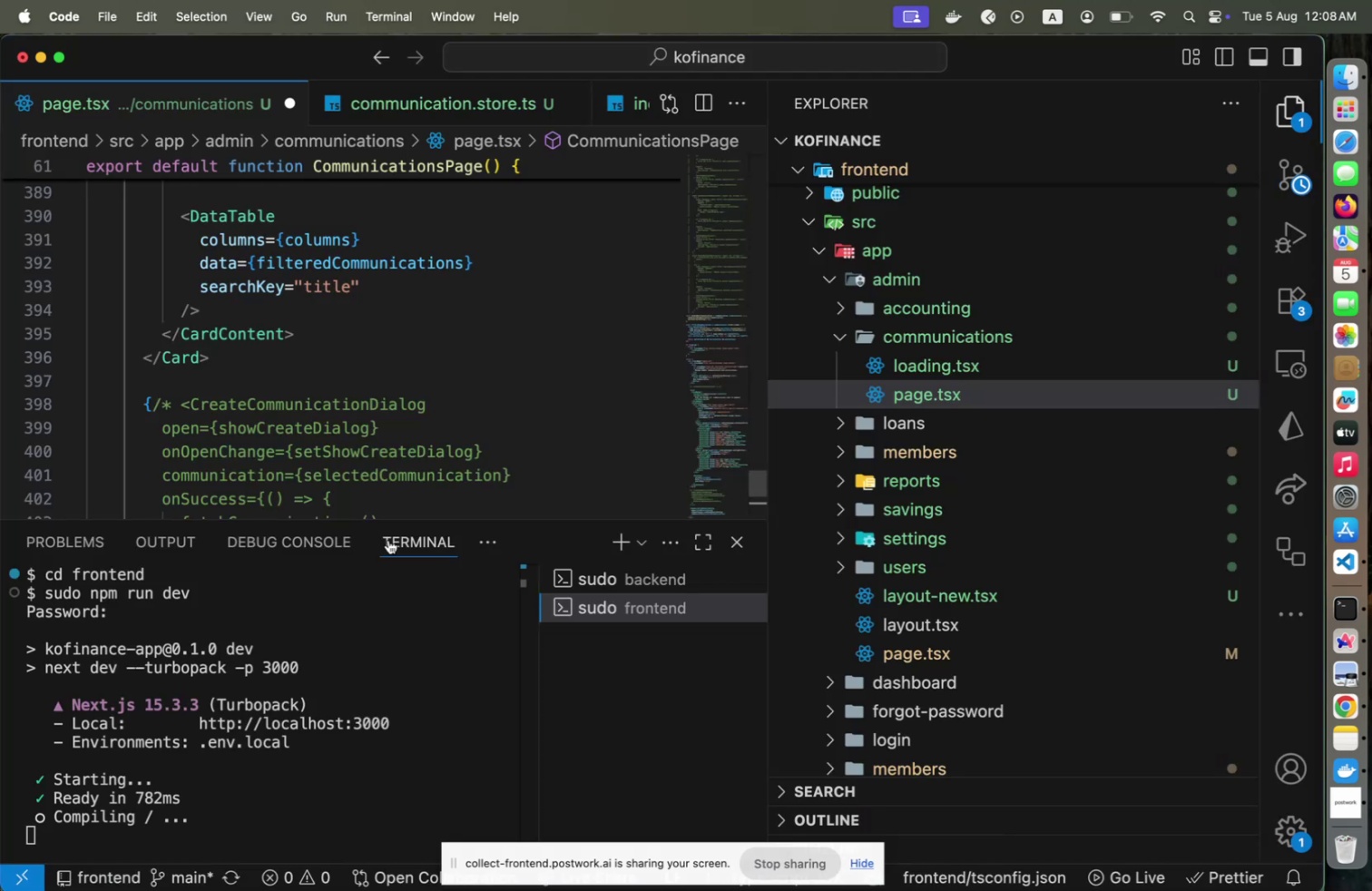 
key(Meta+CommandLeft)
 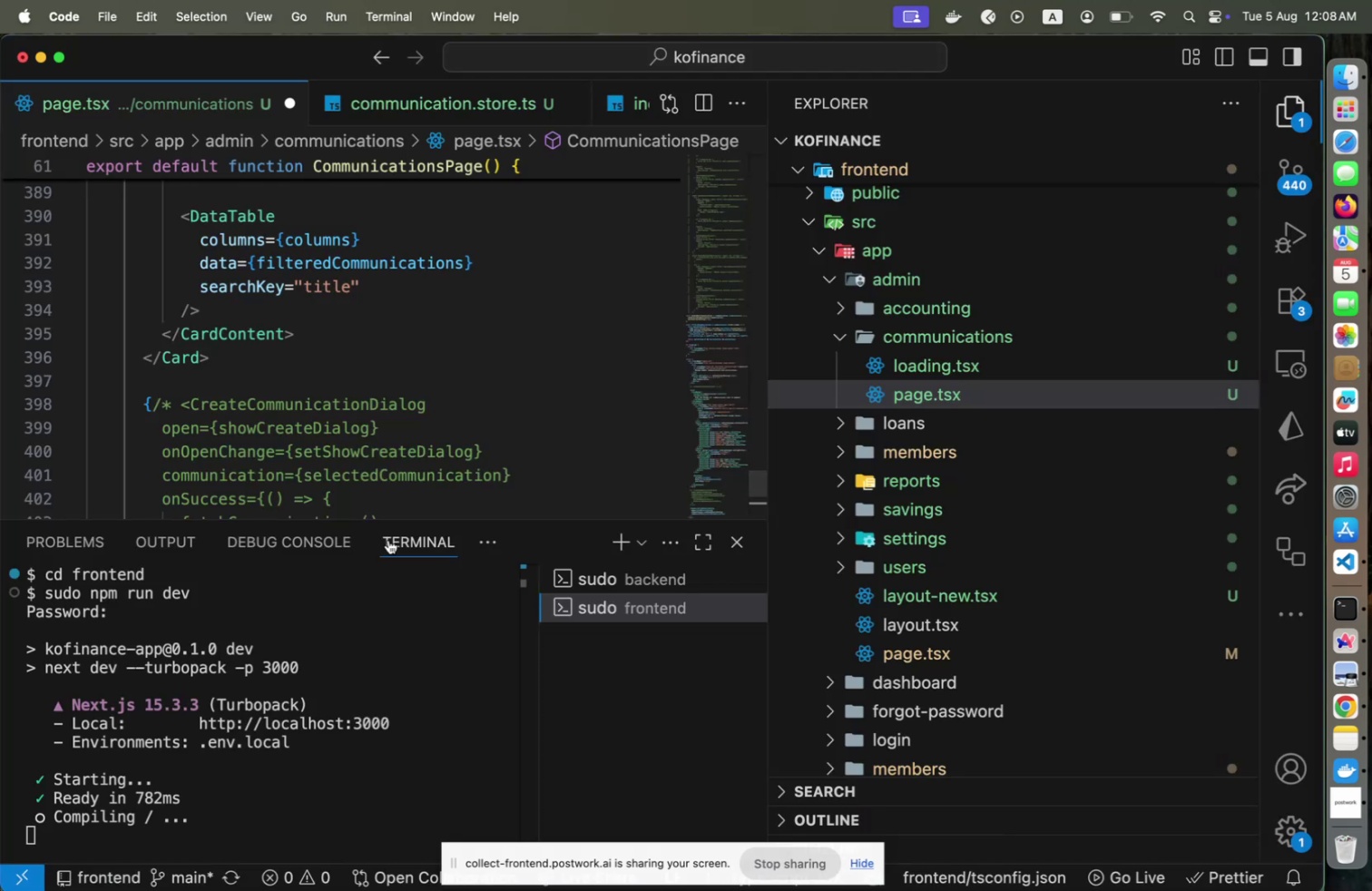 
key(Meta+Tab)
 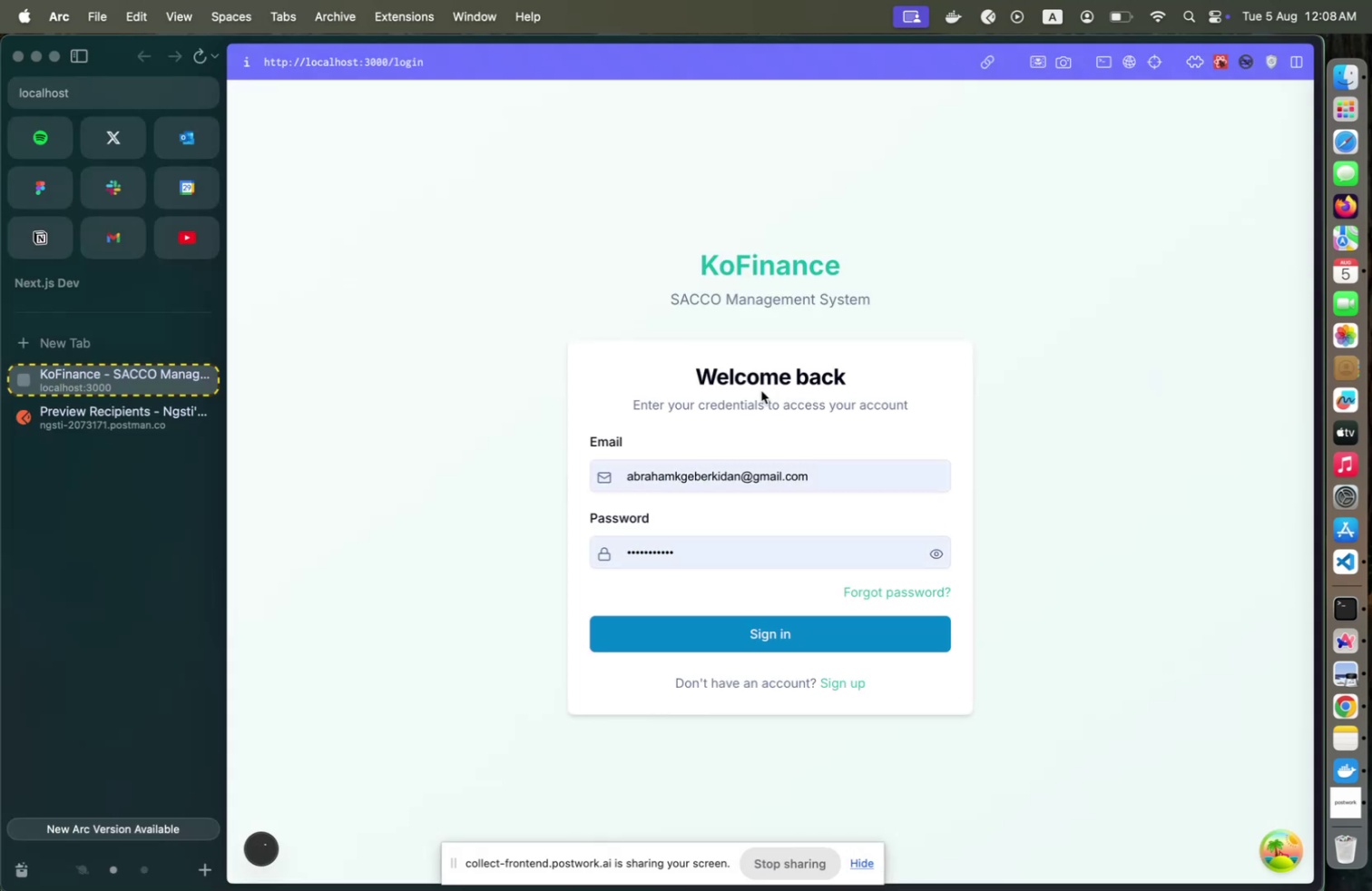 
key(Meta+CommandLeft)
 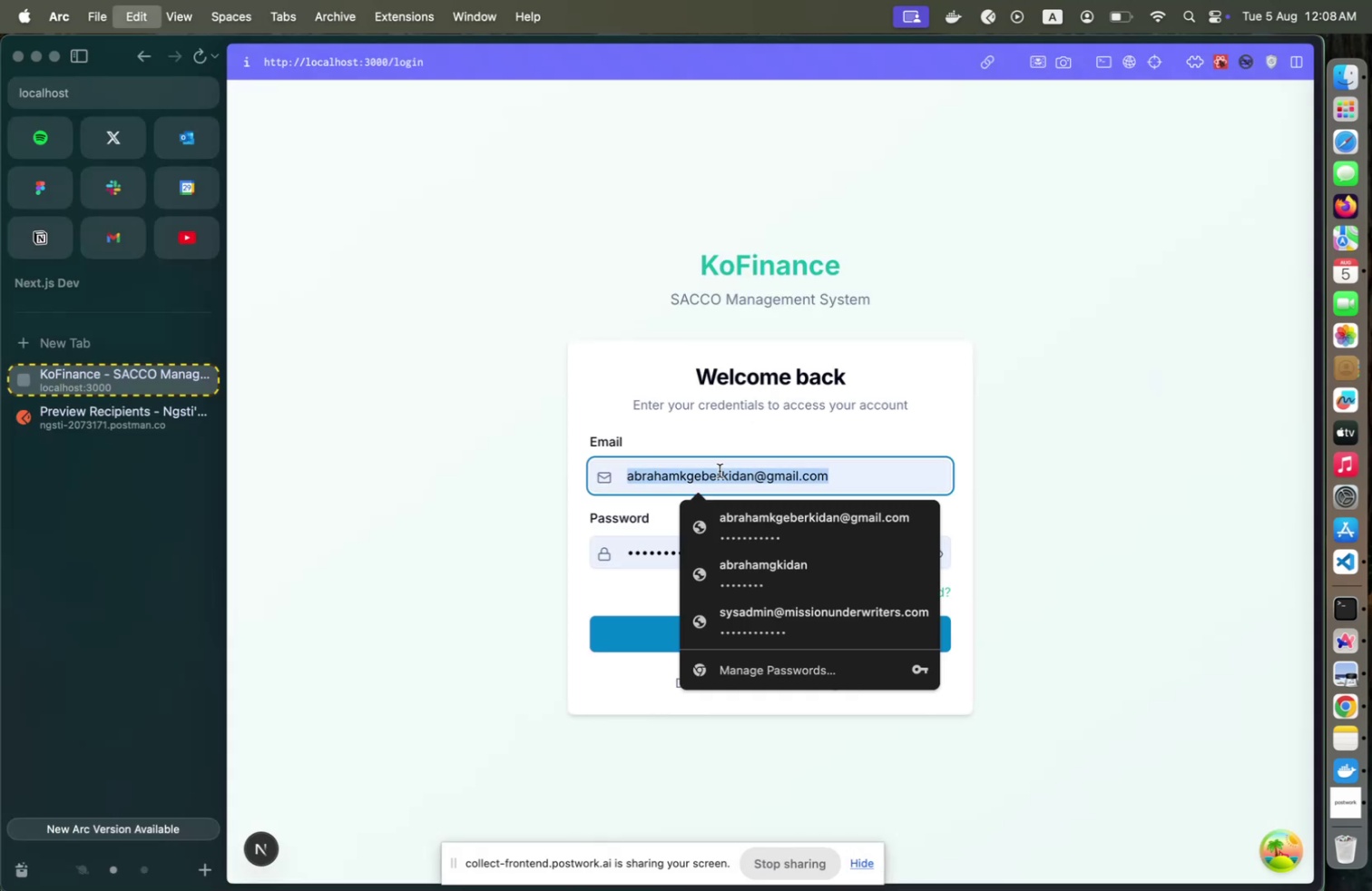 
key(Meta+A)
 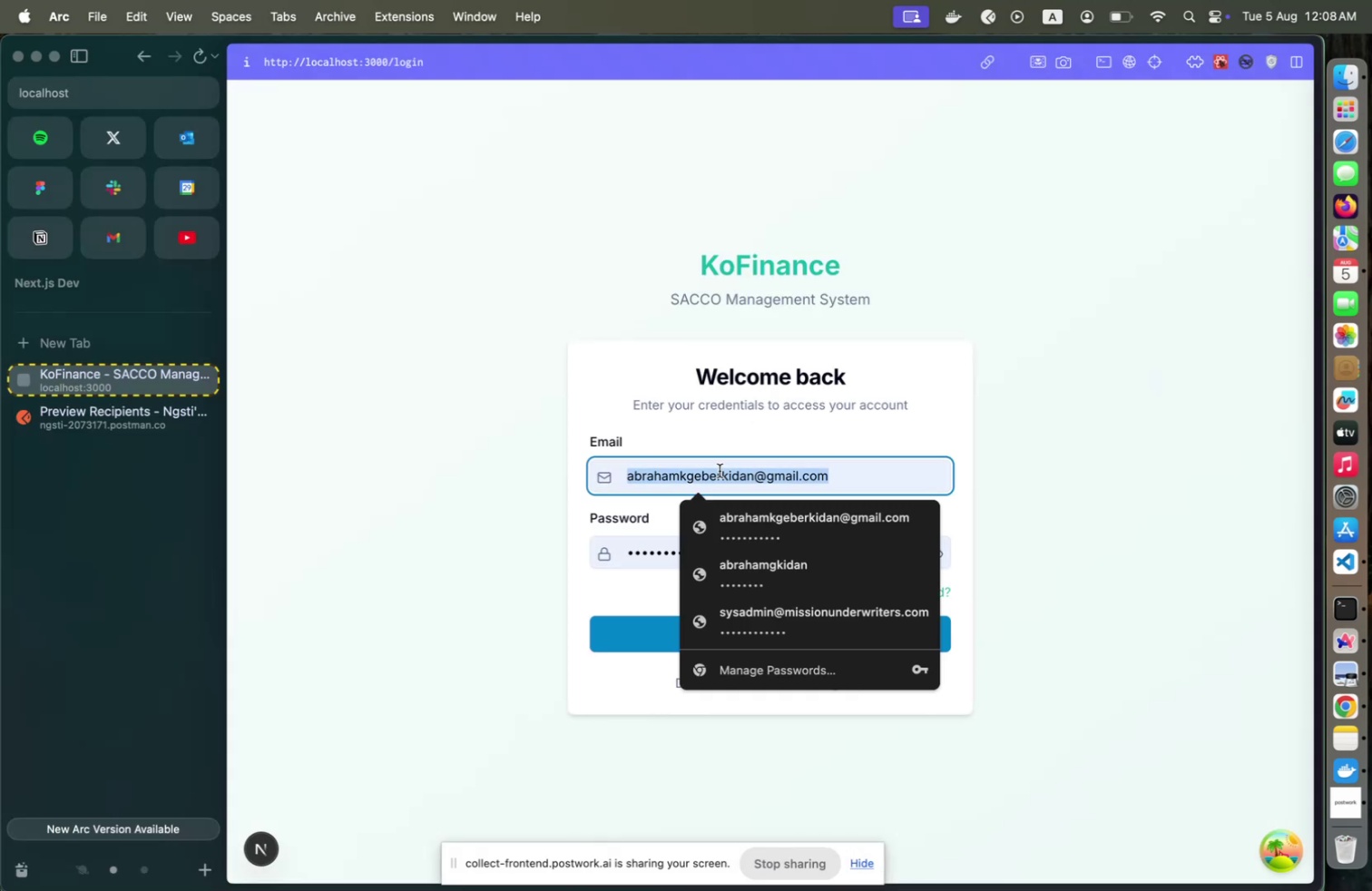 
key(S)
 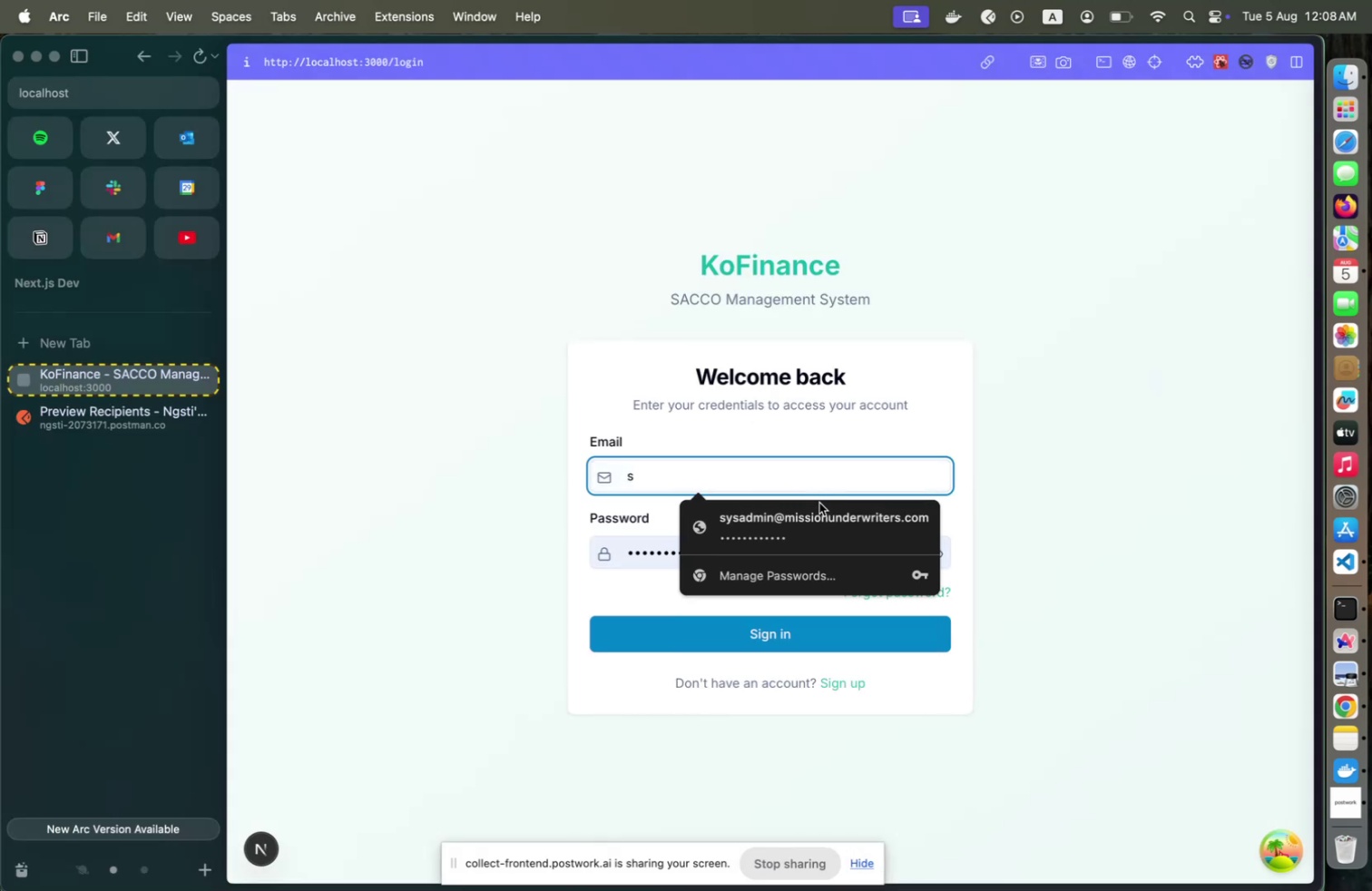 
double_click([815, 511])
 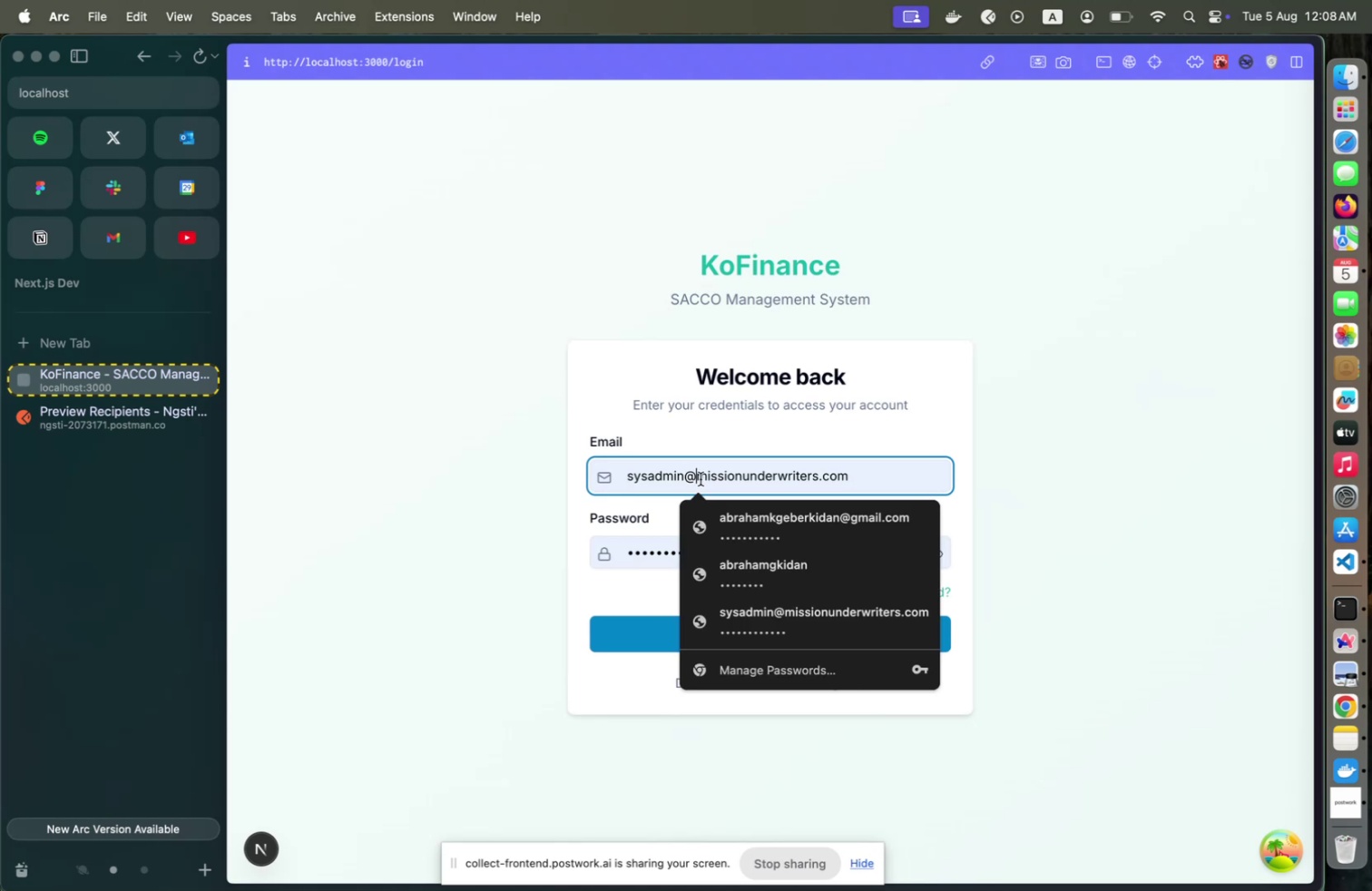 
hold_key(key=ArrowRight, duration=1.51)
 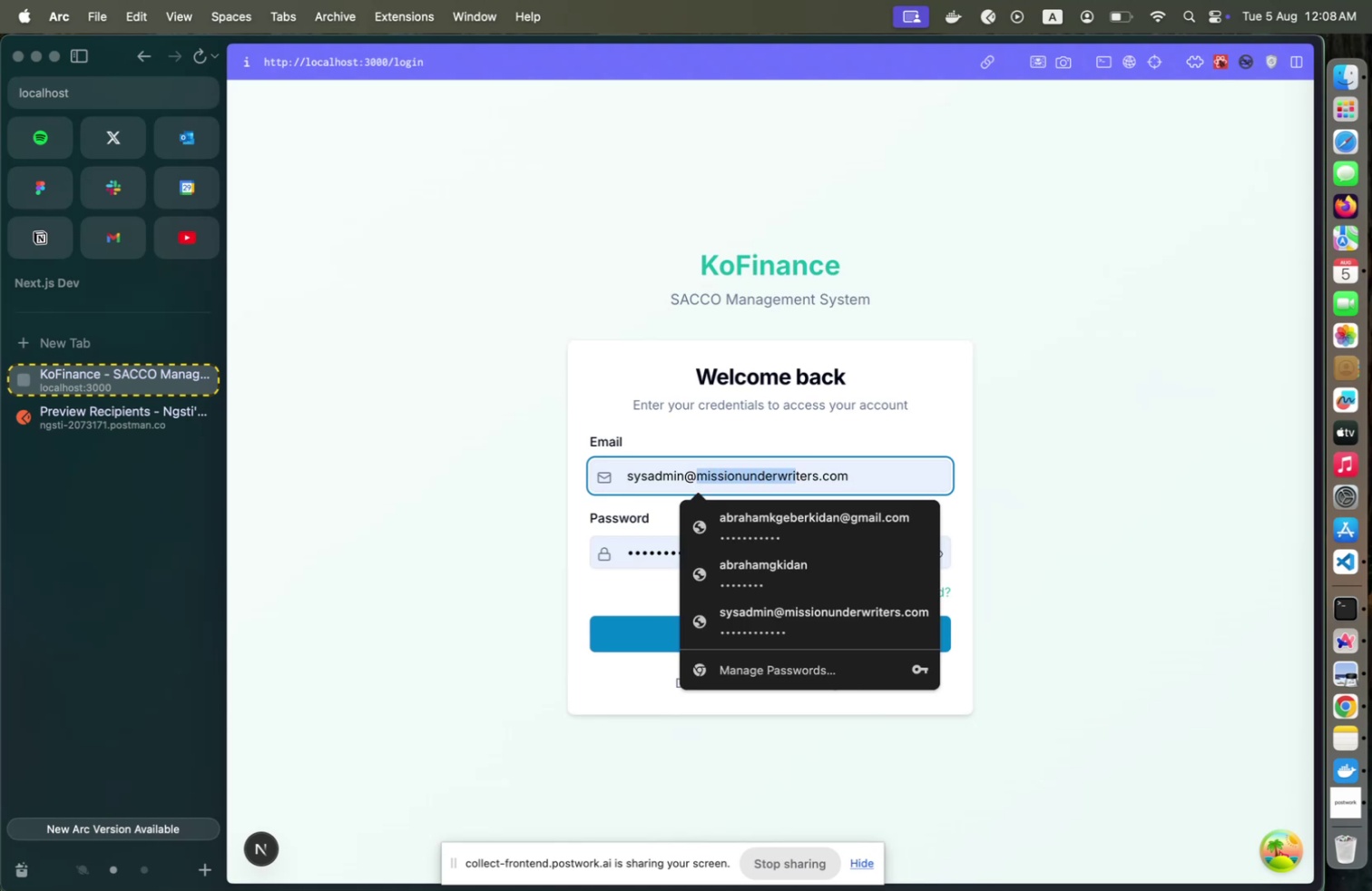 
key(Shift+ArrowRight)
 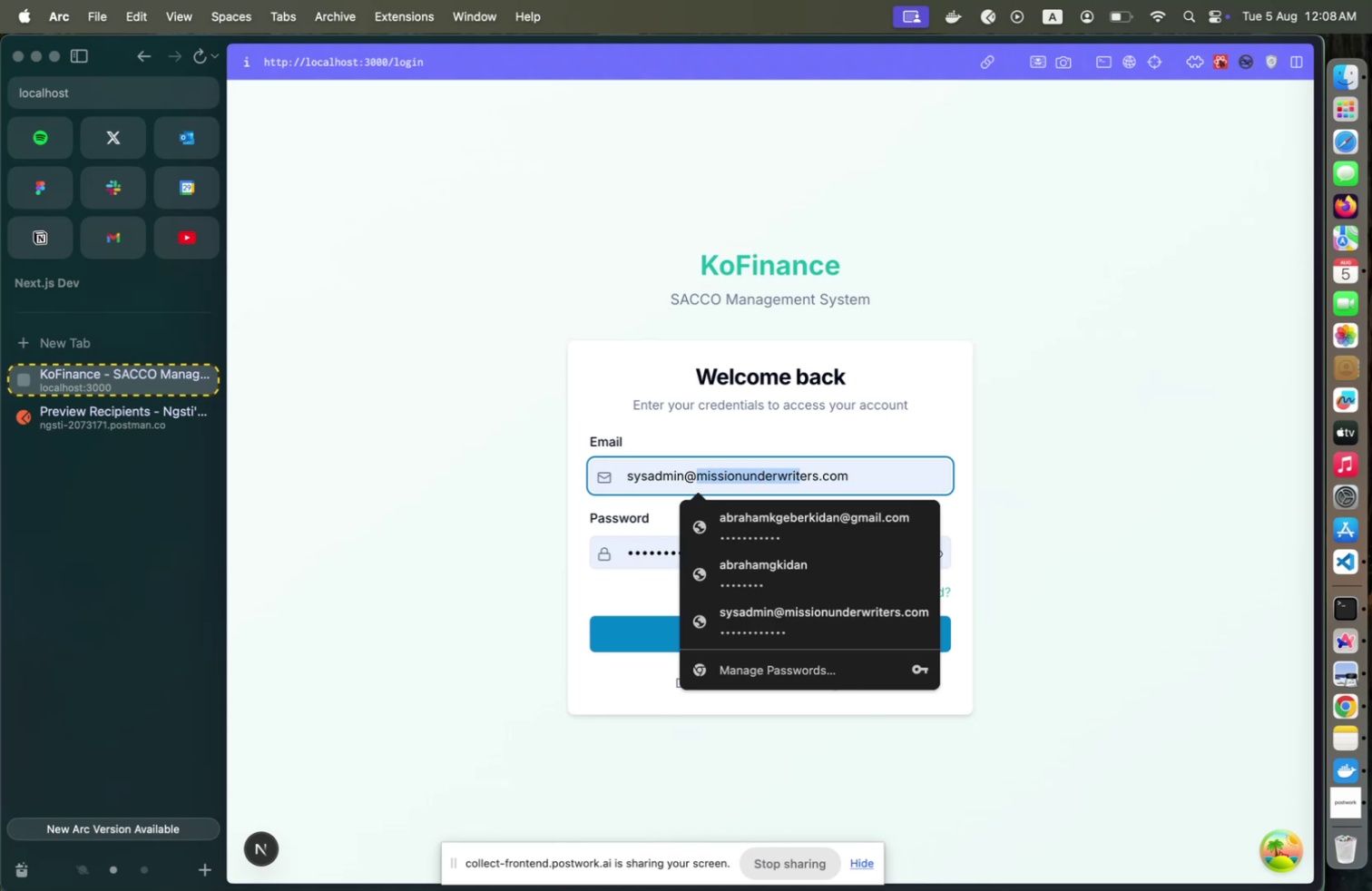 
key(Shift+ArrowRight)
 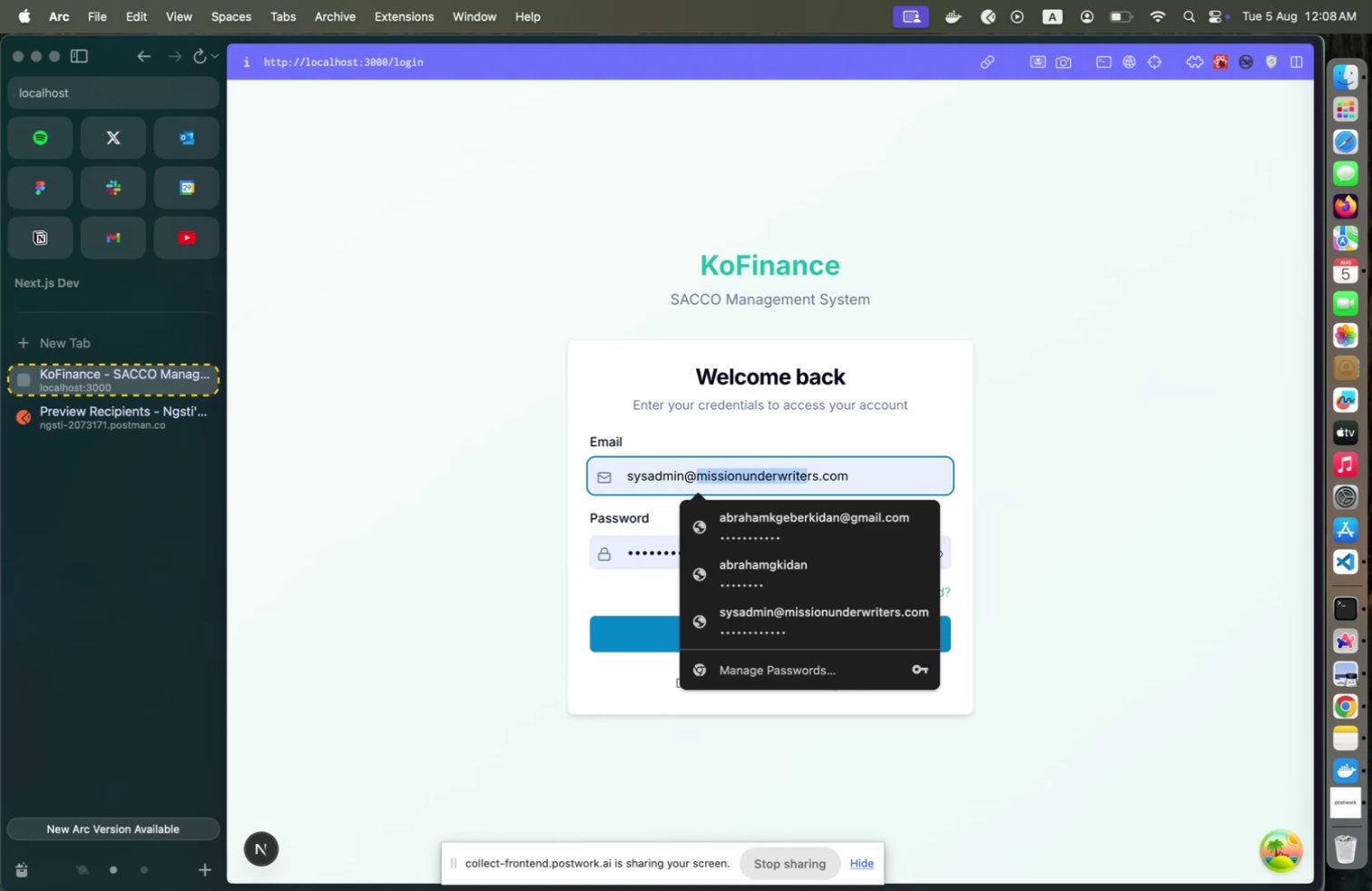 
key(Shift+ArrowRight)
 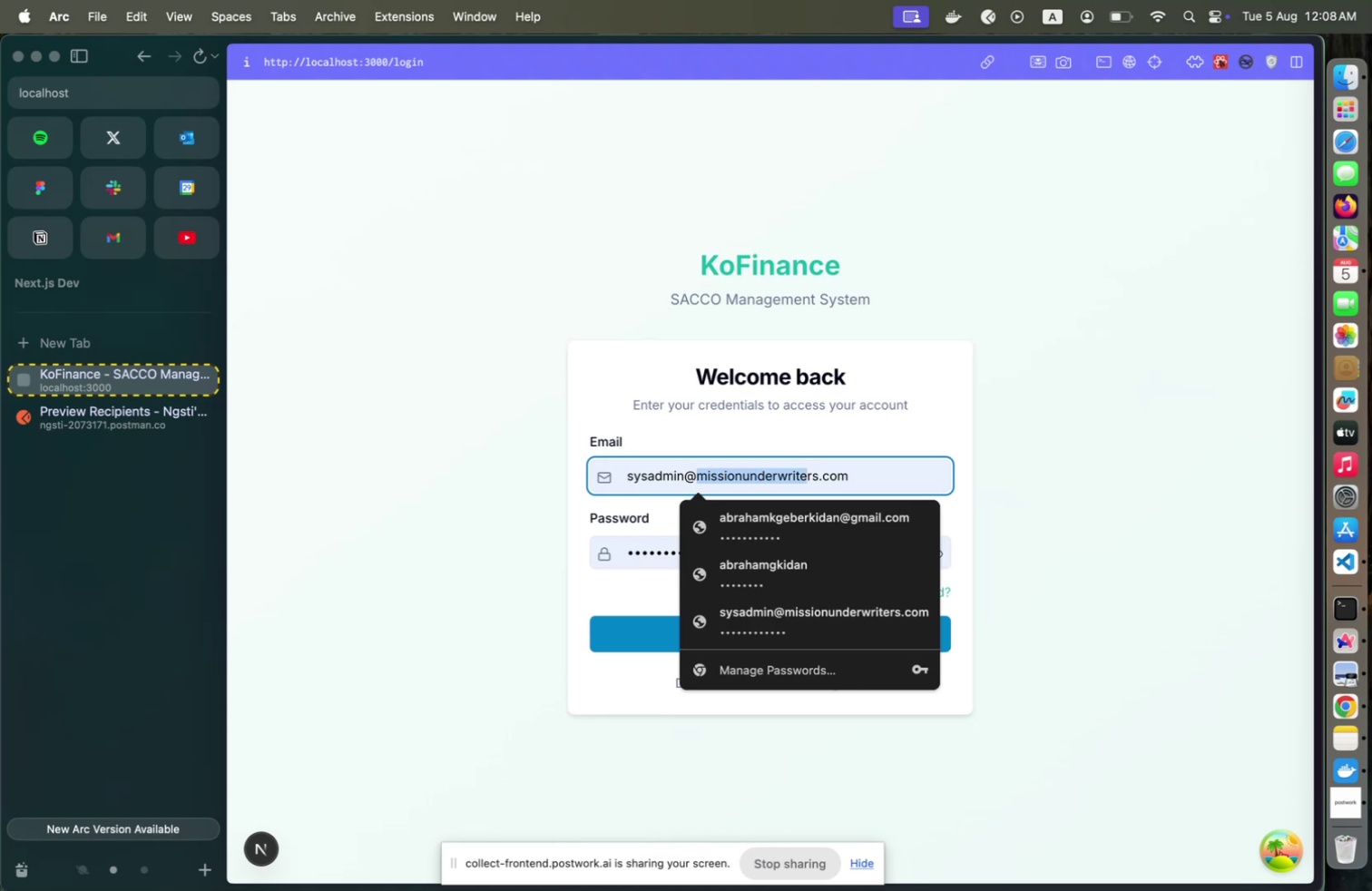 
key(Shift+ArrowRight)
 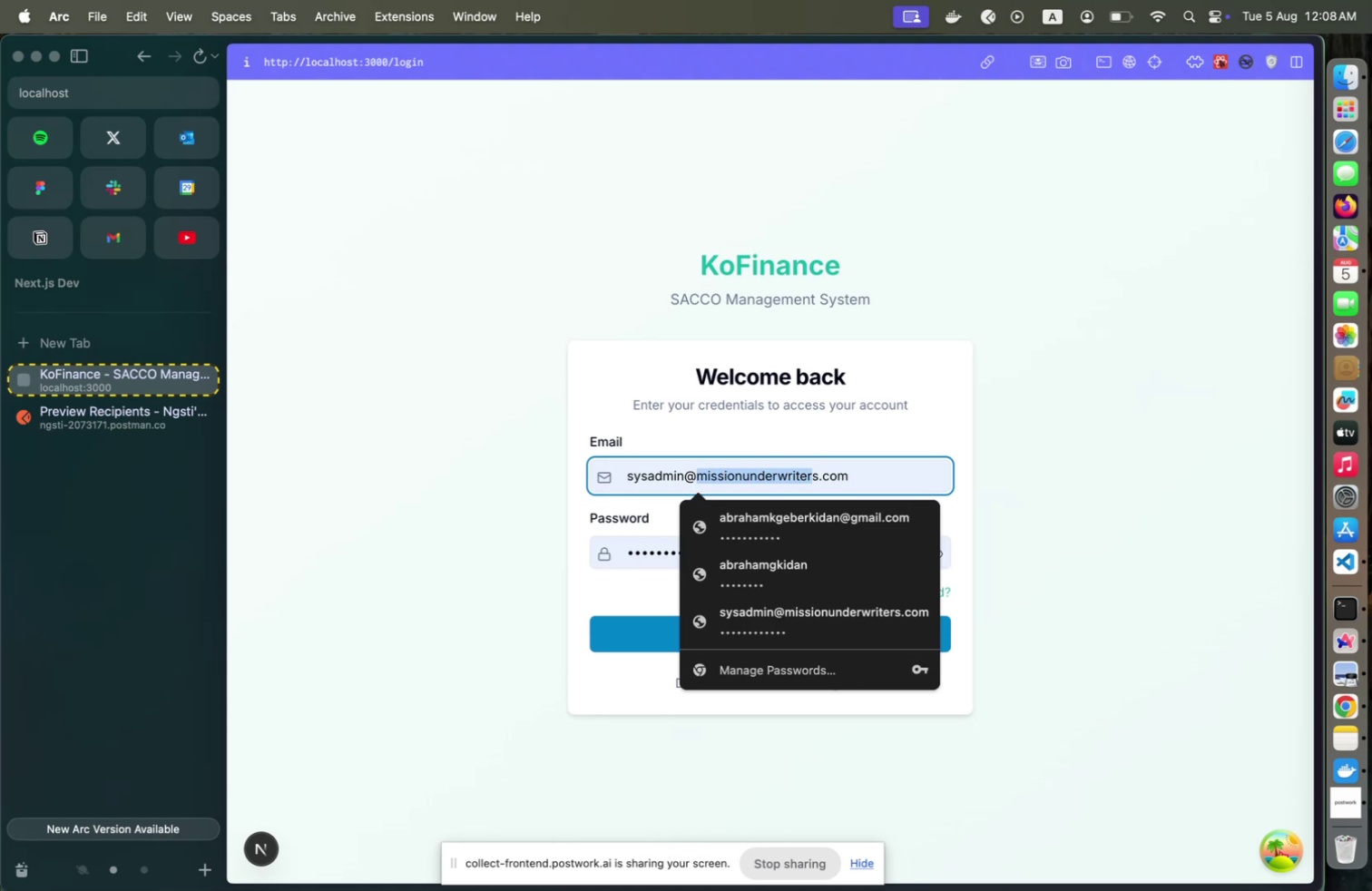 
key(Shift+ArrowRight)
 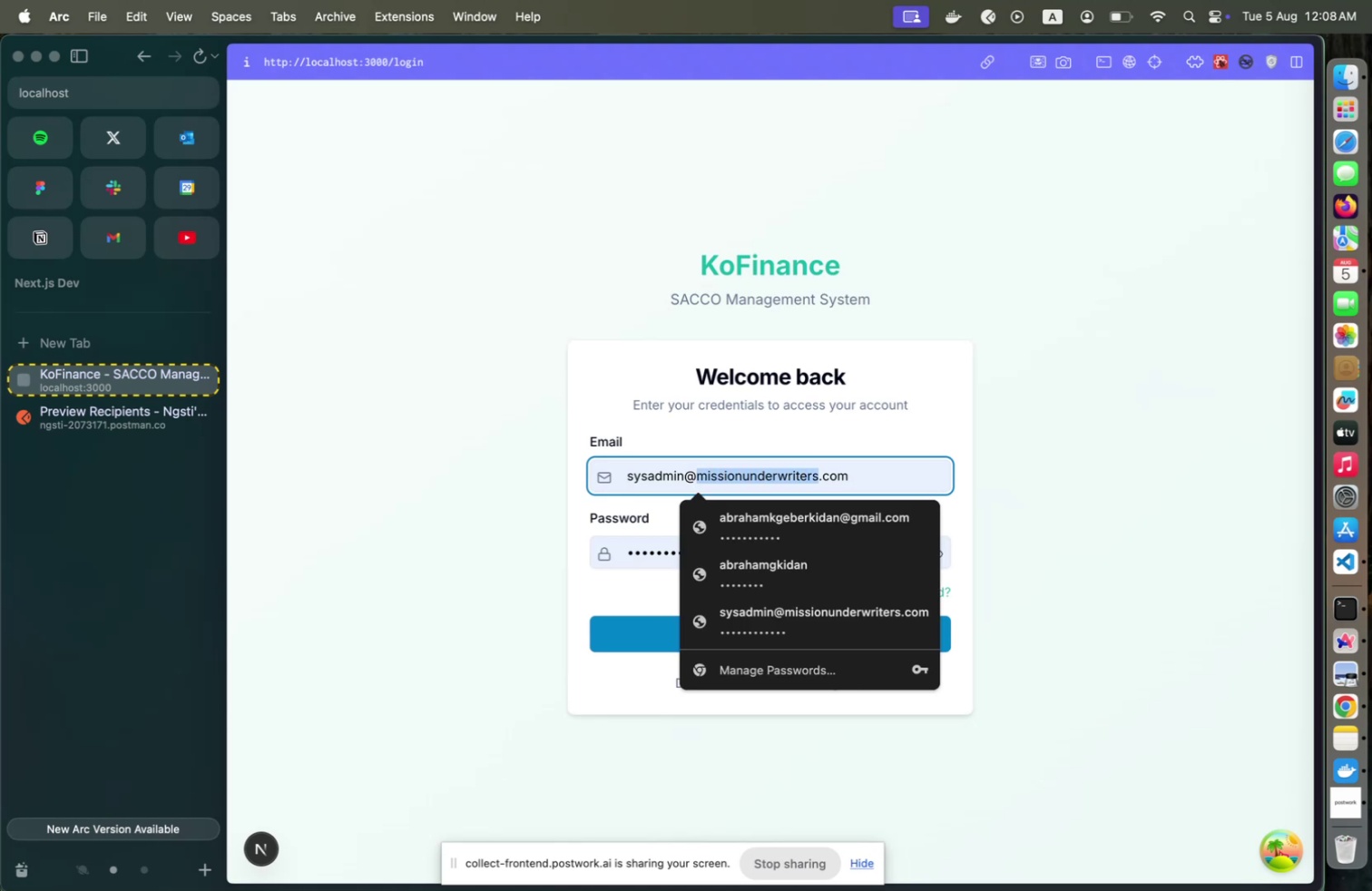 
type(kofinance)
 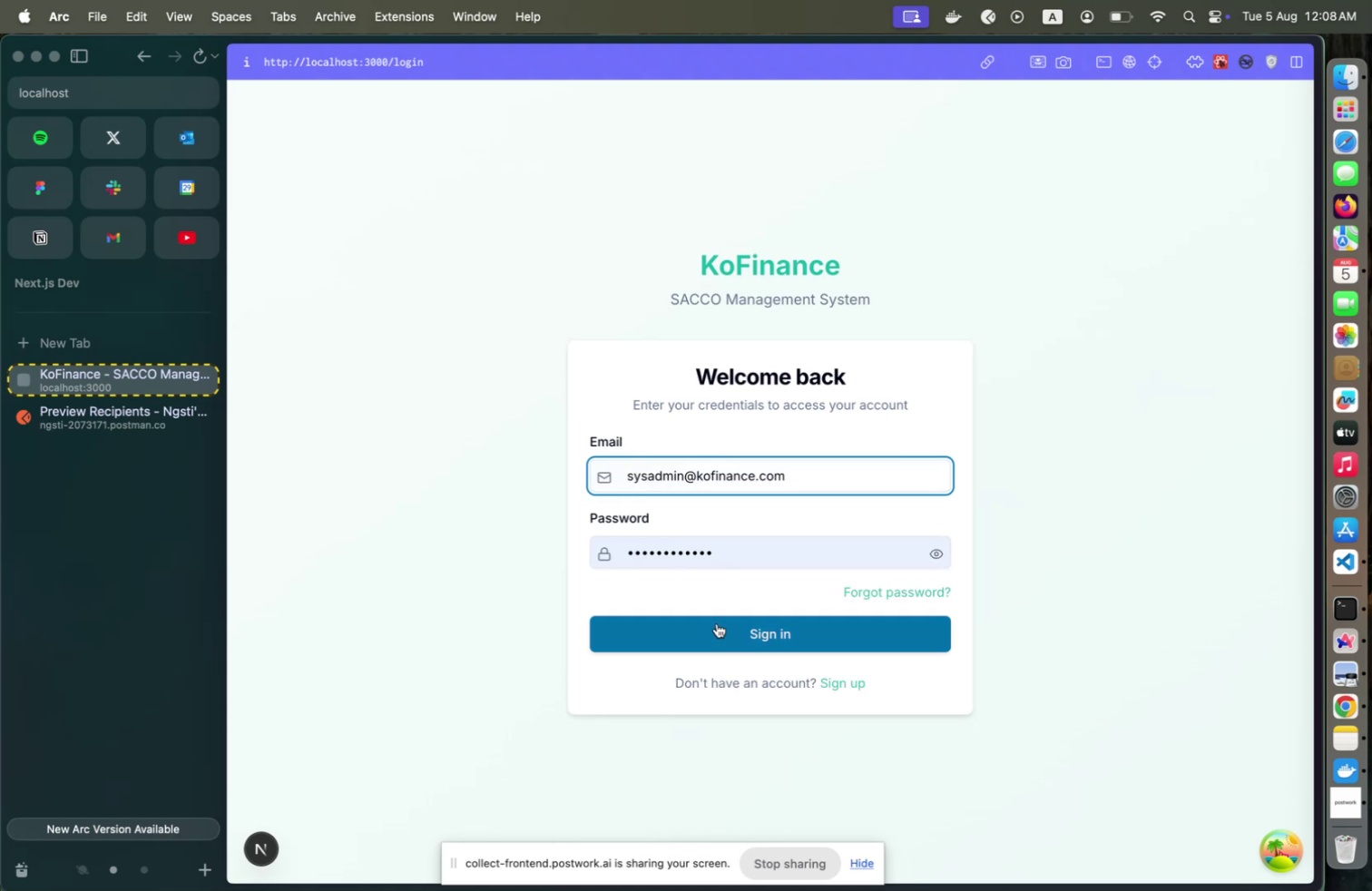 
left_click([717, 623])
 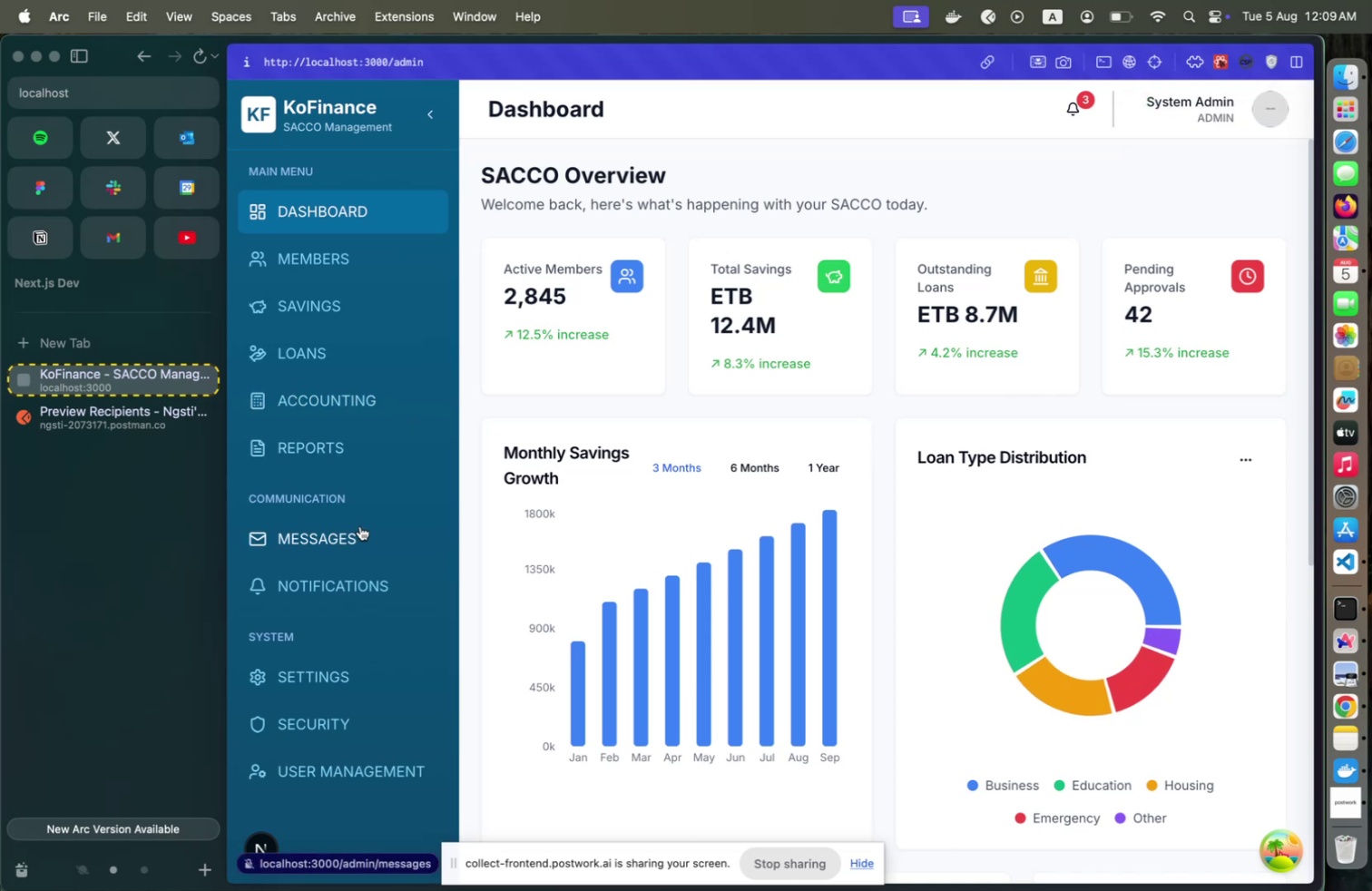 
wait(6.05)
 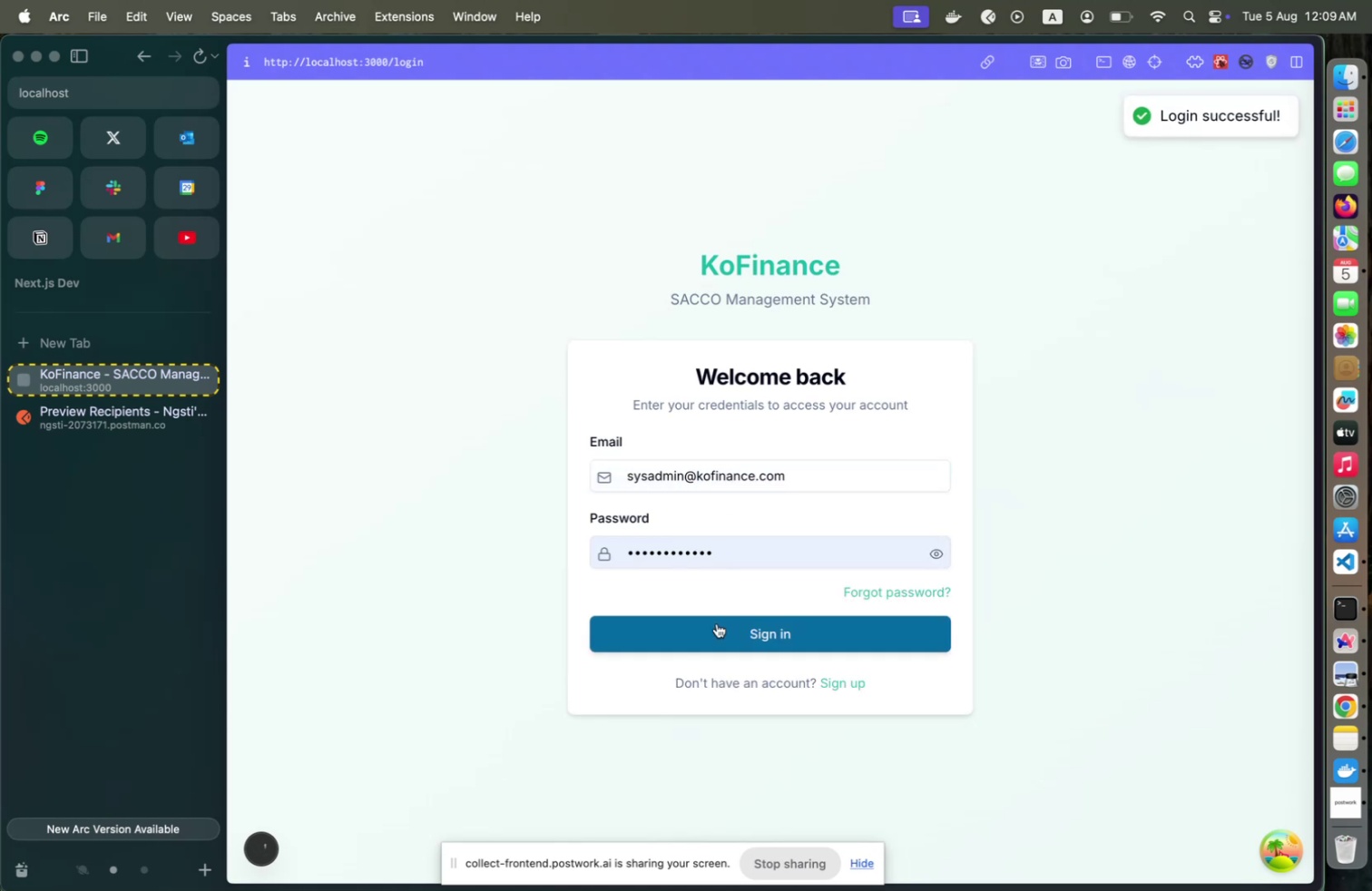 
left_click([360, 525])
 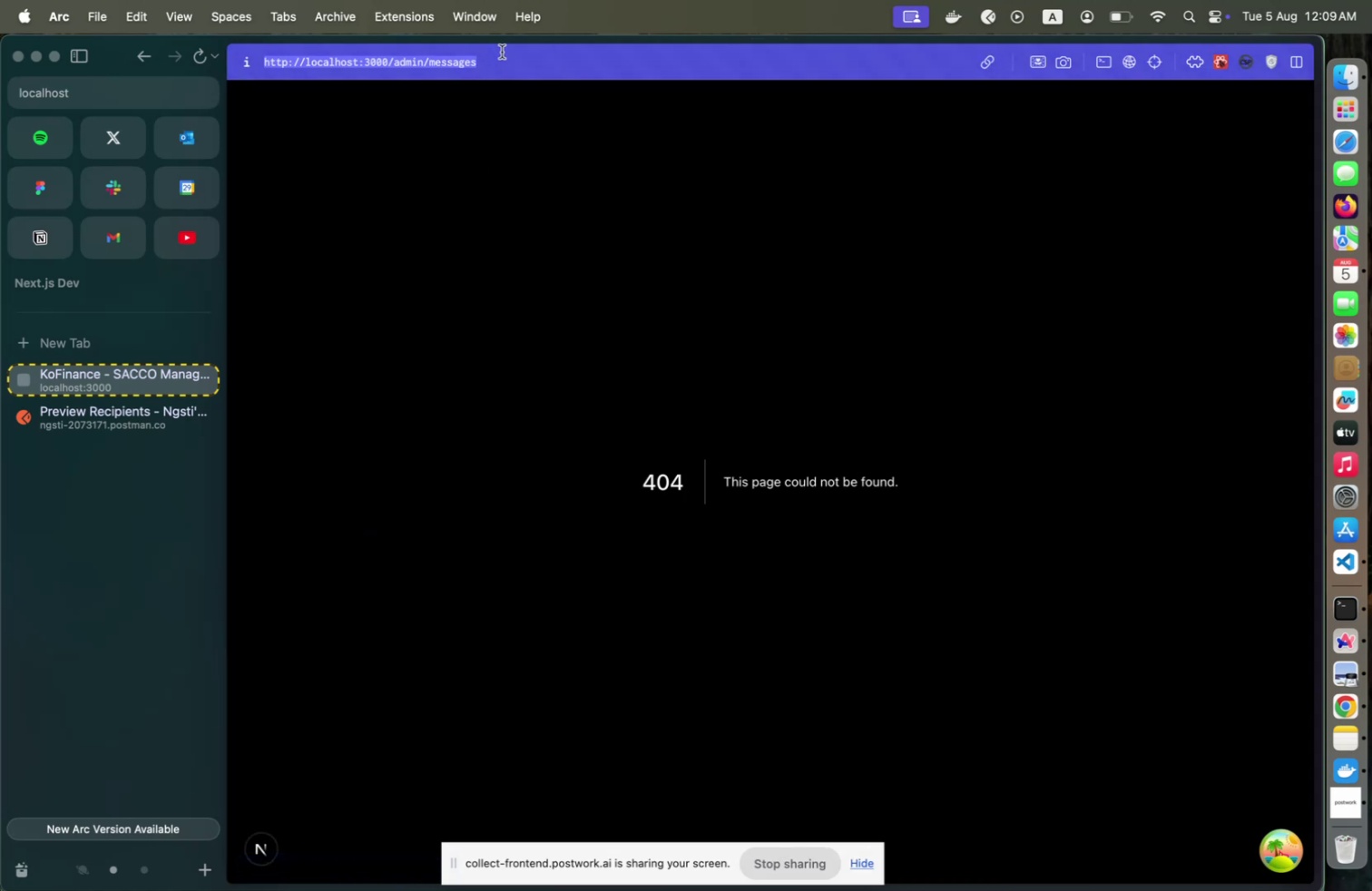 
key(ArrowRight)
 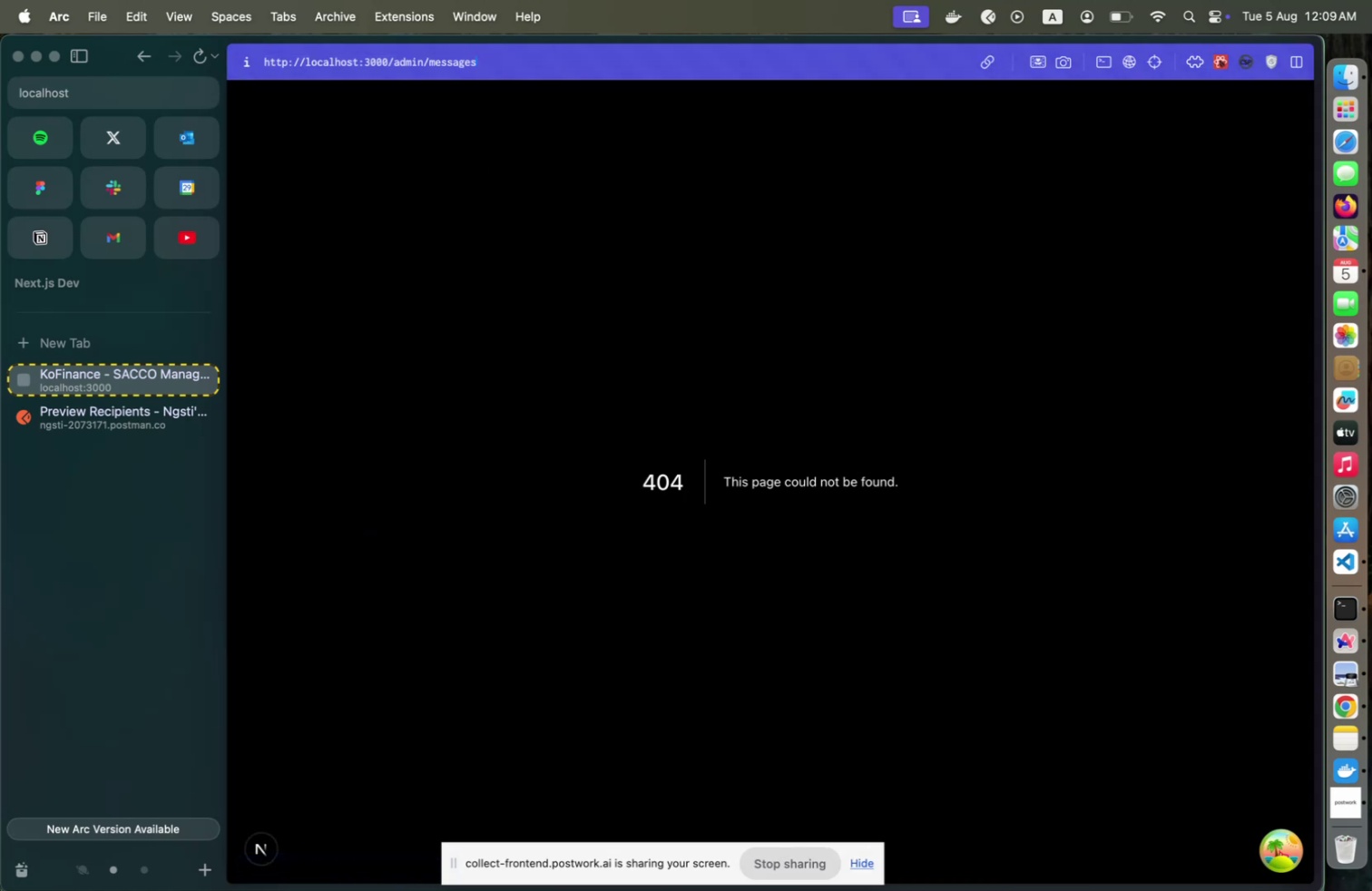 
key(Shift+ArrowLeft)
 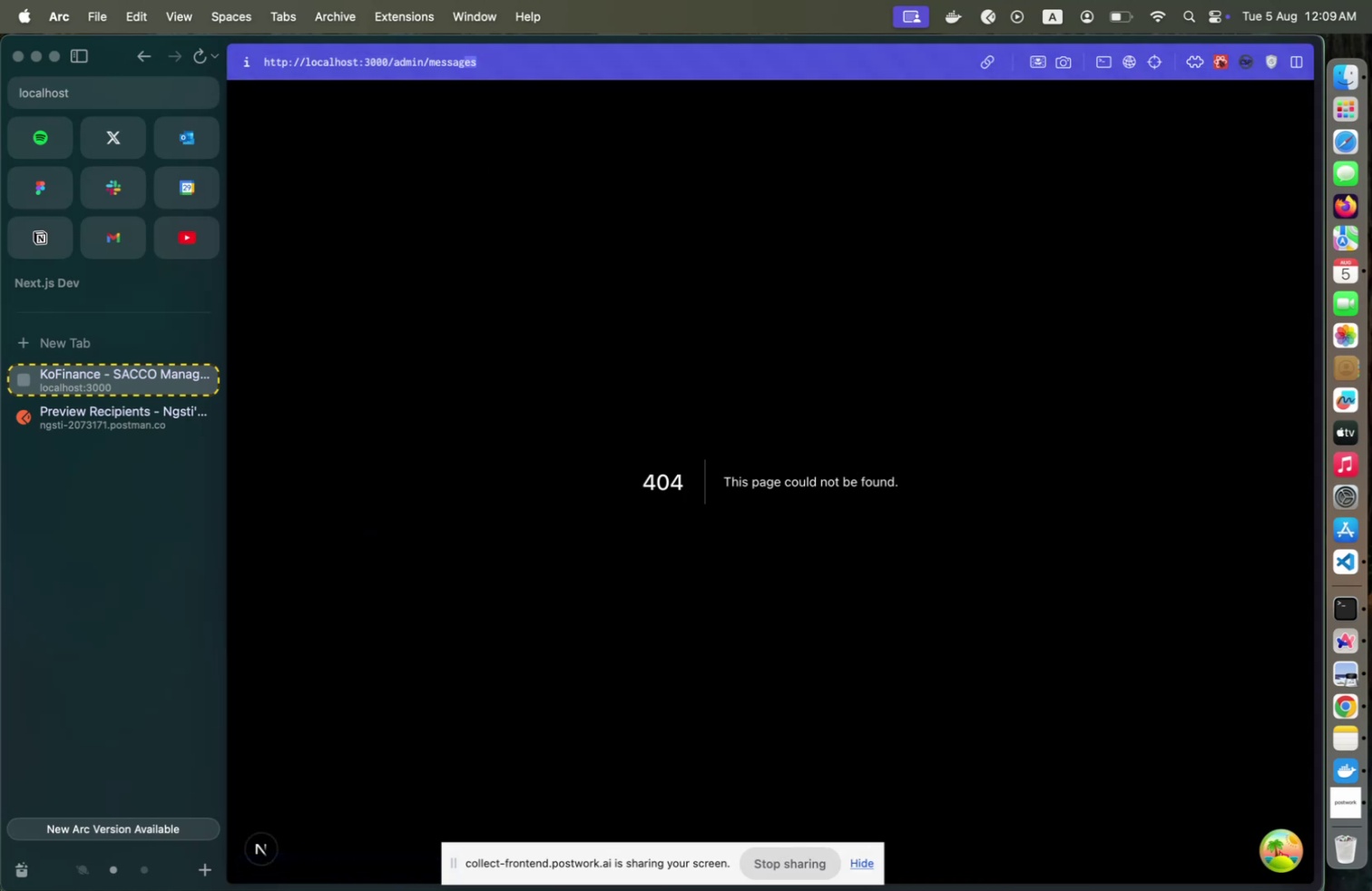 
hold_key(key=ArrowLeft, duration=0.9)
 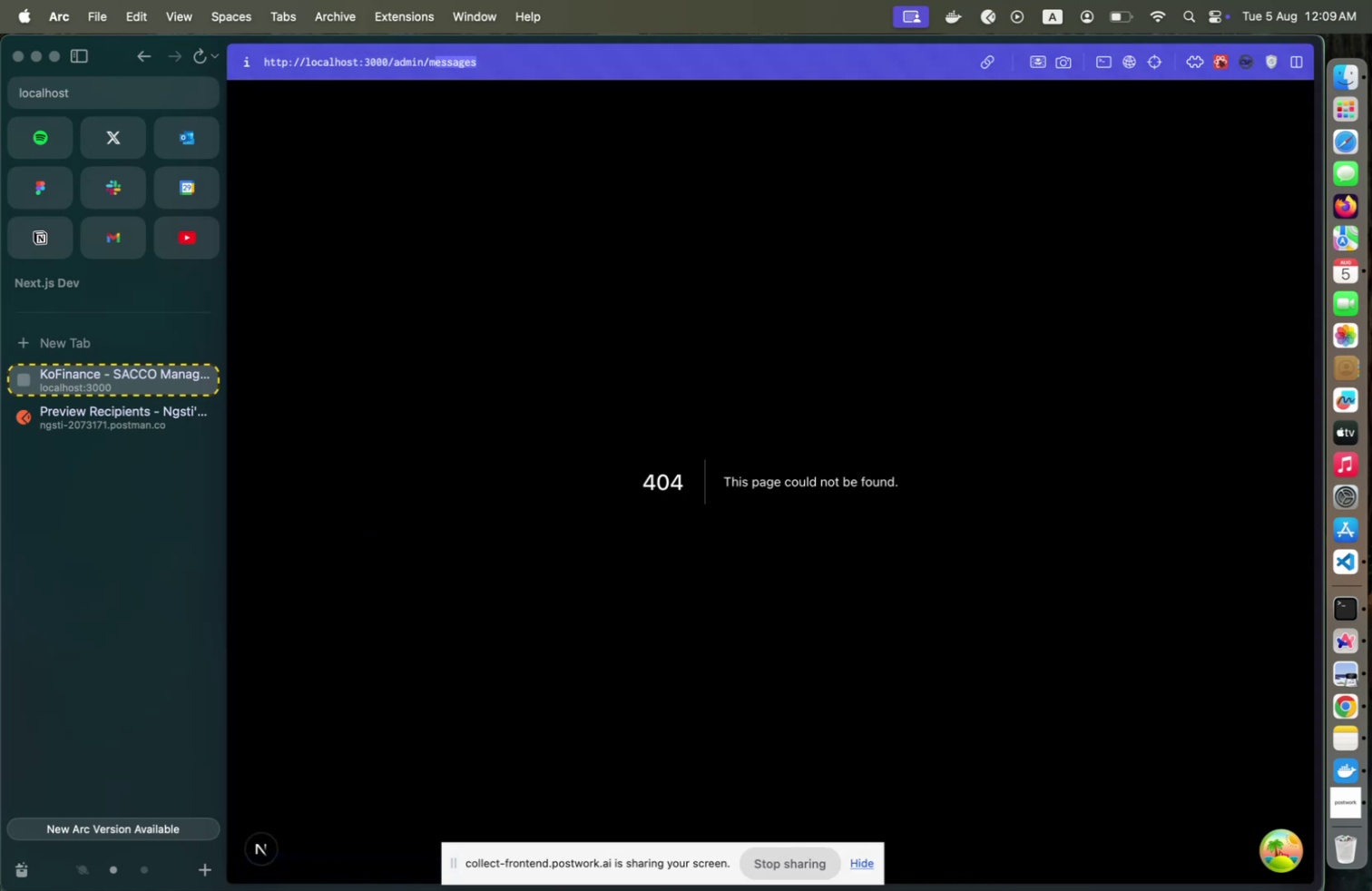 
key(Shift+ArrowLeft)
 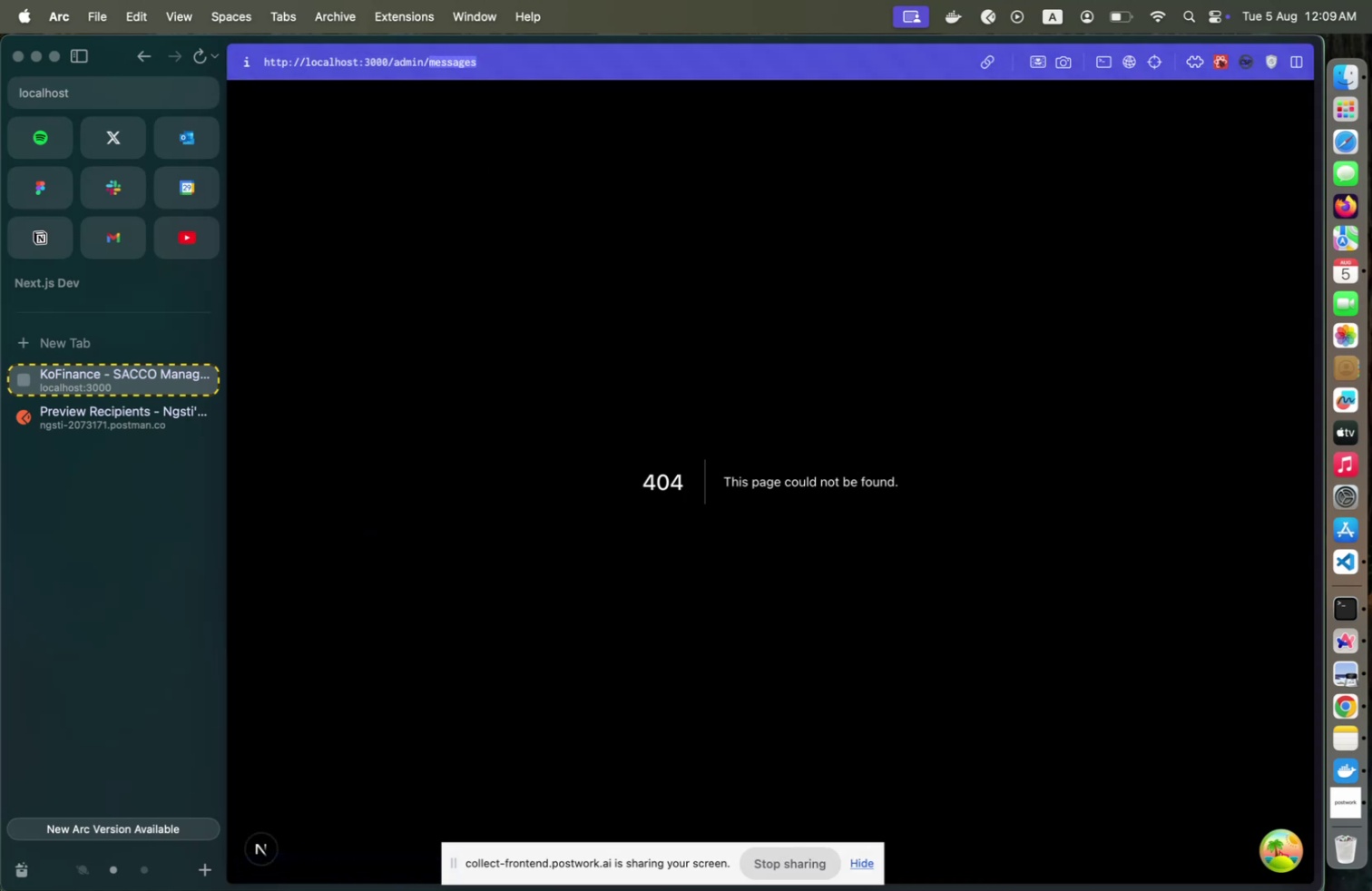 
type(communications)
 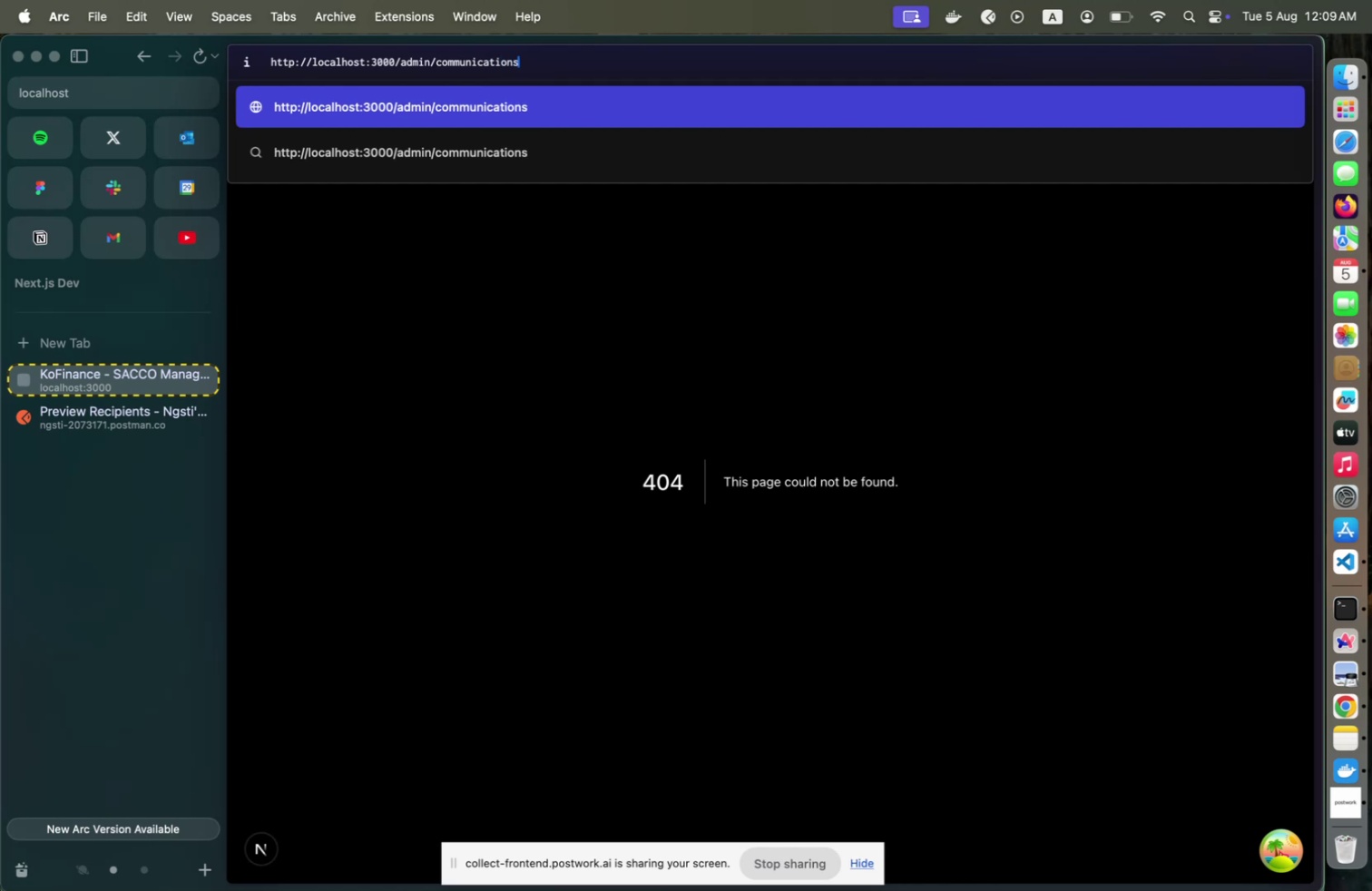 
key(Enter)
 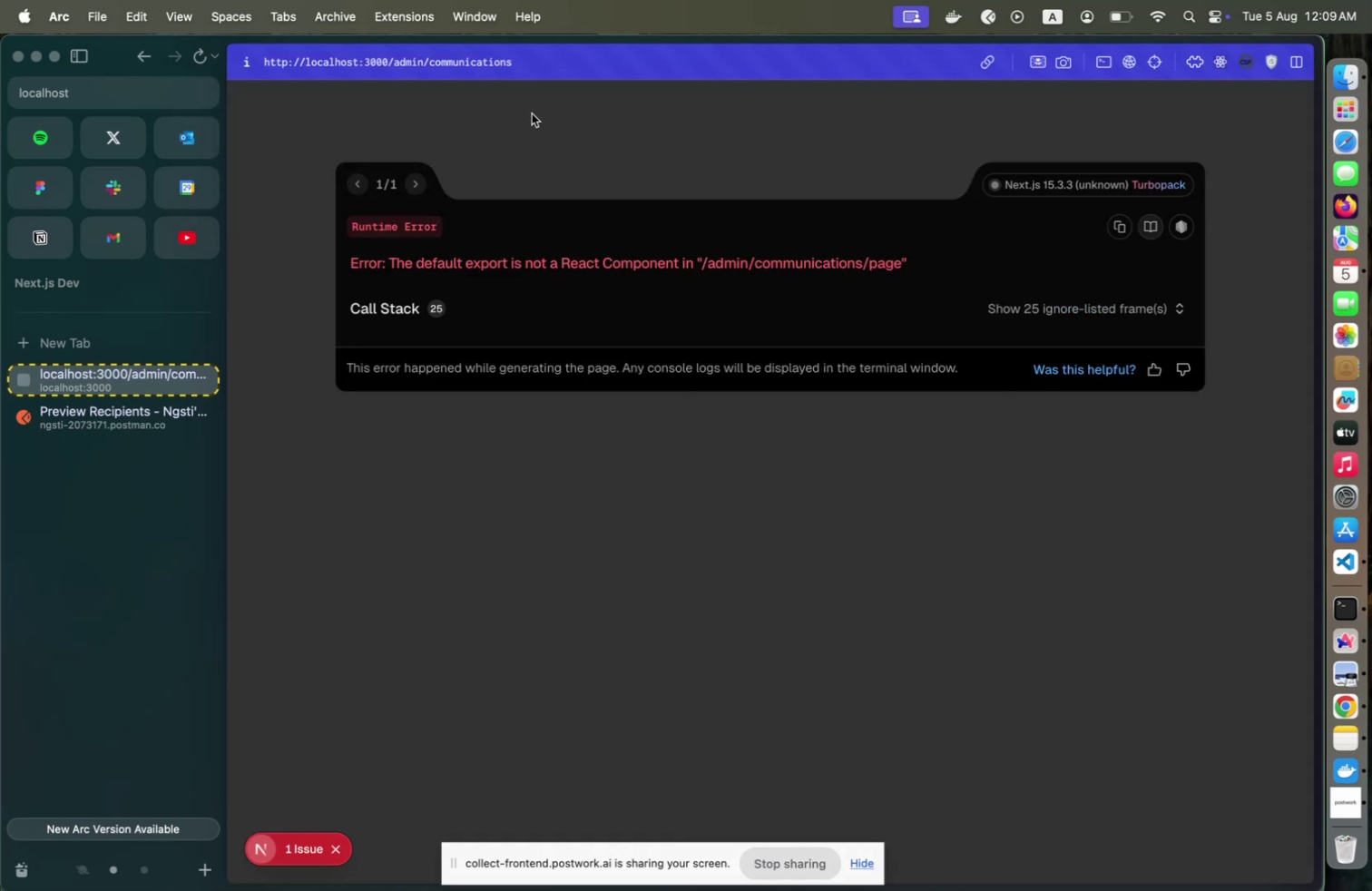 
key(Meta+CommandLeft)
 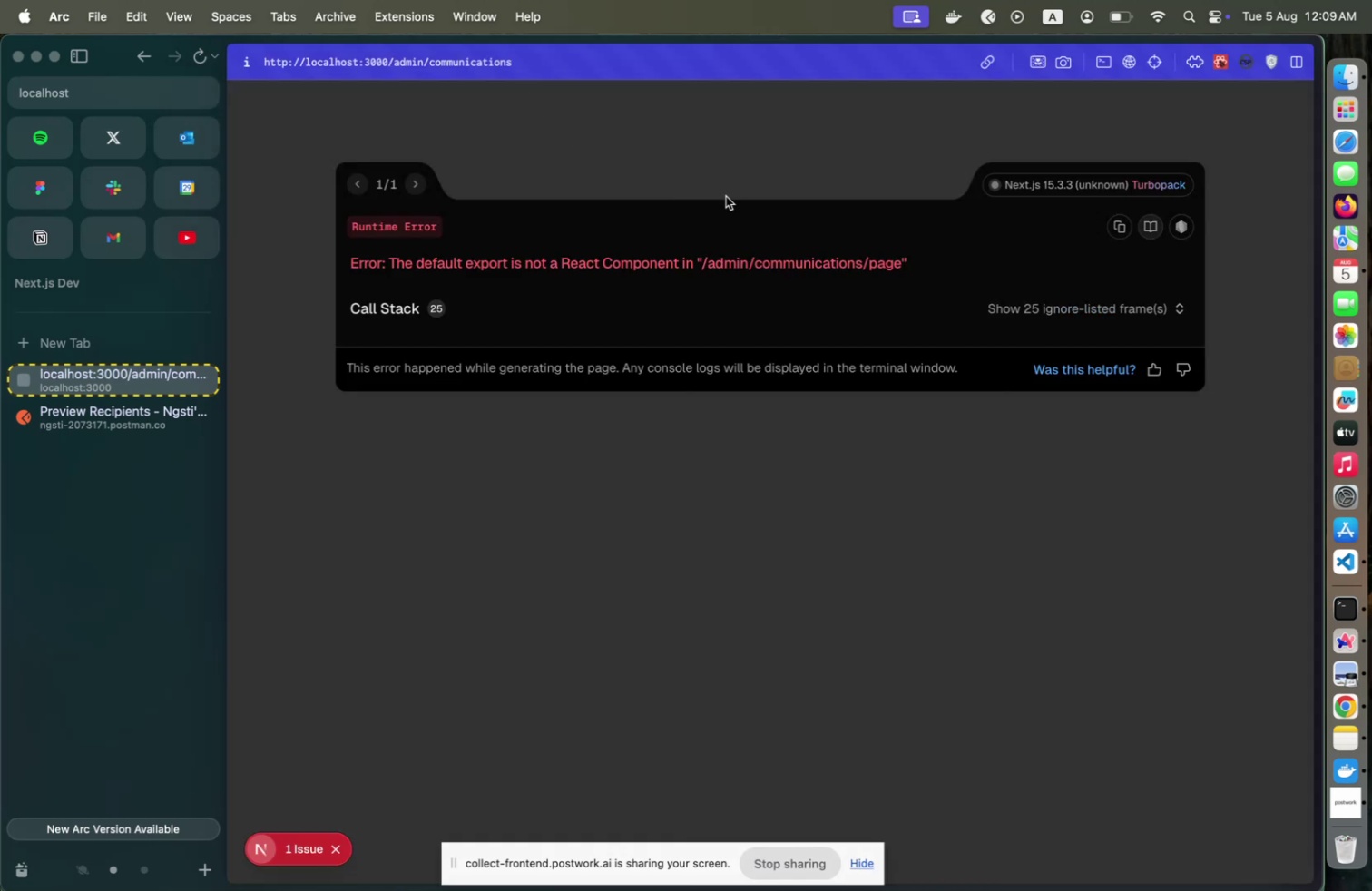 
key(Meta+Tab)
 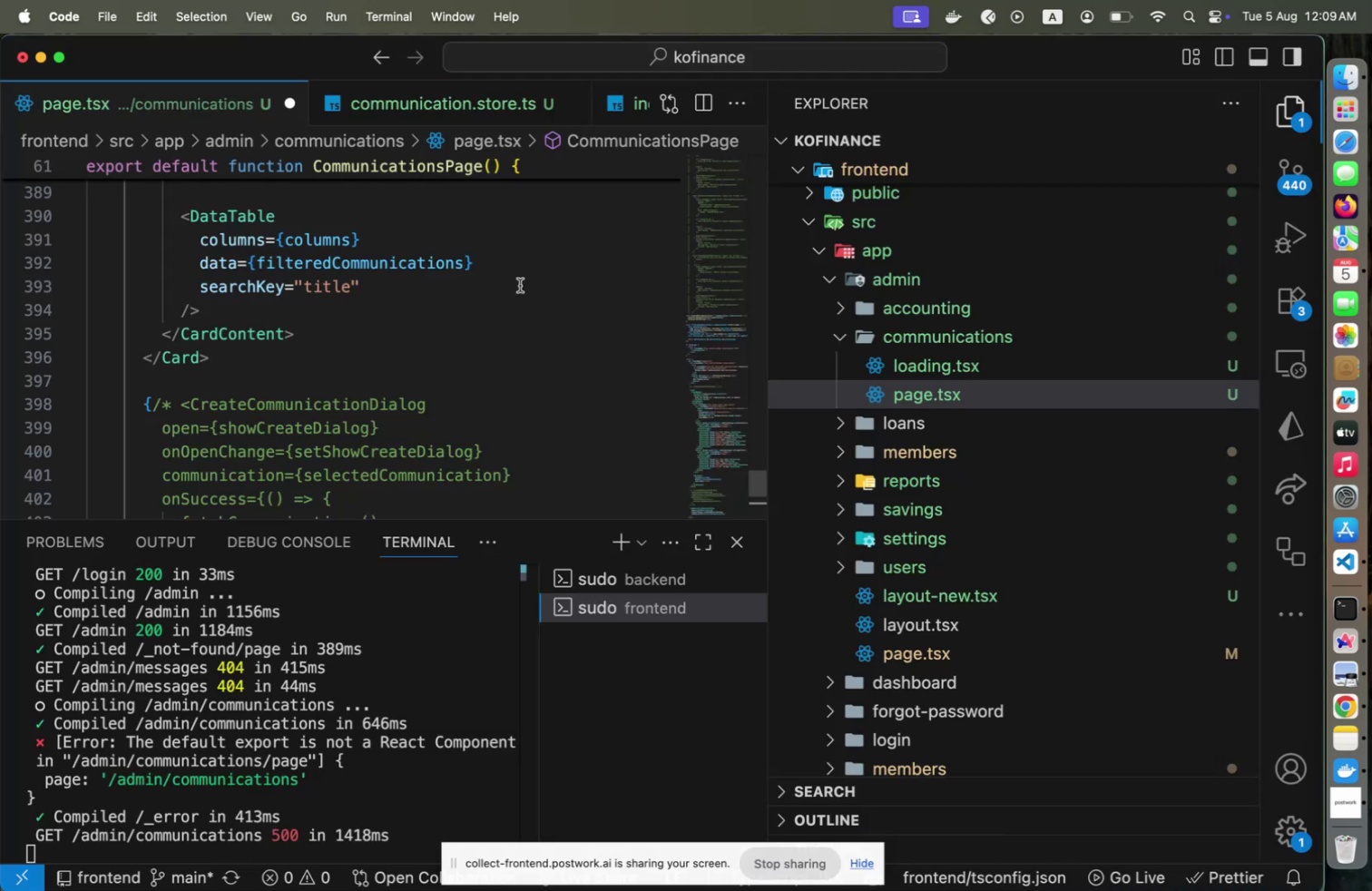 
key(Meta+CommandLeft)
 